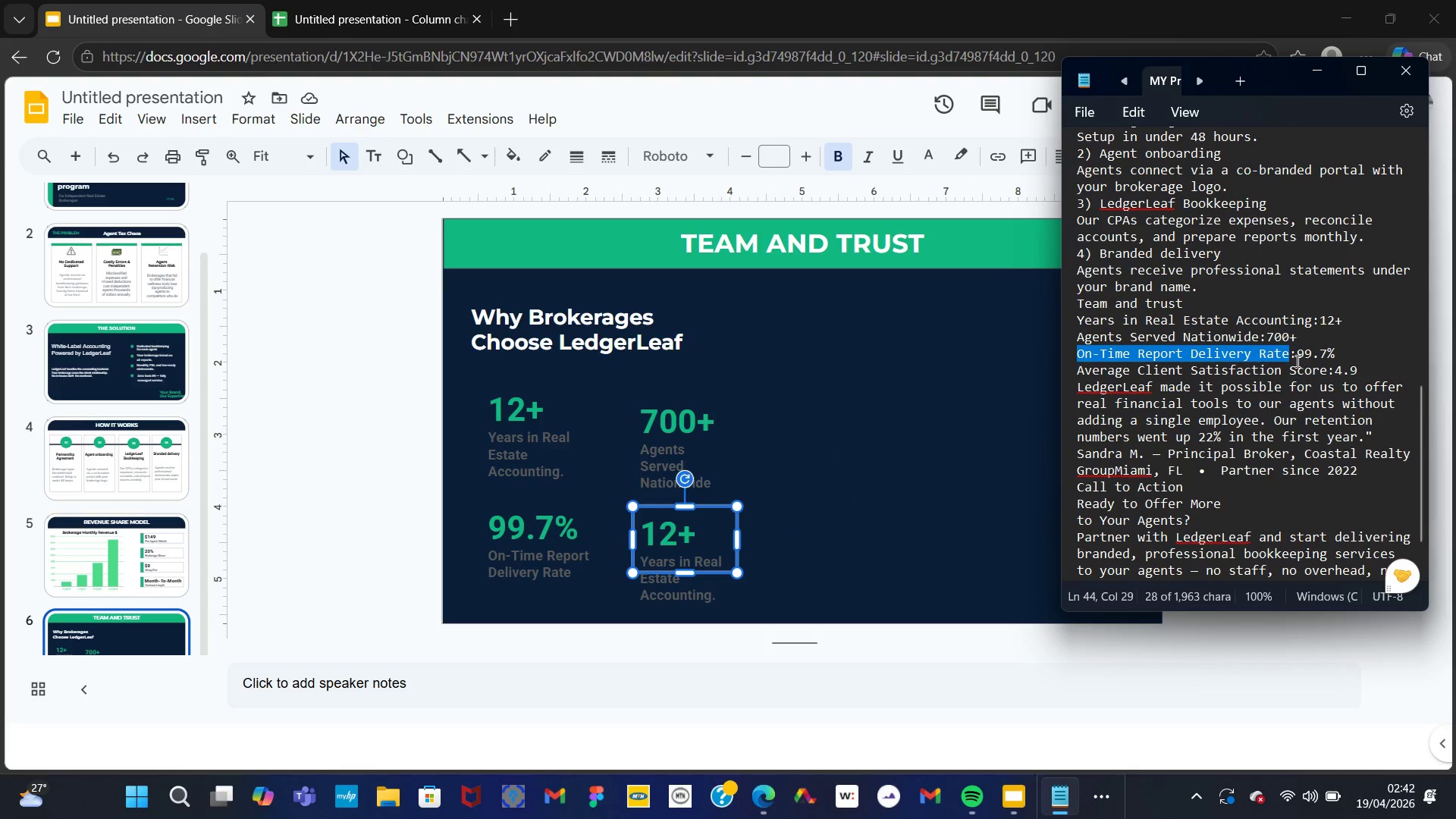 
left_click_drag(start_coordinate=[1325, 368], to_coordinate=[1076, 372])
 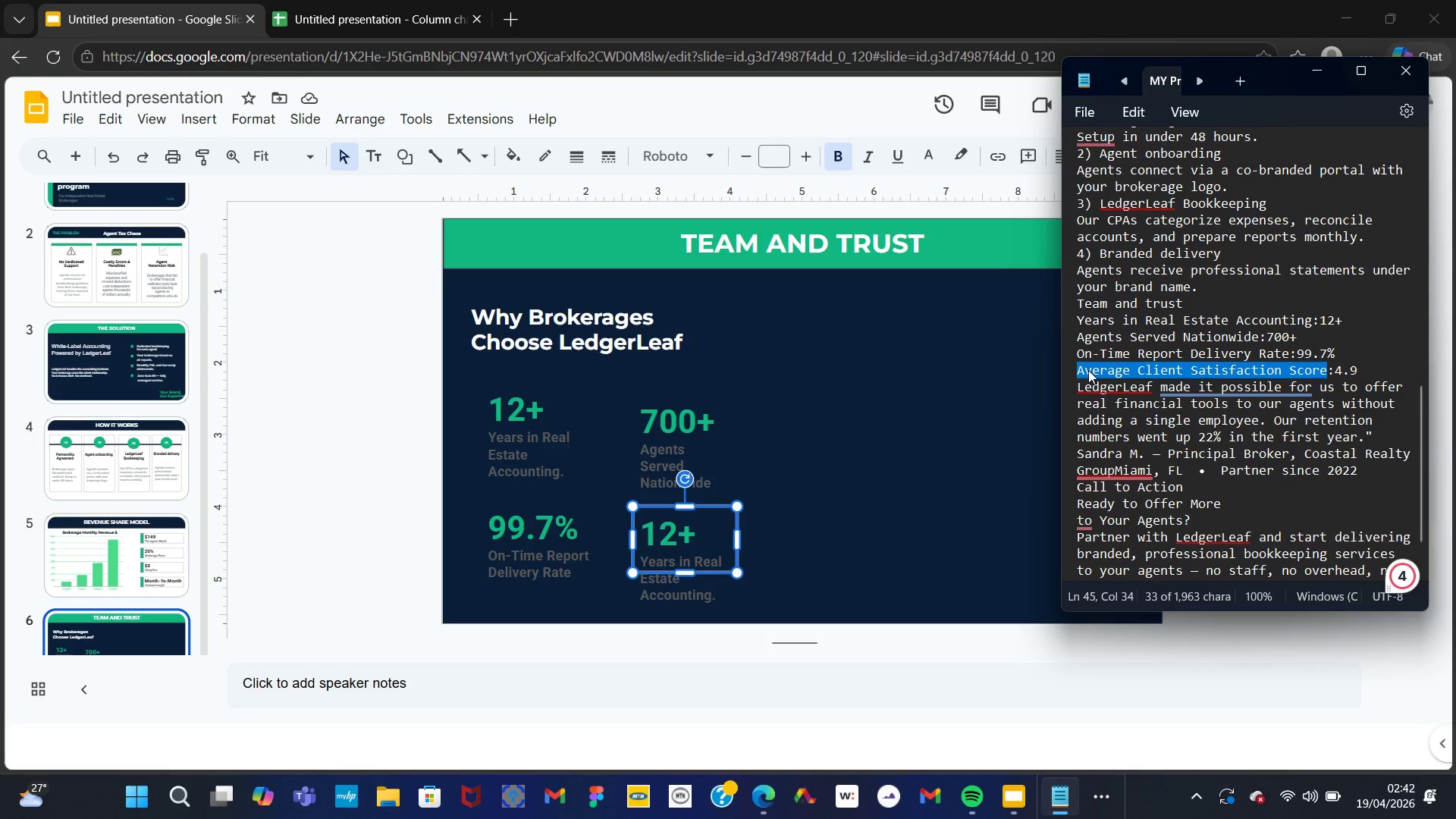 
right_click([1092, 366])
 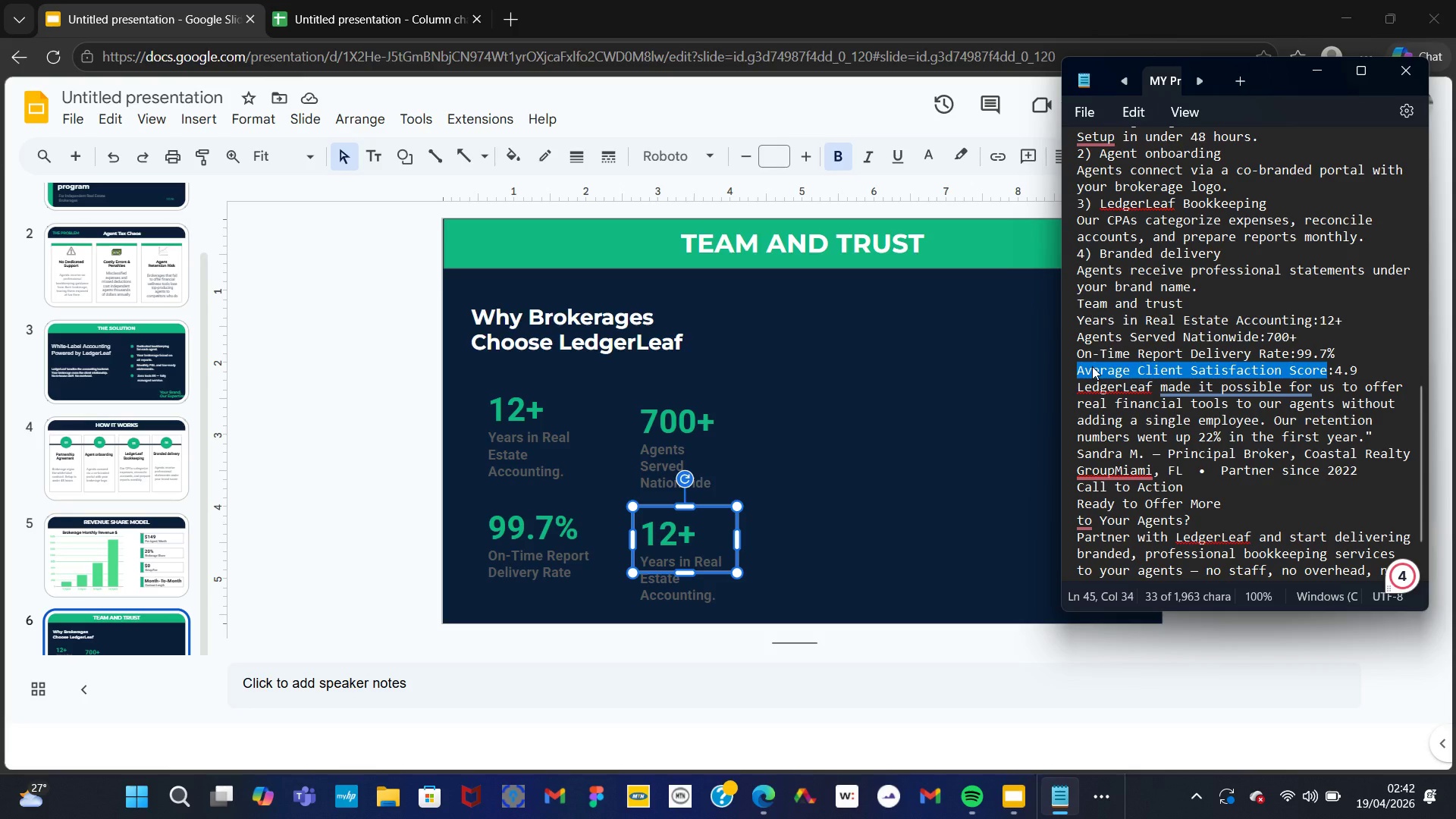 
right_click([1092, 366])
 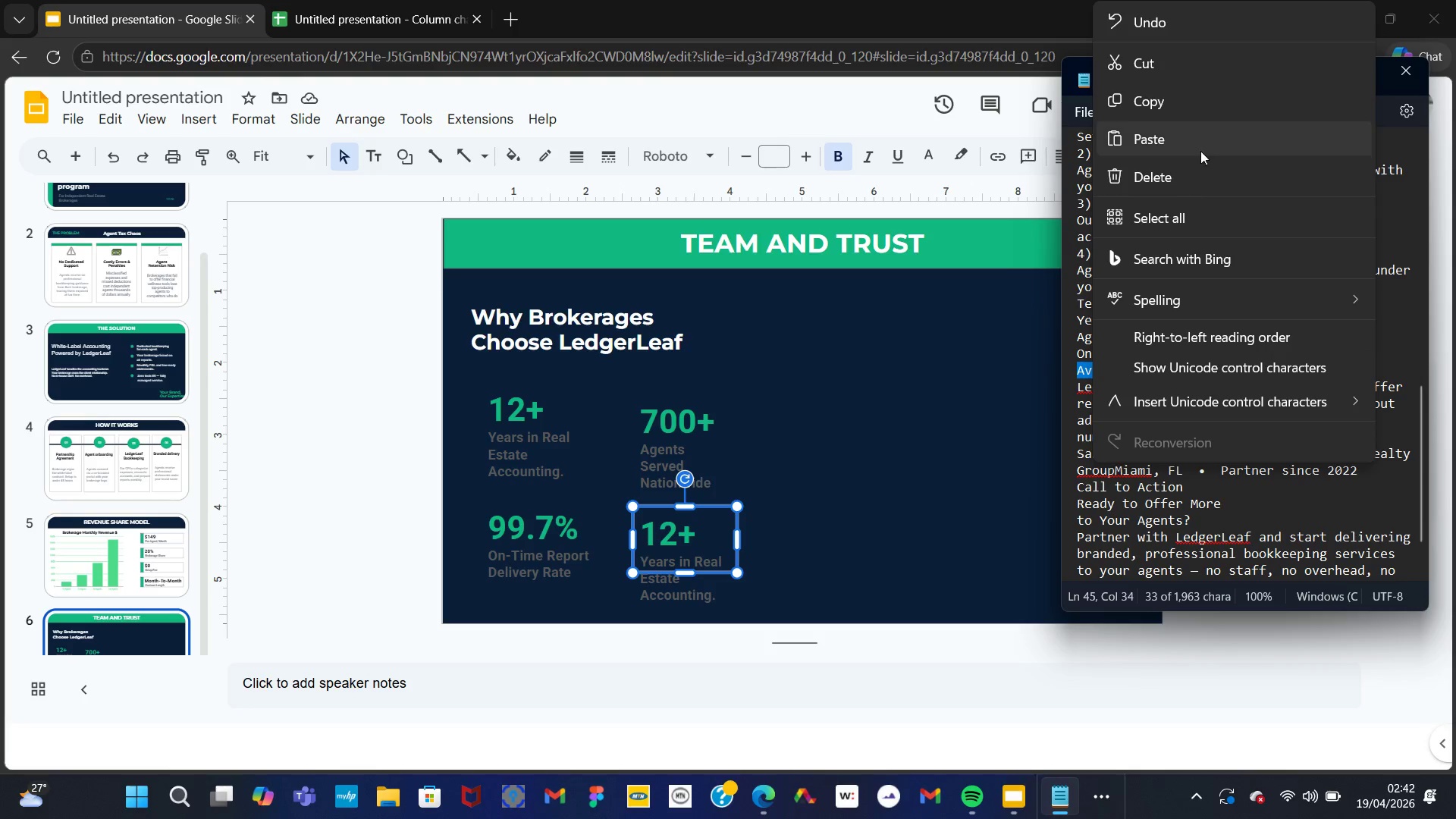 
left_click([1153, 101])
 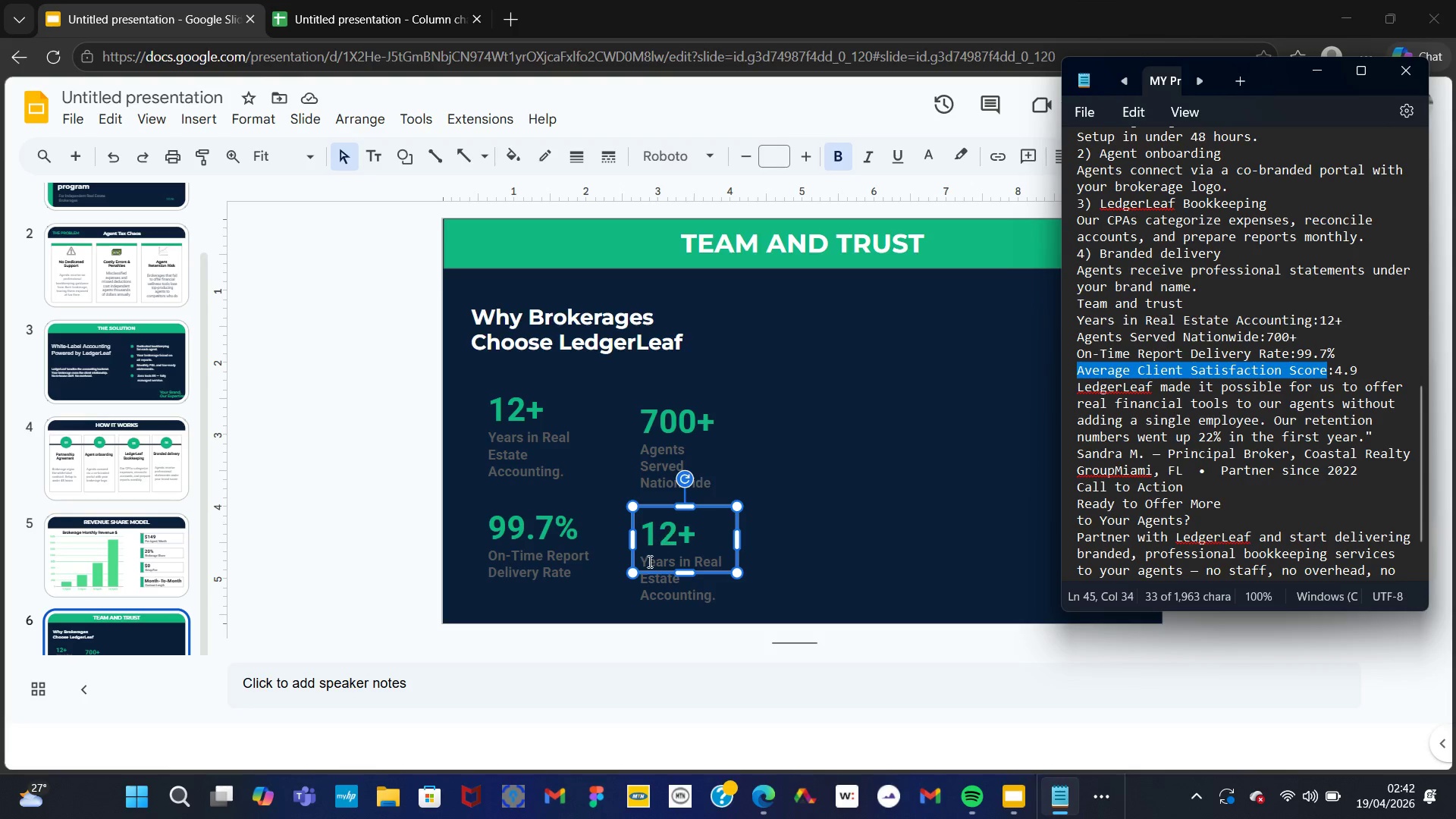 
left_click([644, 562])
 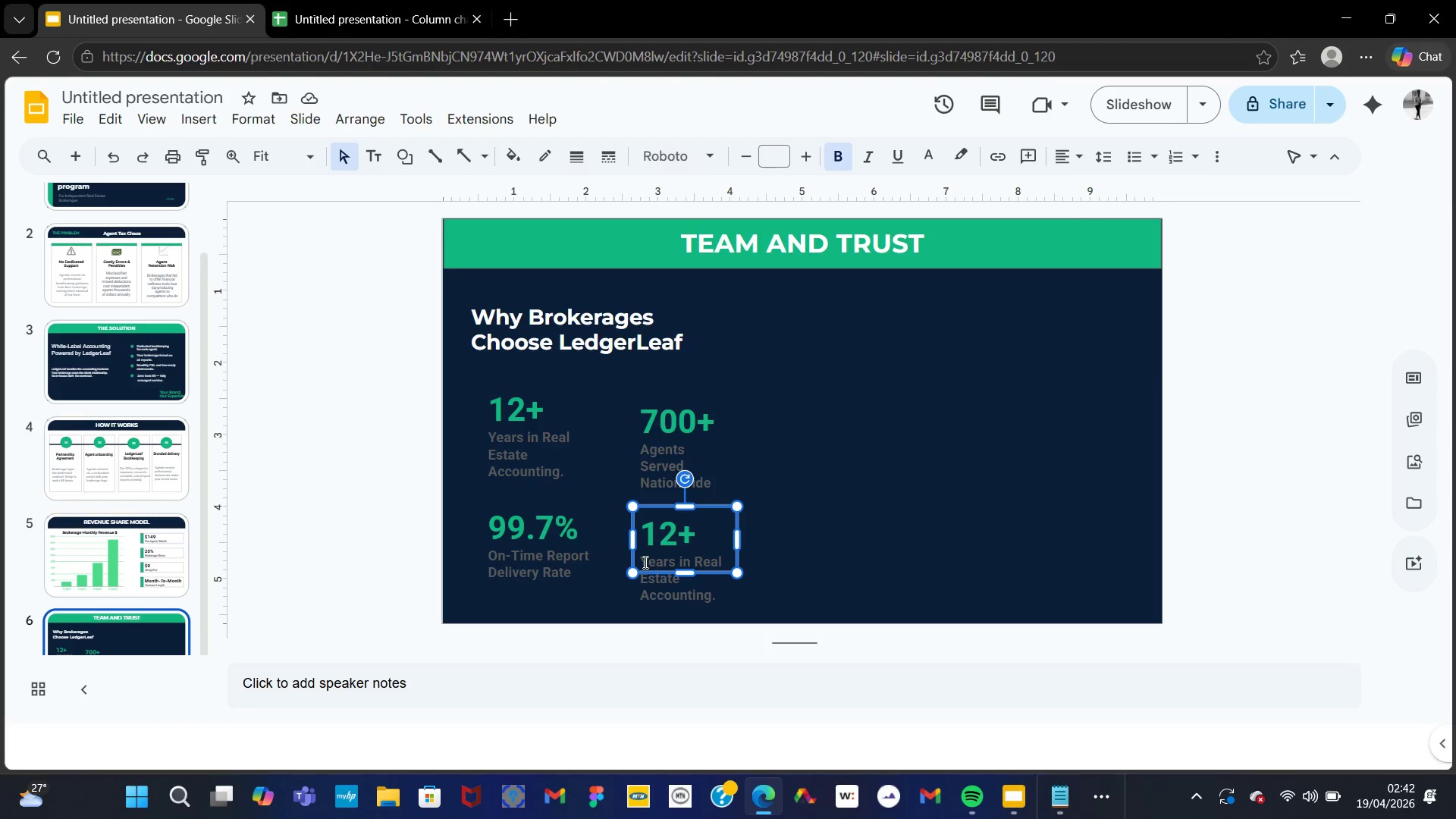 
left_click_drag(start_coordinate=[644, 562], to_coordinate=[713, 607])
 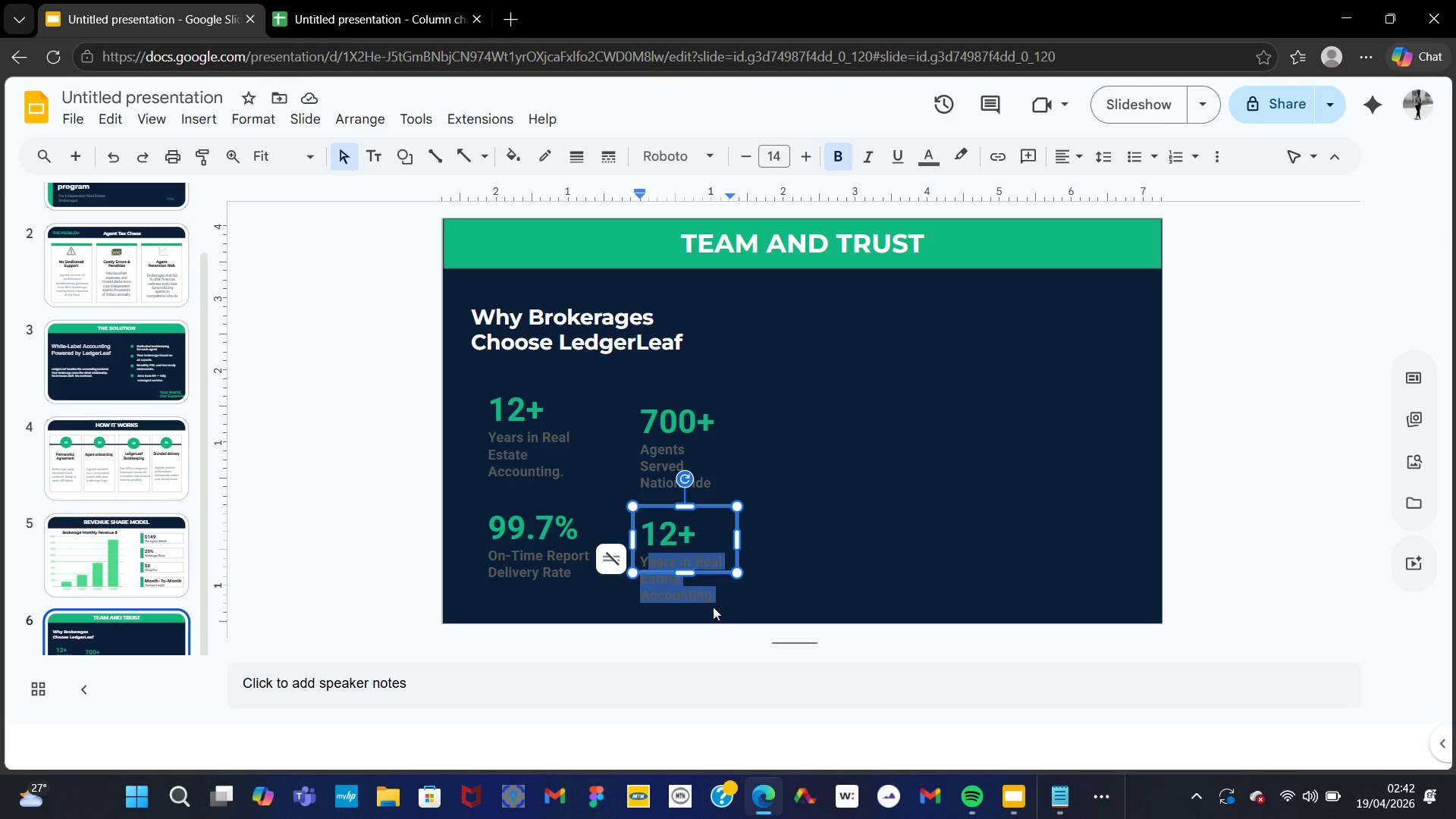 
key(Control+V)
 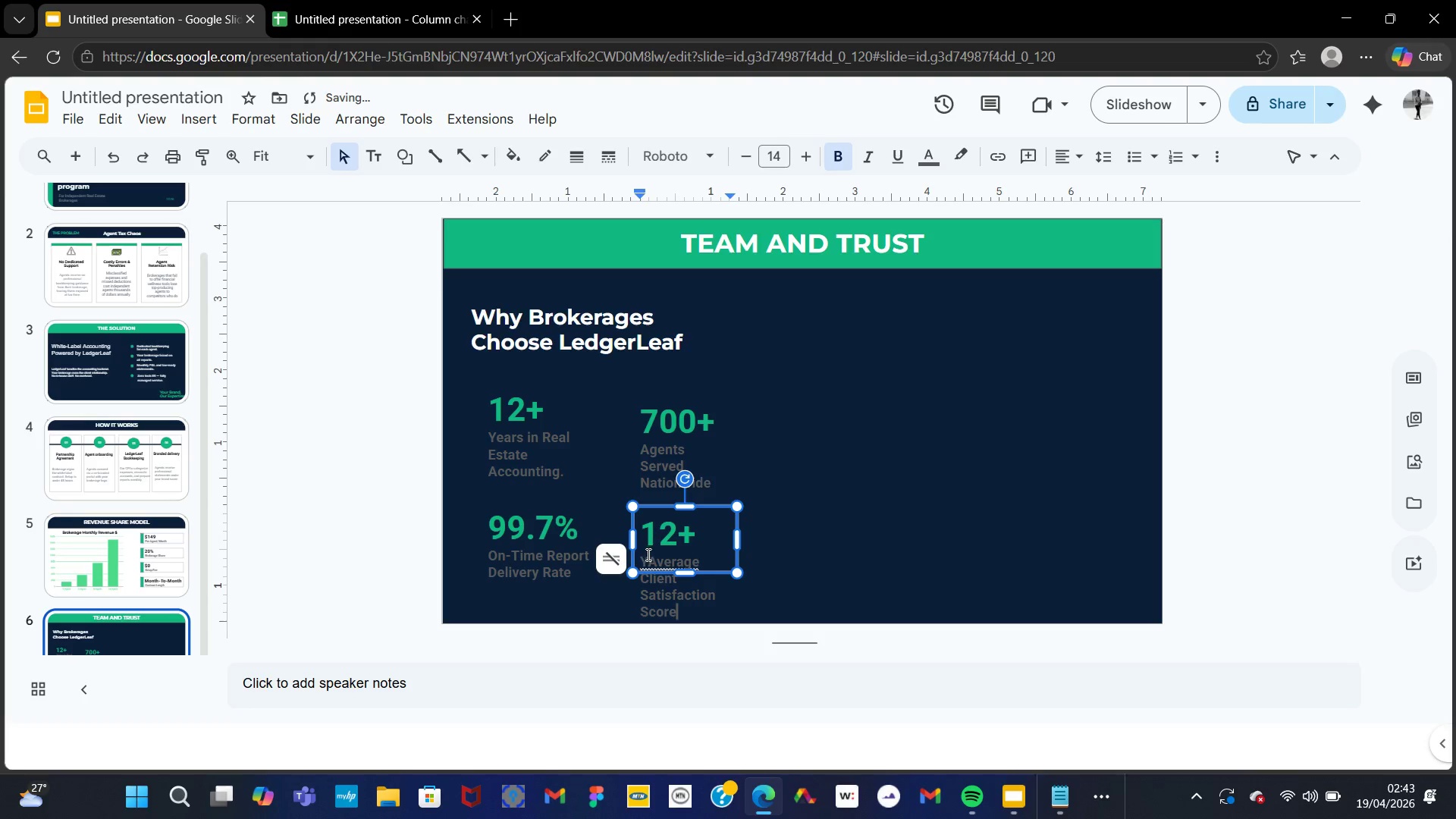 
left_click([651, 560])
 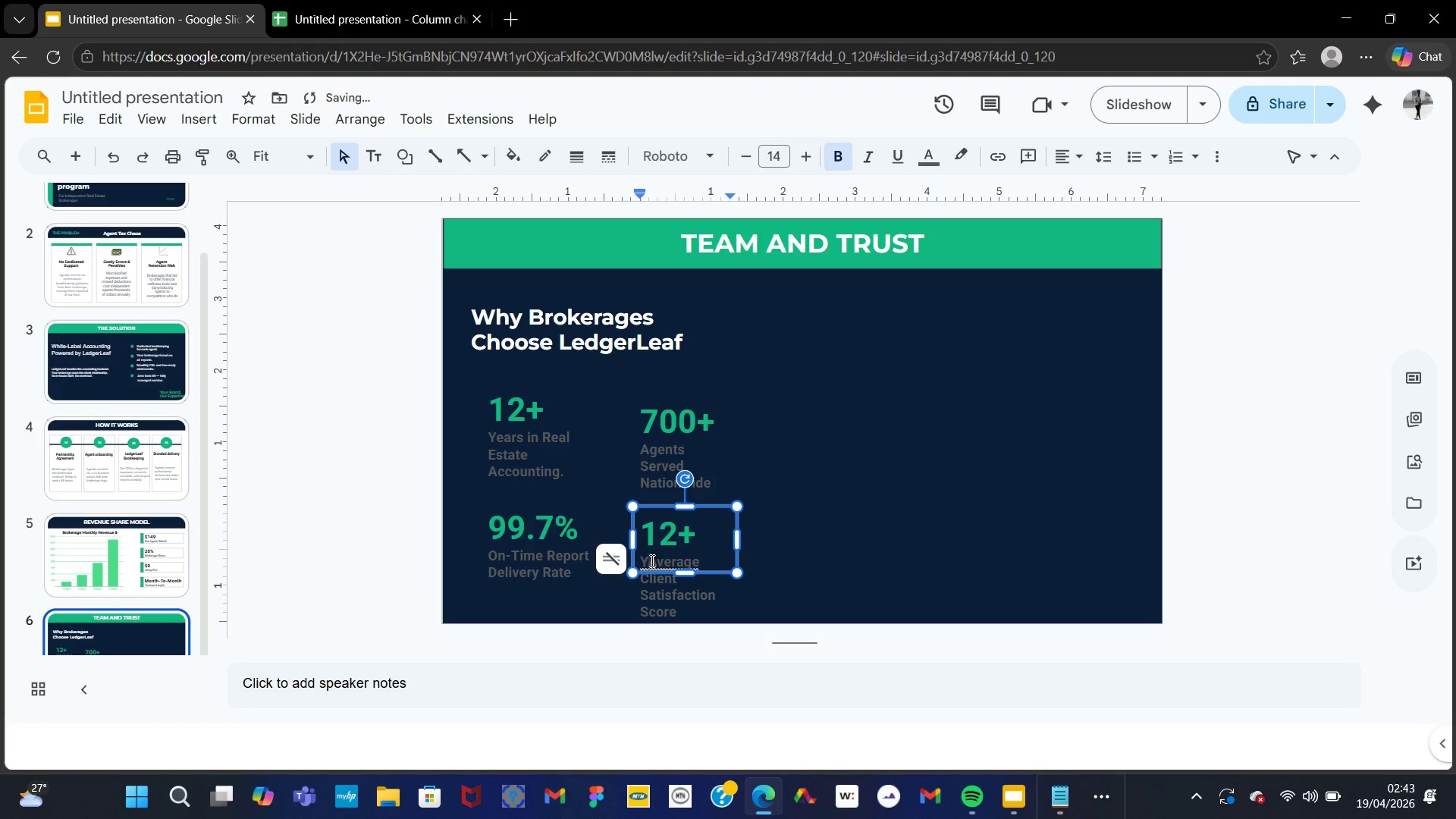 
key(Backspace)
 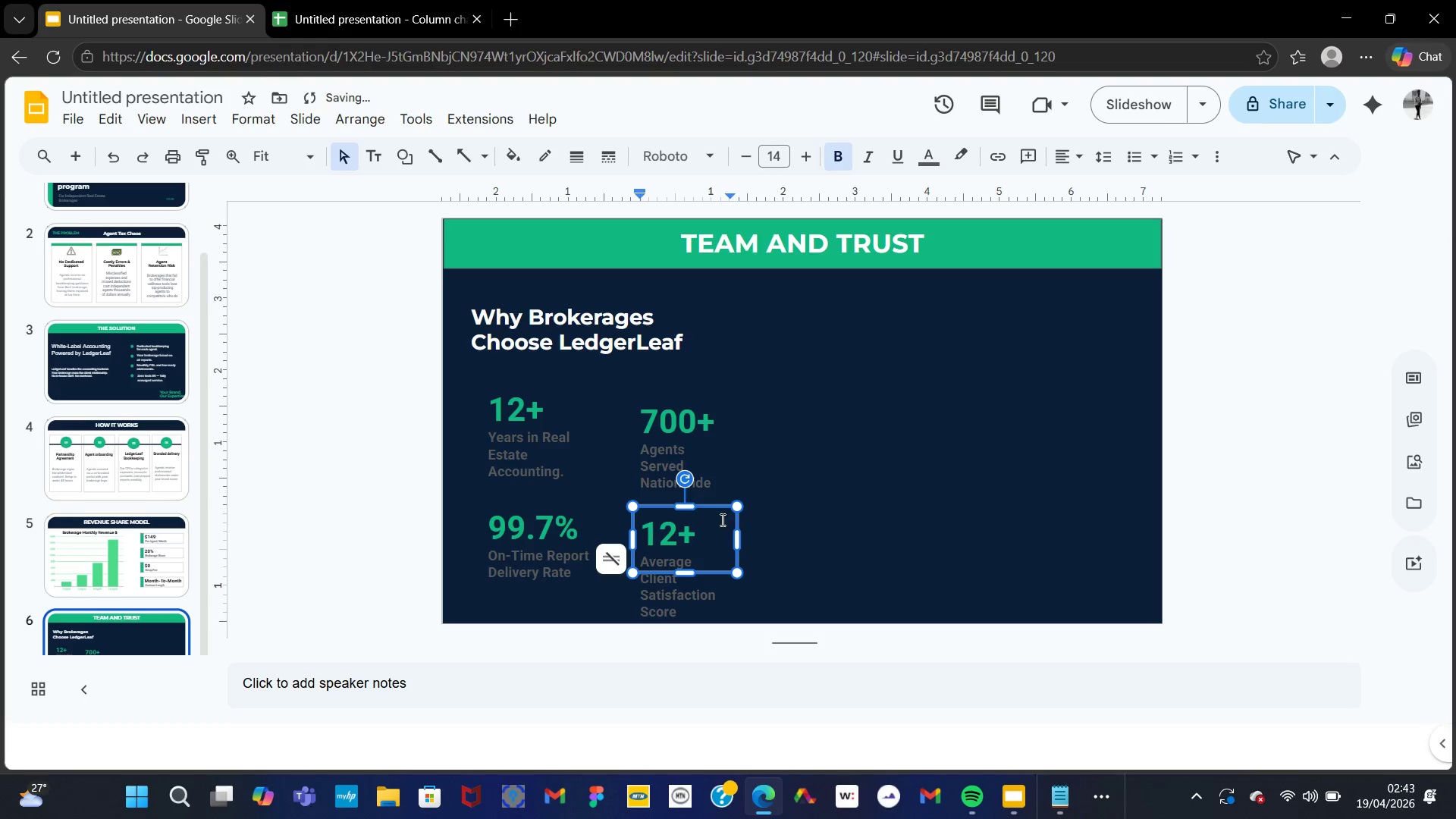 
left_click([711, 526])
 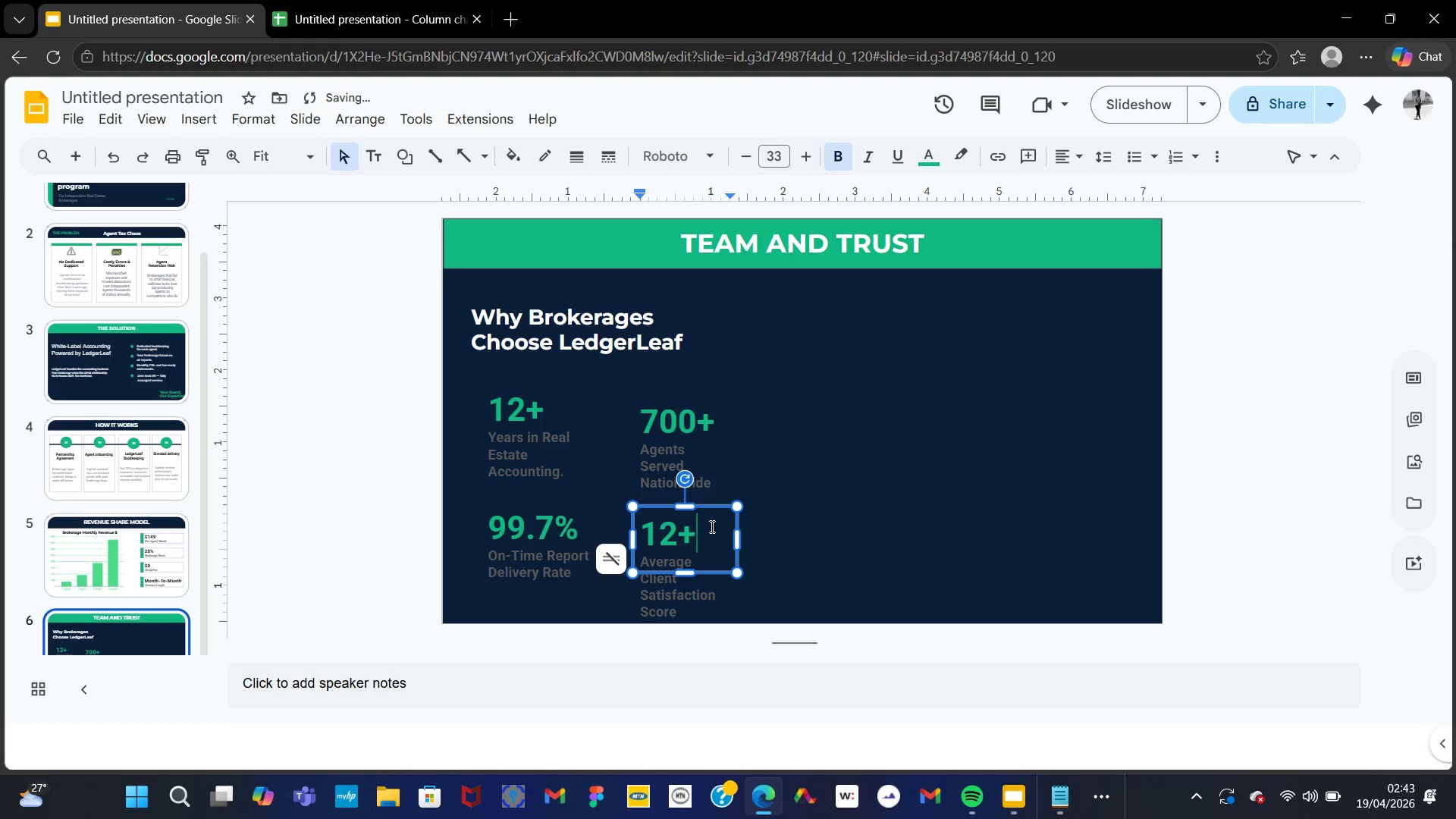 
key(Backspace)
 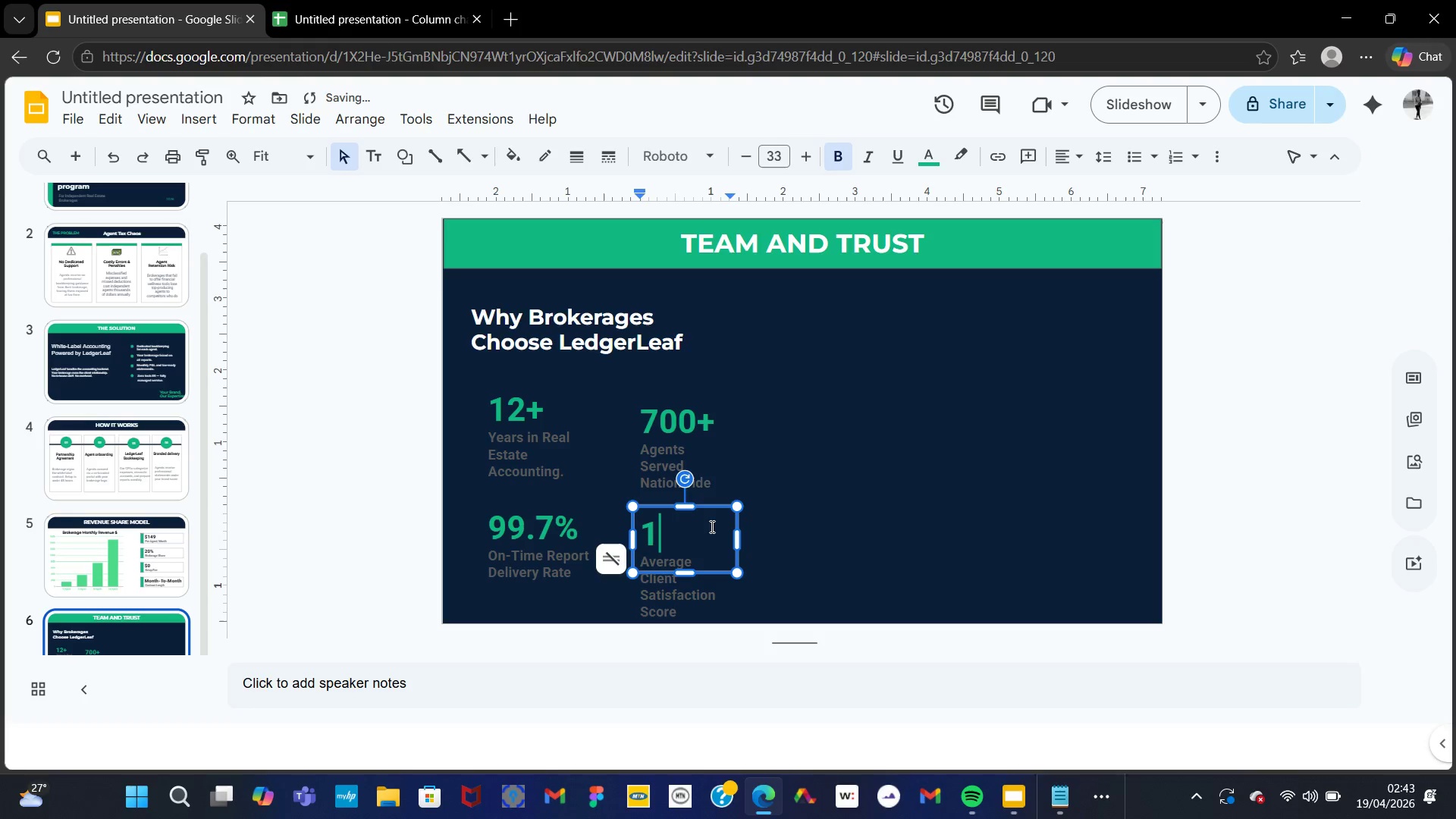 
key(Backspace)
 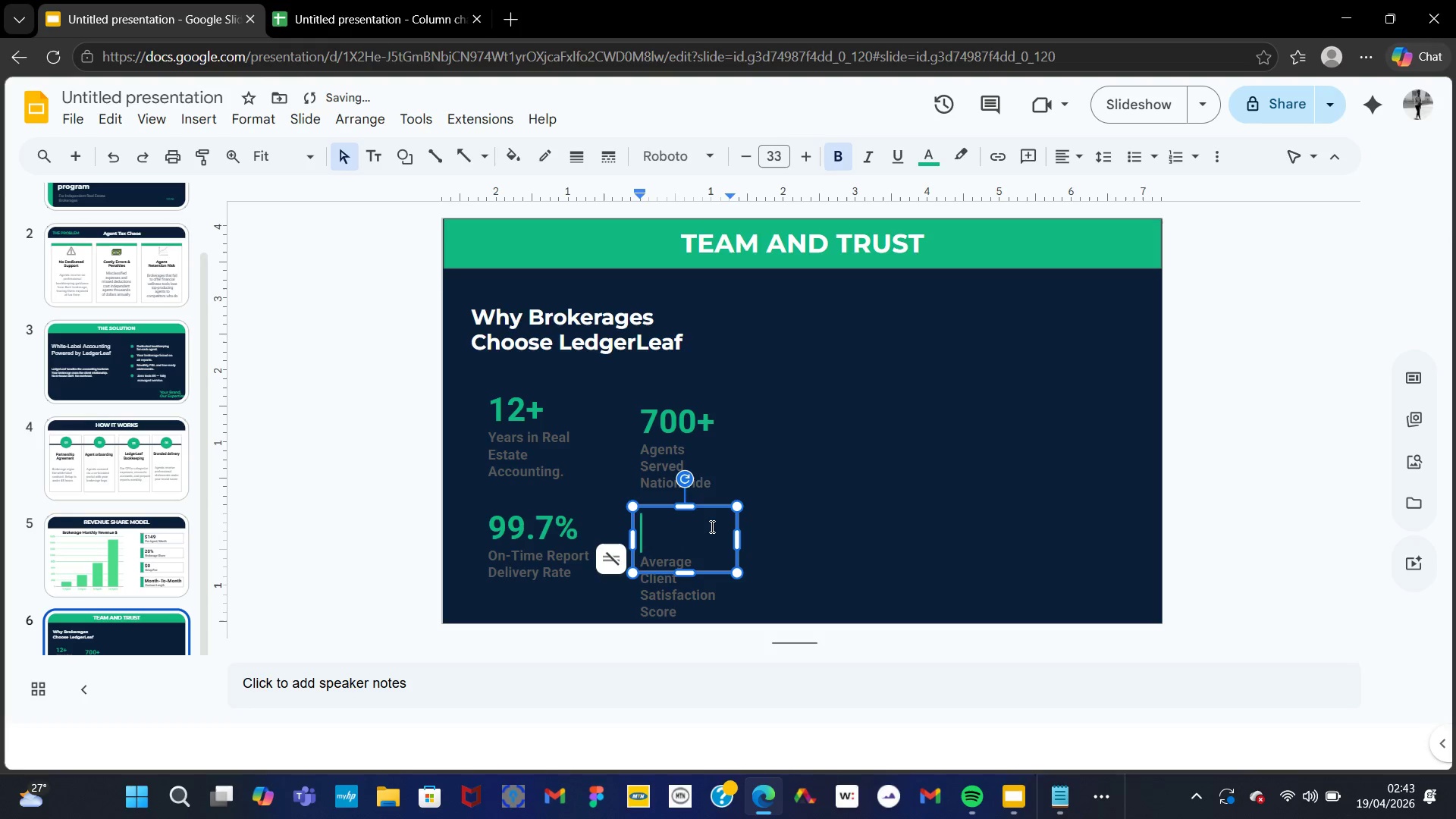 
key(Backspace)
 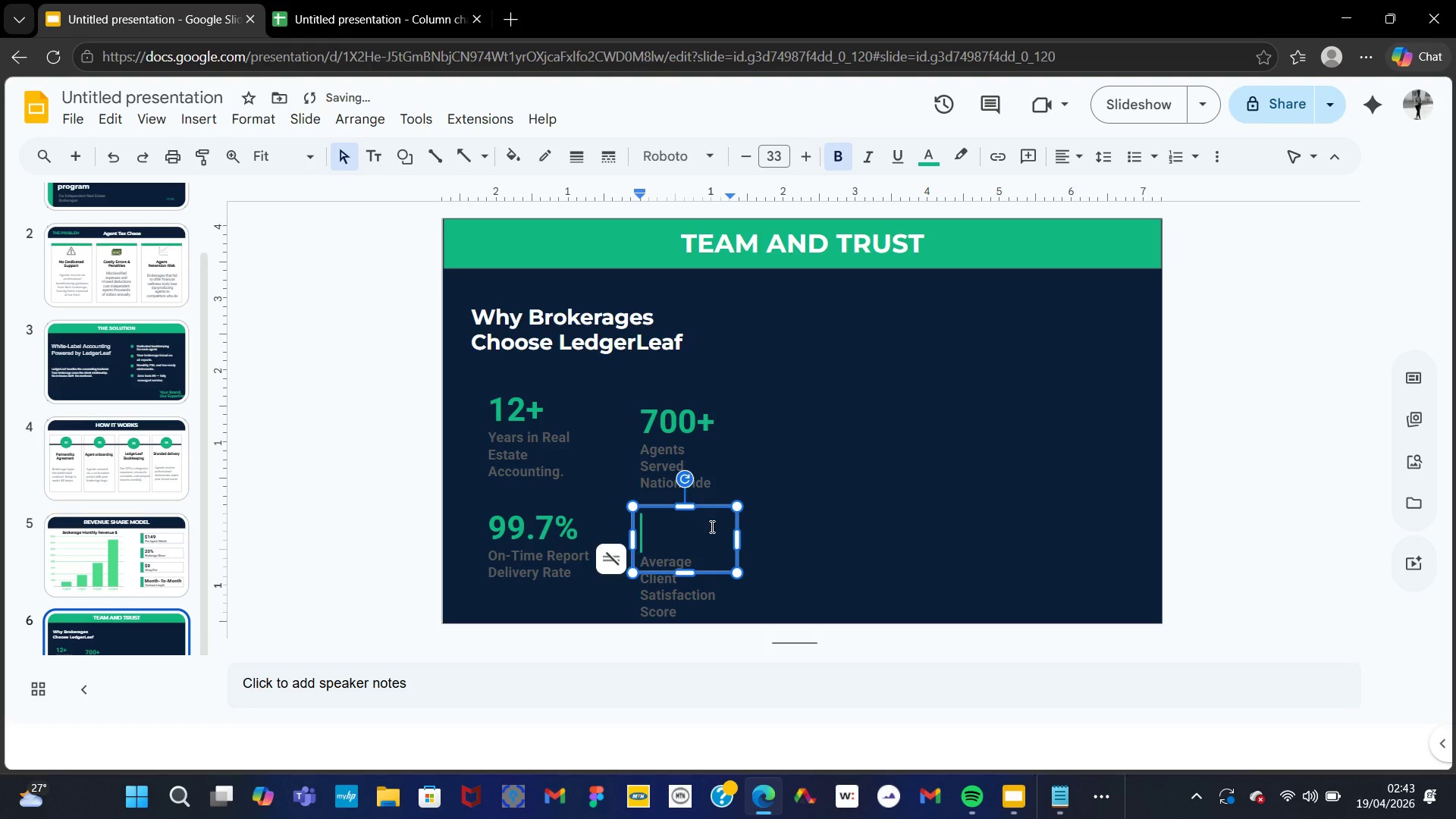 
key(4)
 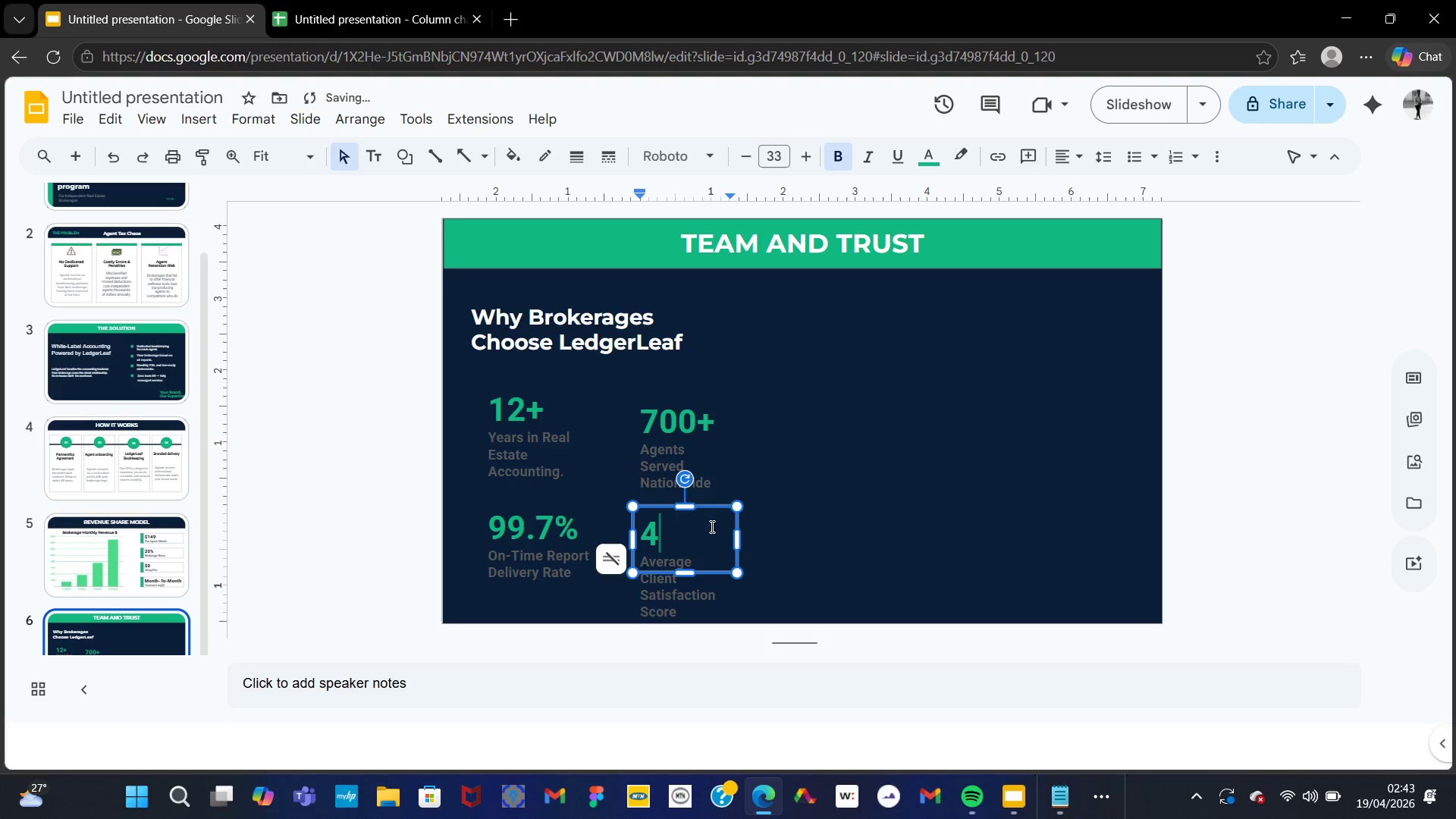 
key(Period)
 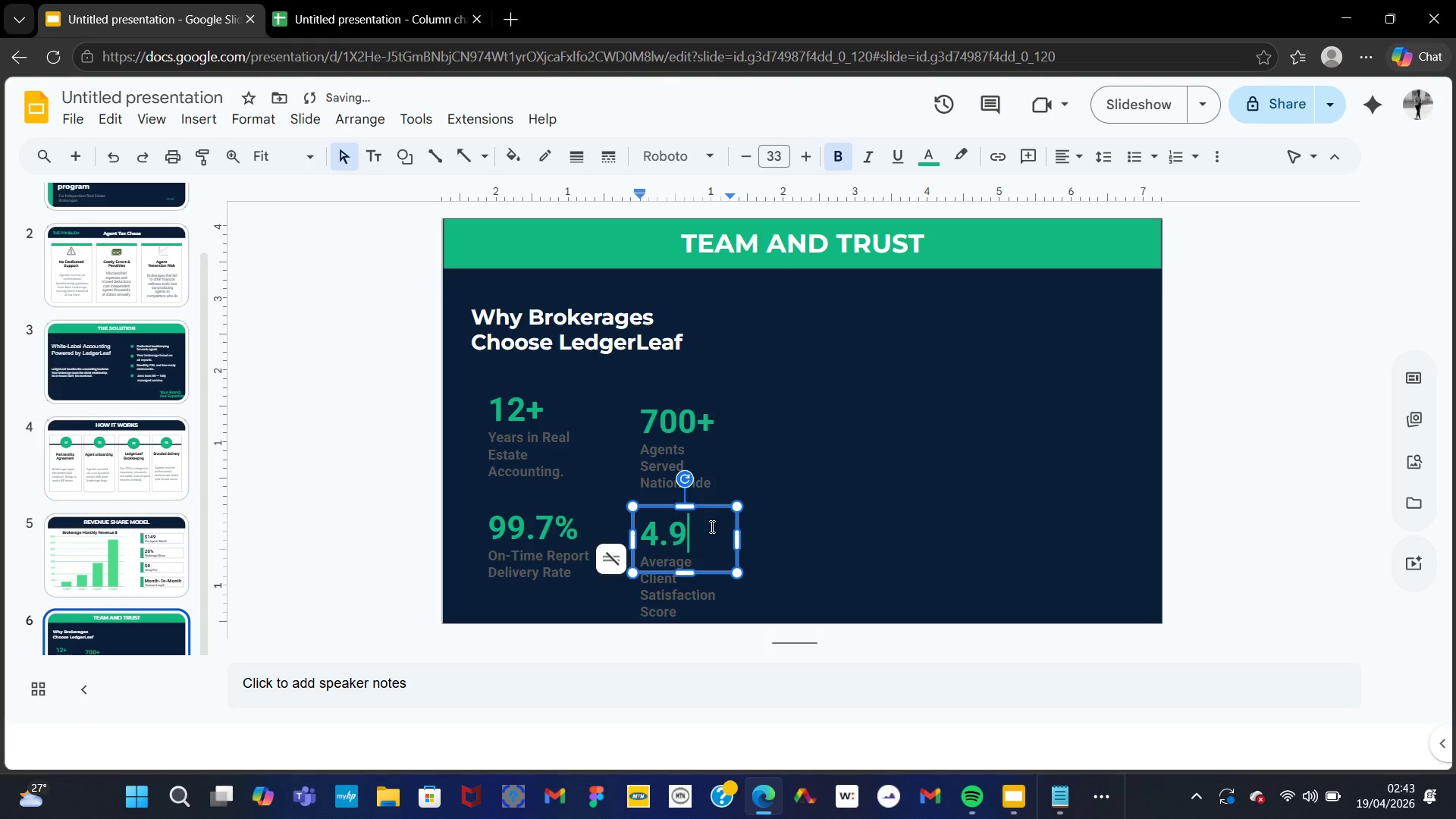 
key(9)
 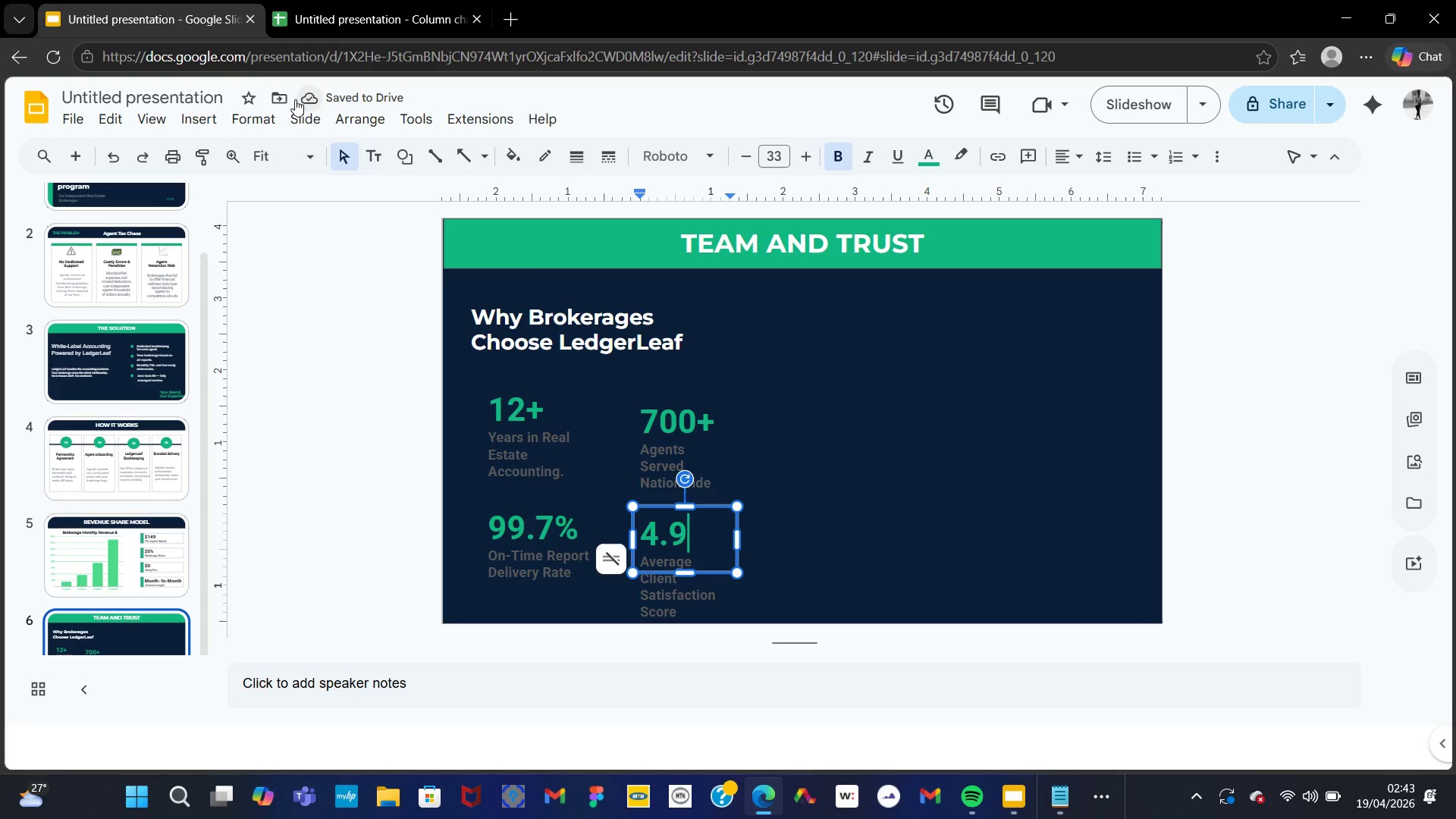 
left_click([185, 118])
 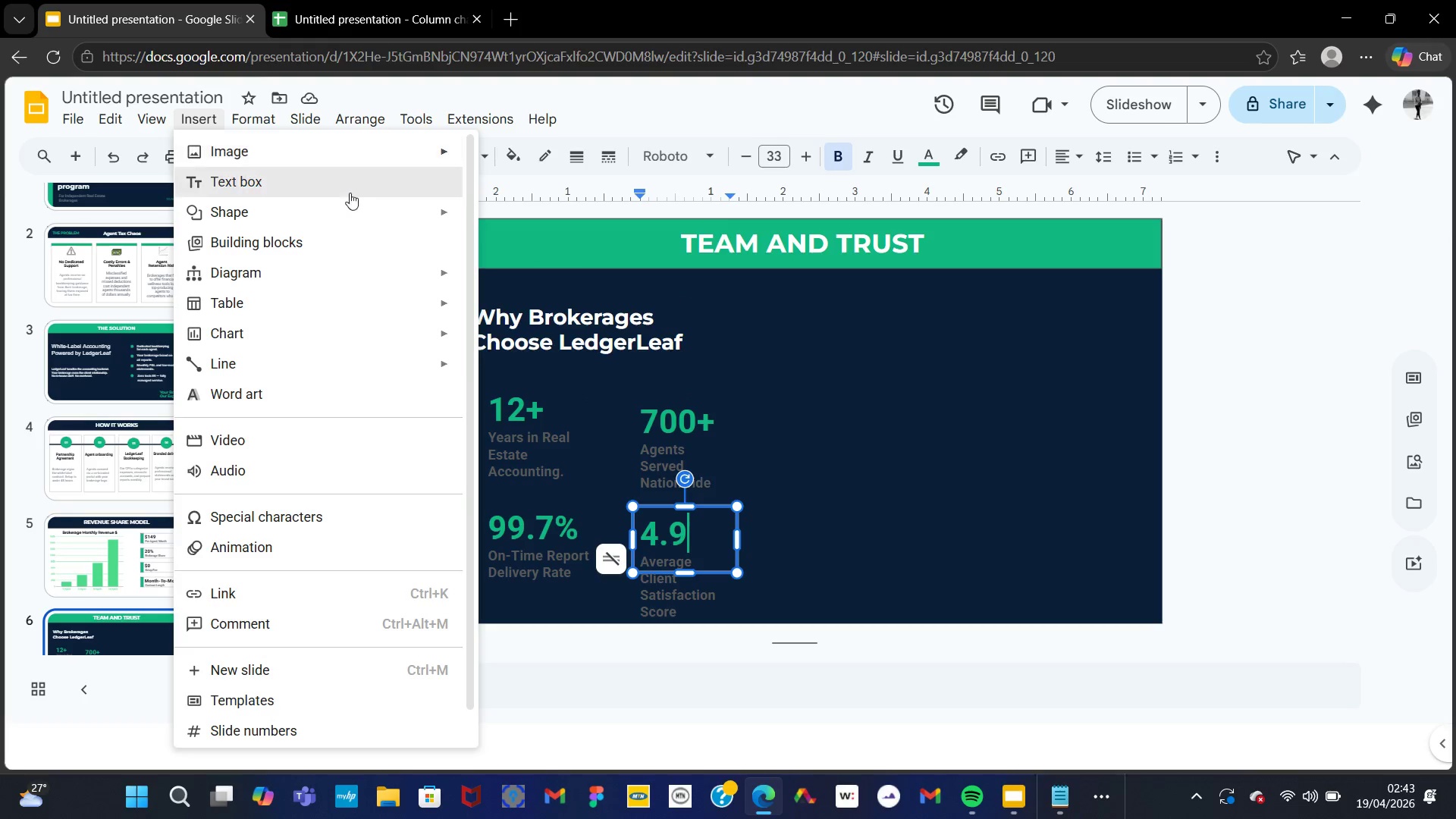 
left_click([358, 205])
 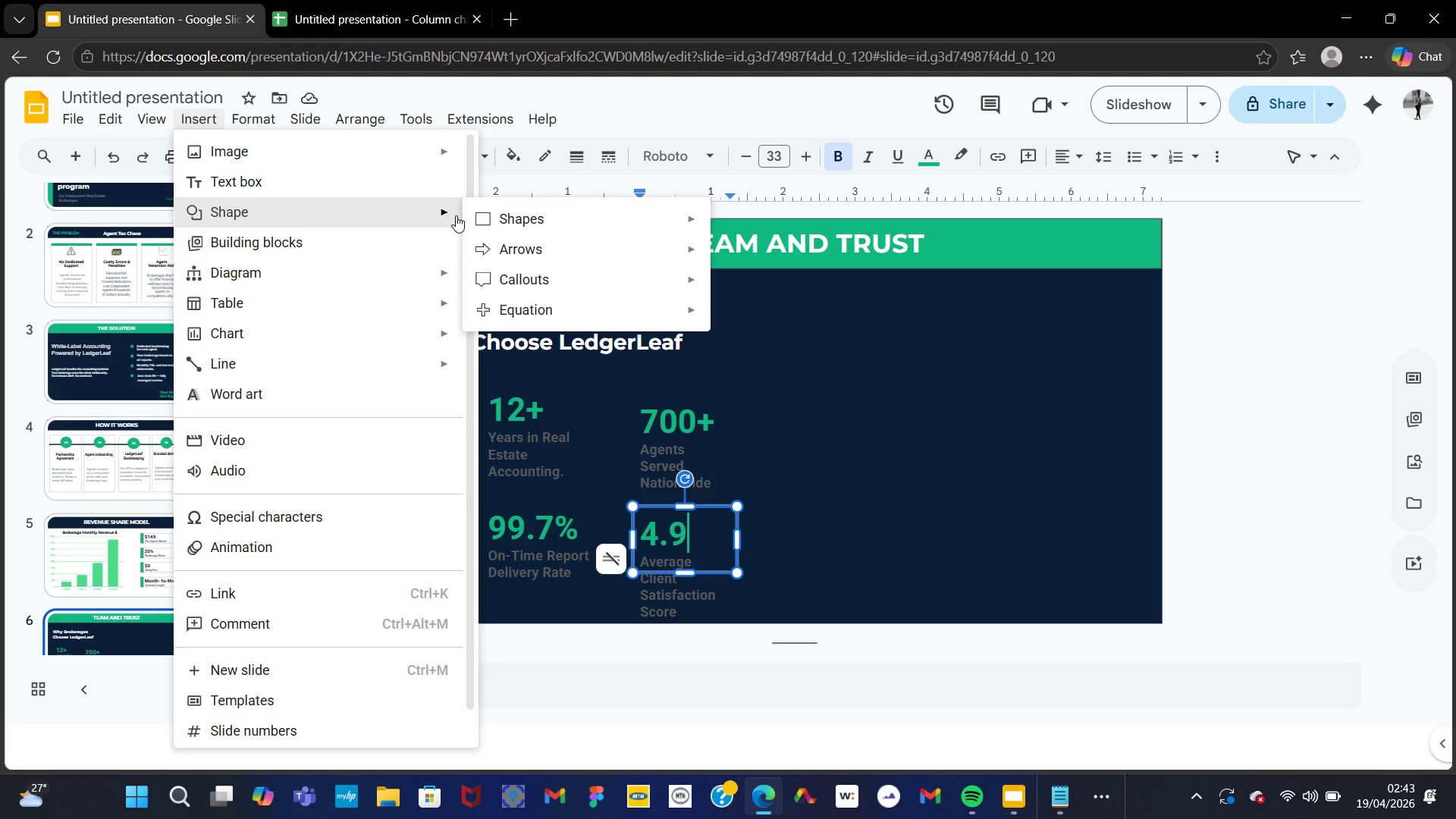 
left_click([560, 225])
 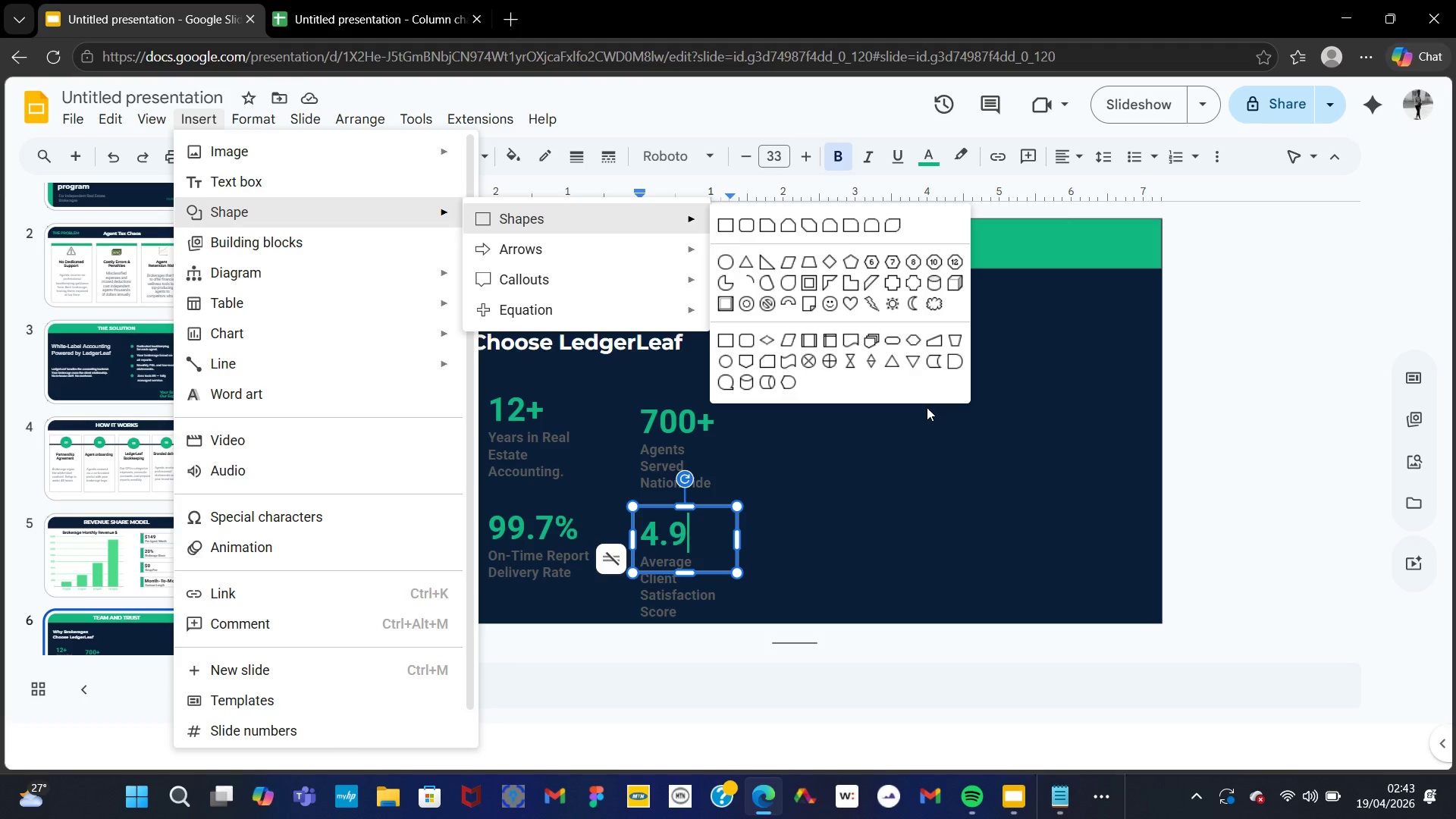 
wait(5.78)
 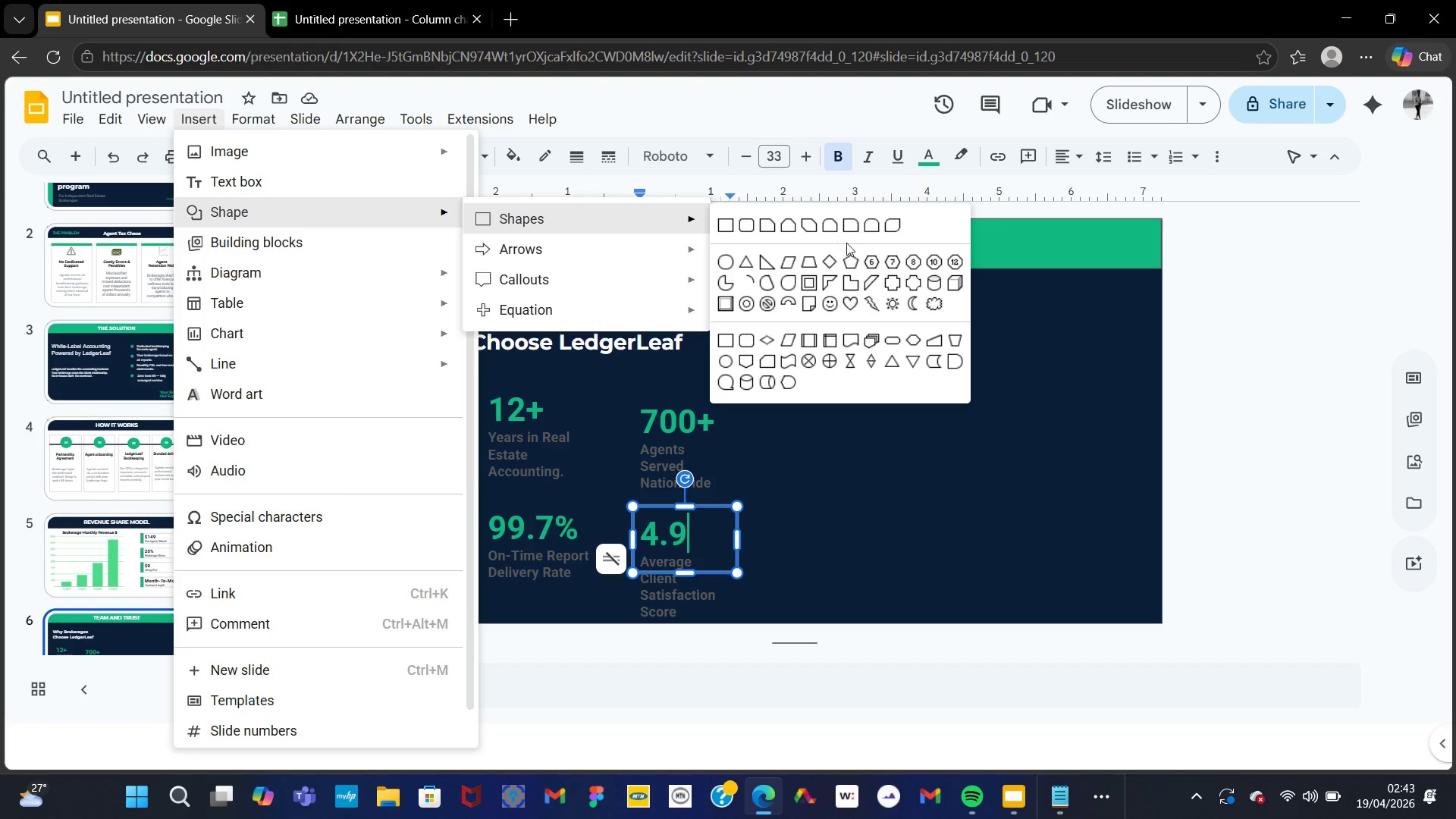 
mouse_move([615, 296])
 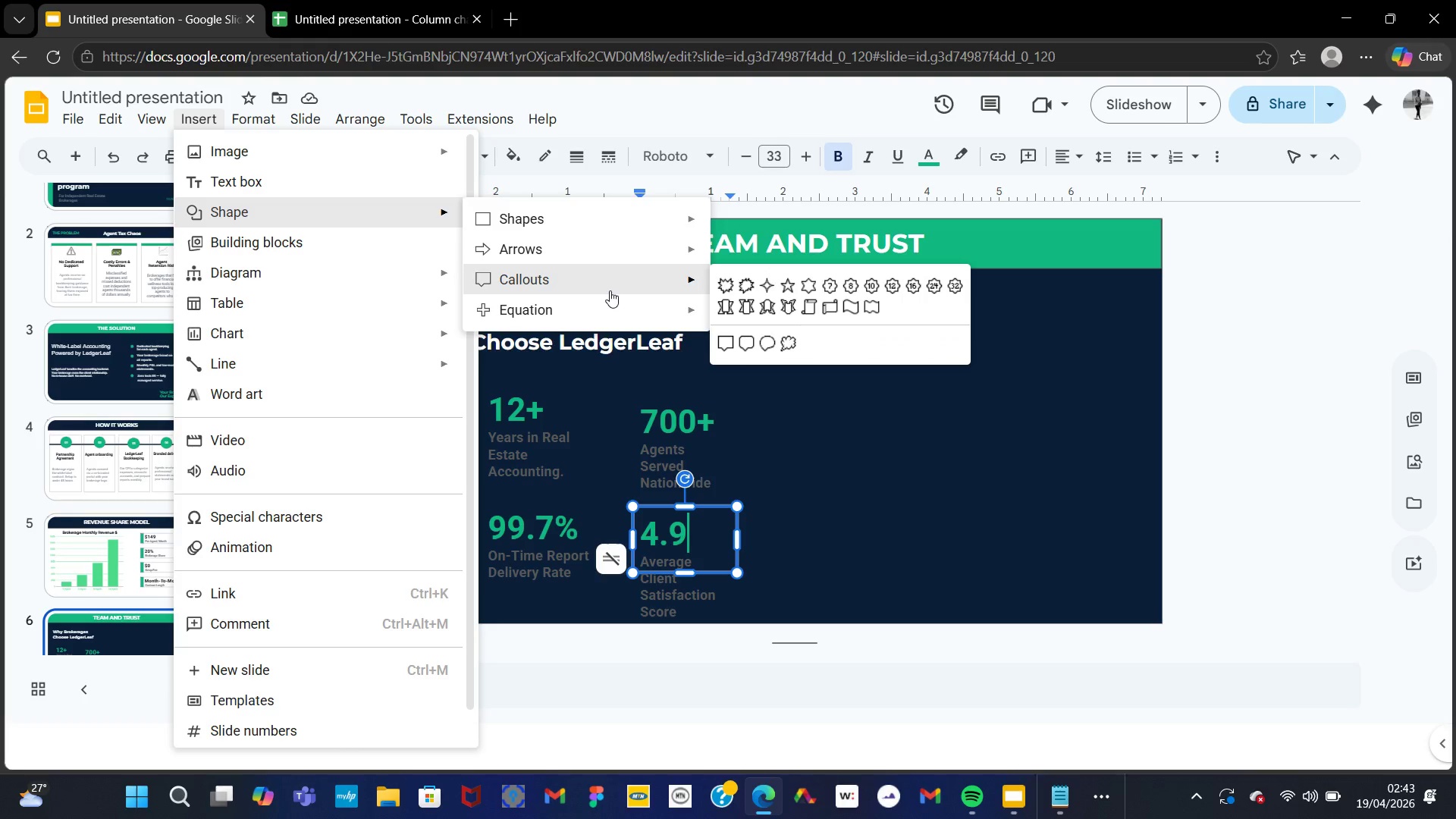 
mouse_move([635, 284])
 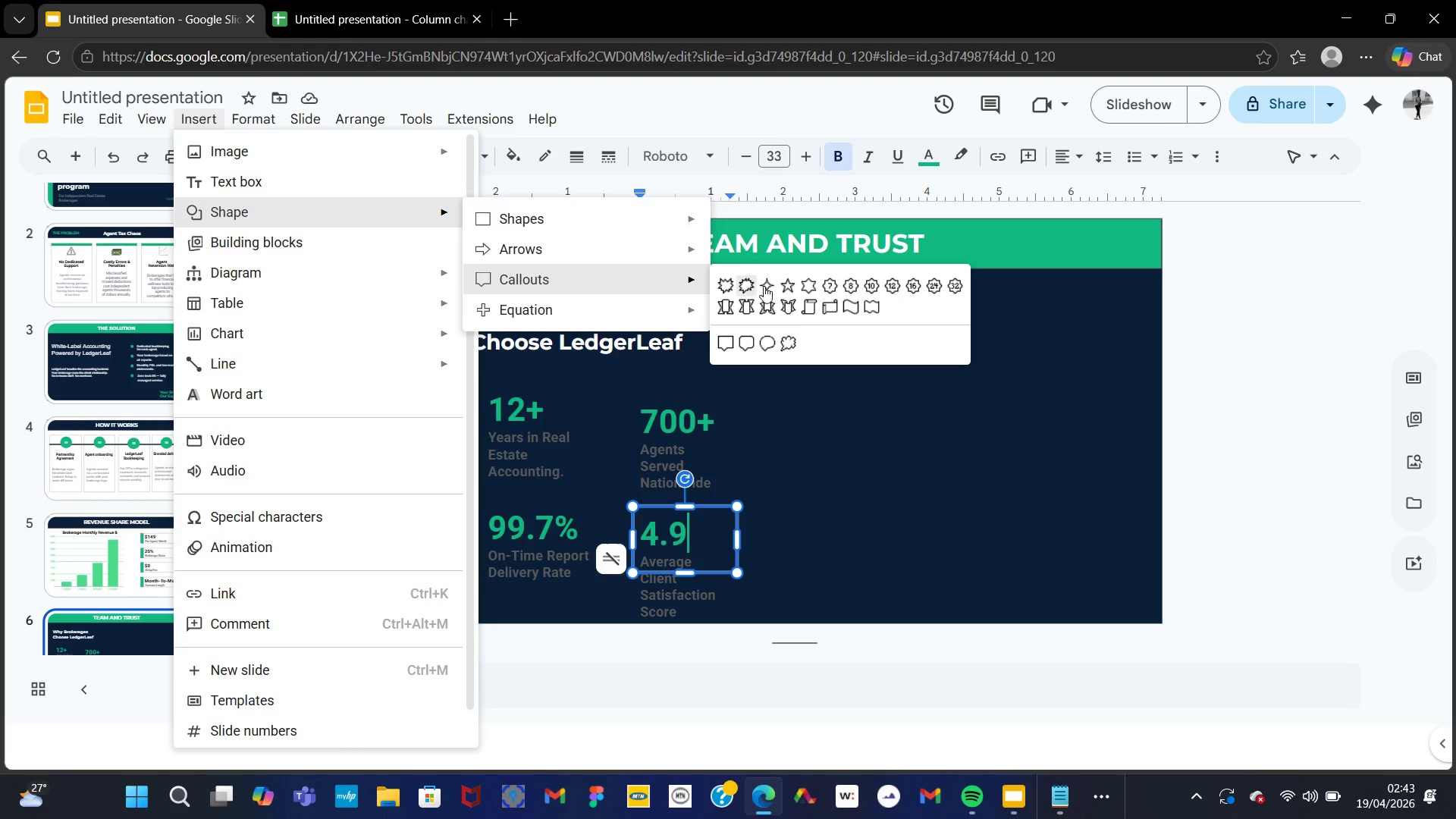 
left_click([786, 281])
 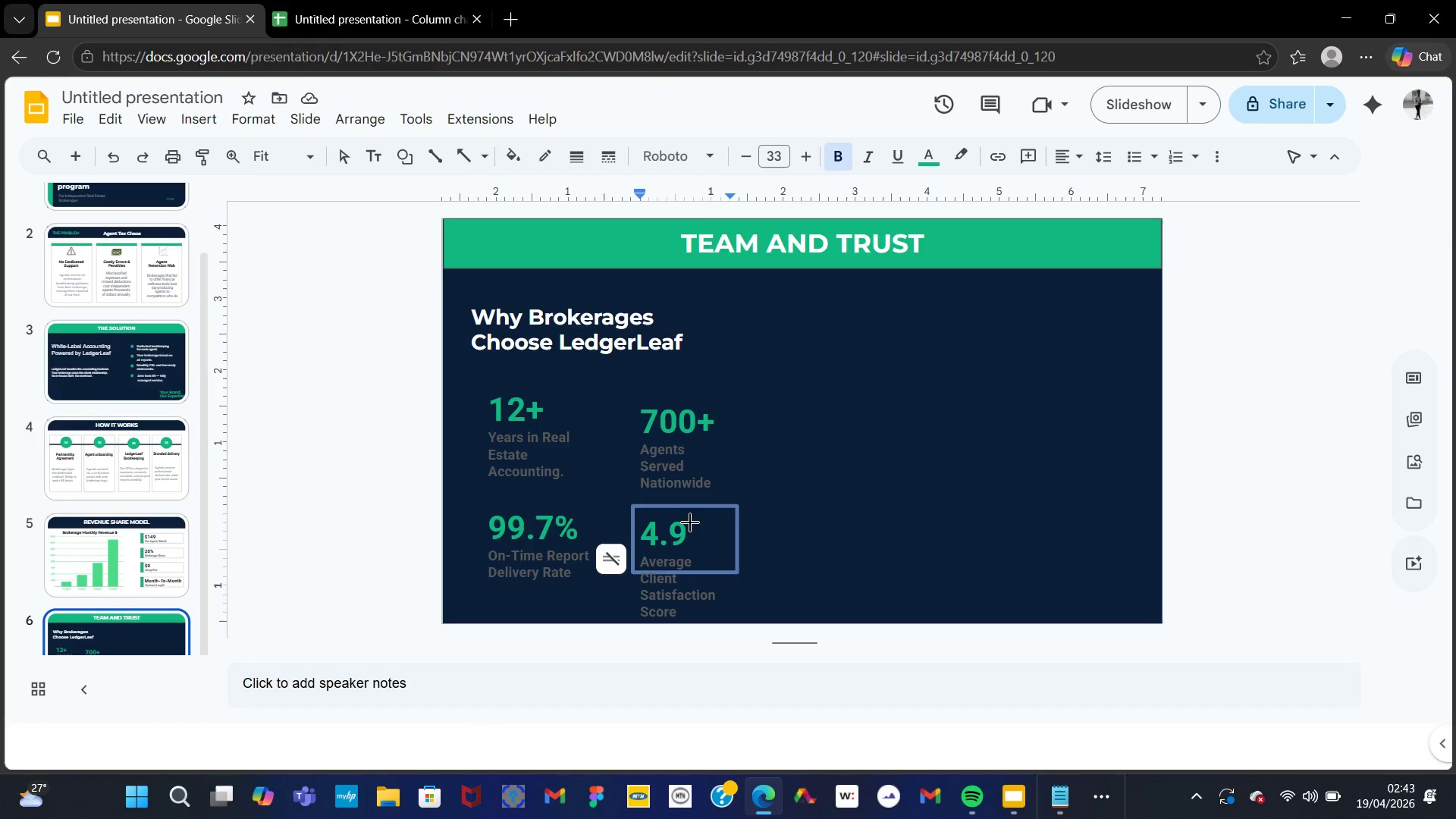 
left_click_drag(start_coordinate=[688, 522], to_coordinate=[717, 545])
 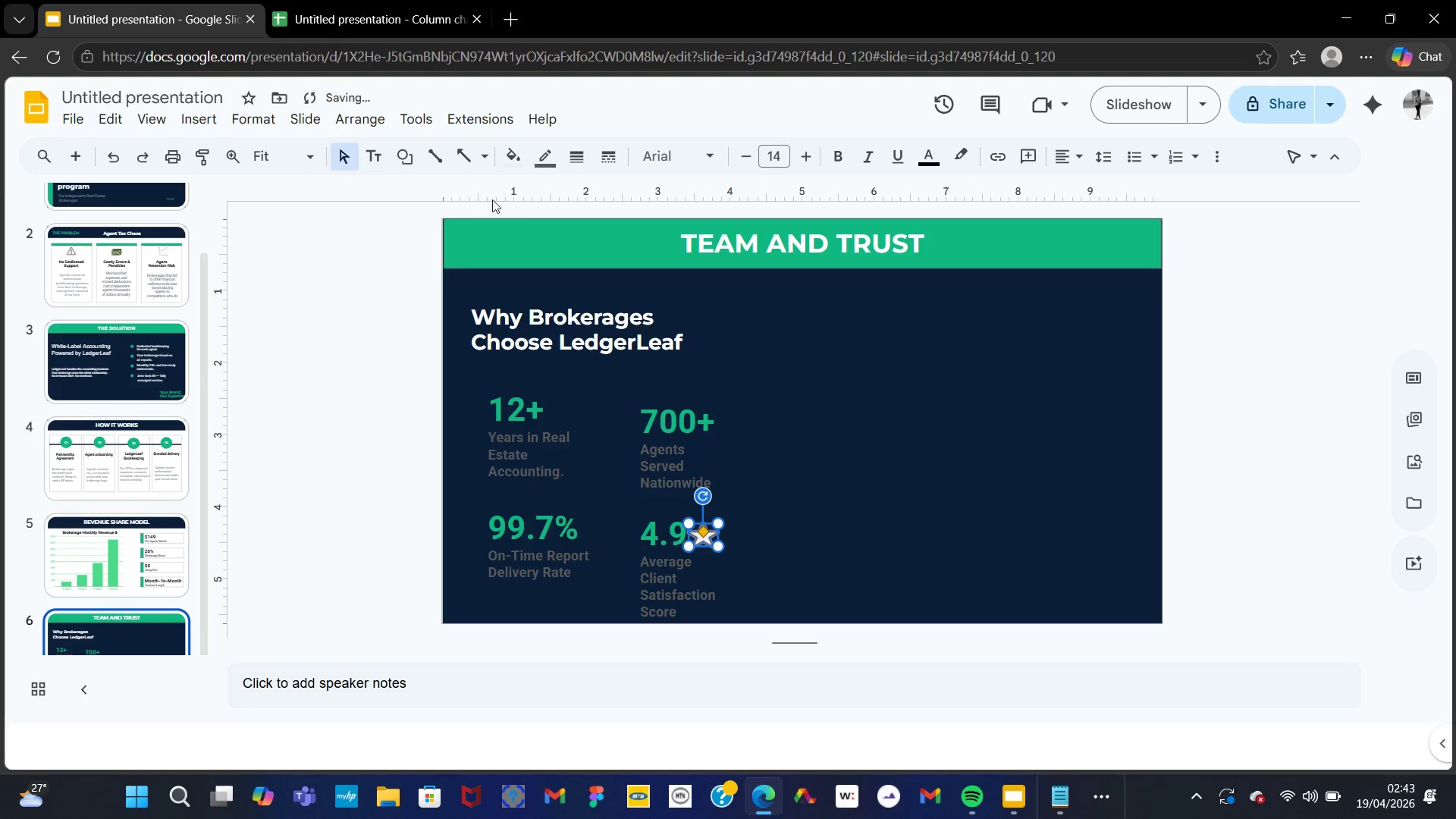 
left_click([520, 168])
 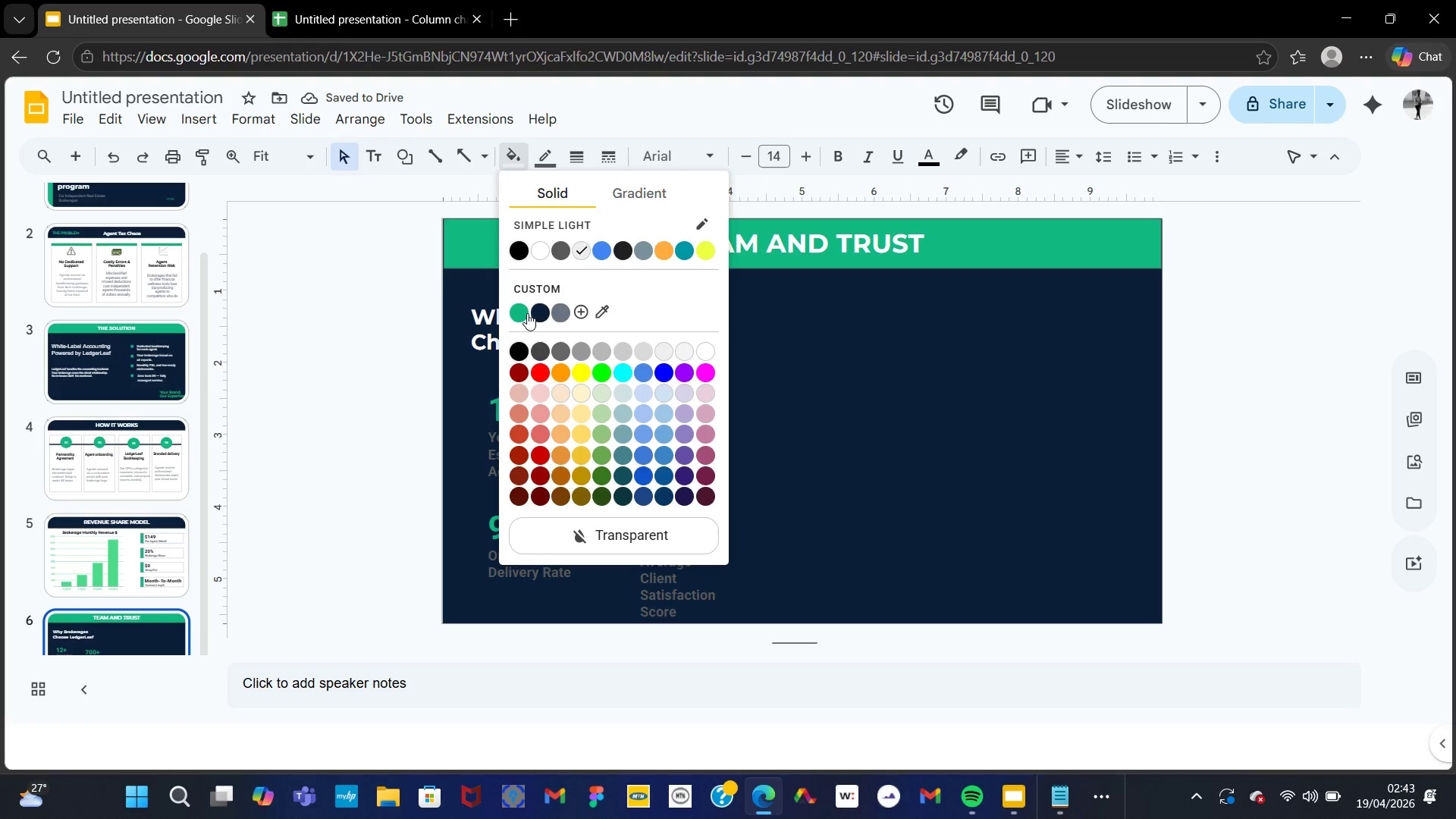 
left_click([528, 315])
 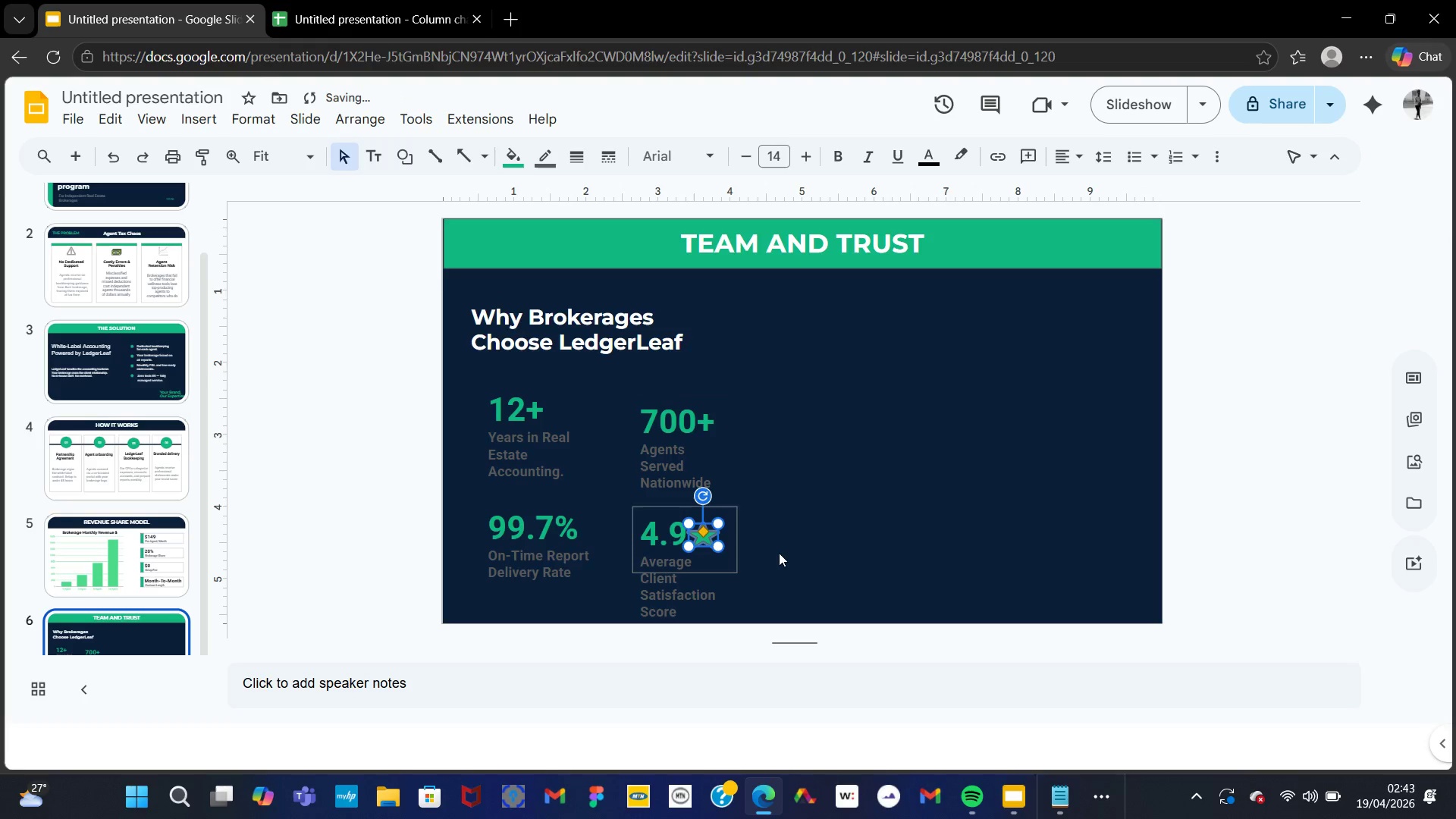 
left_click([791, 553])
 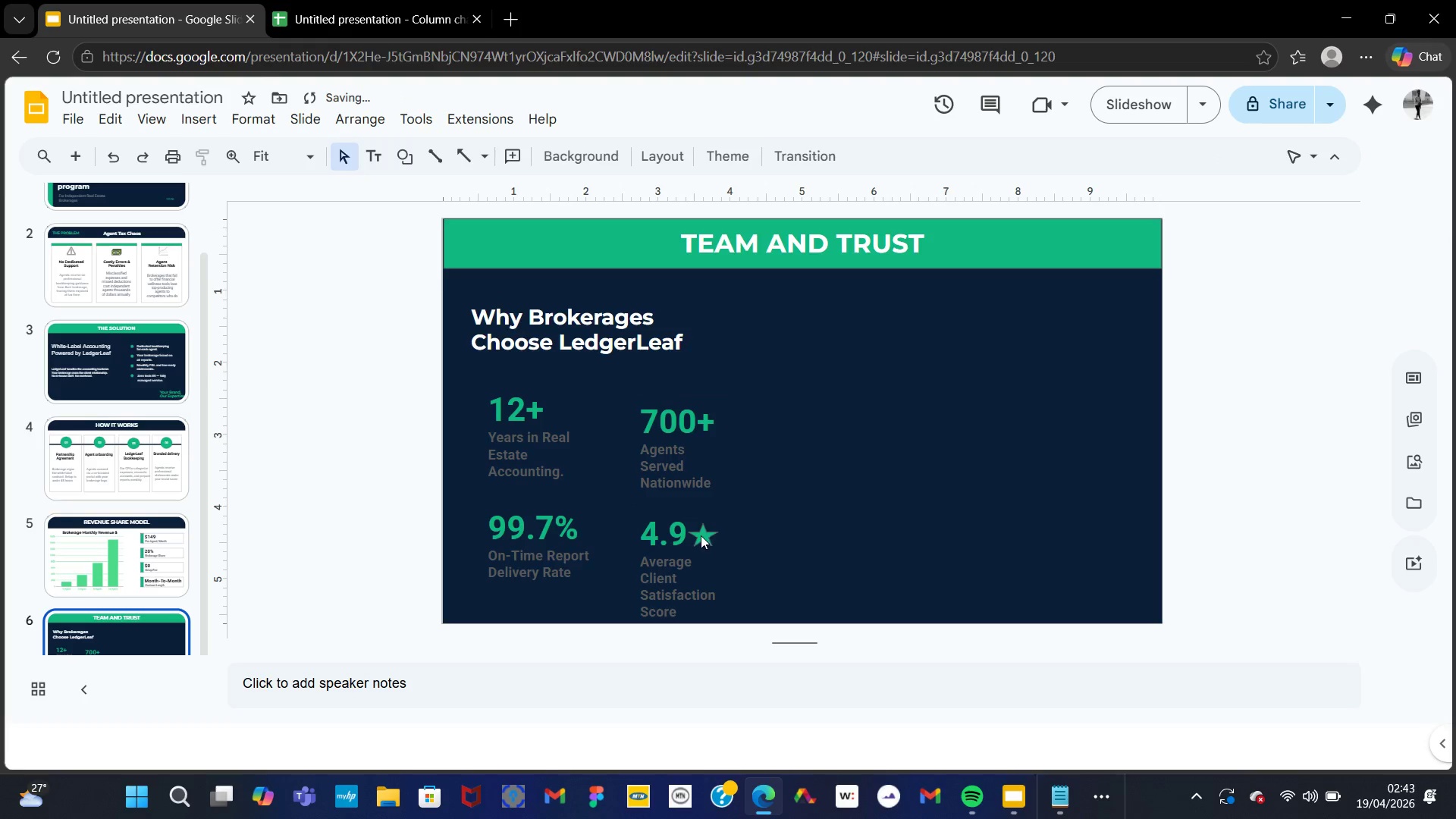 
left_click([700, 535])
 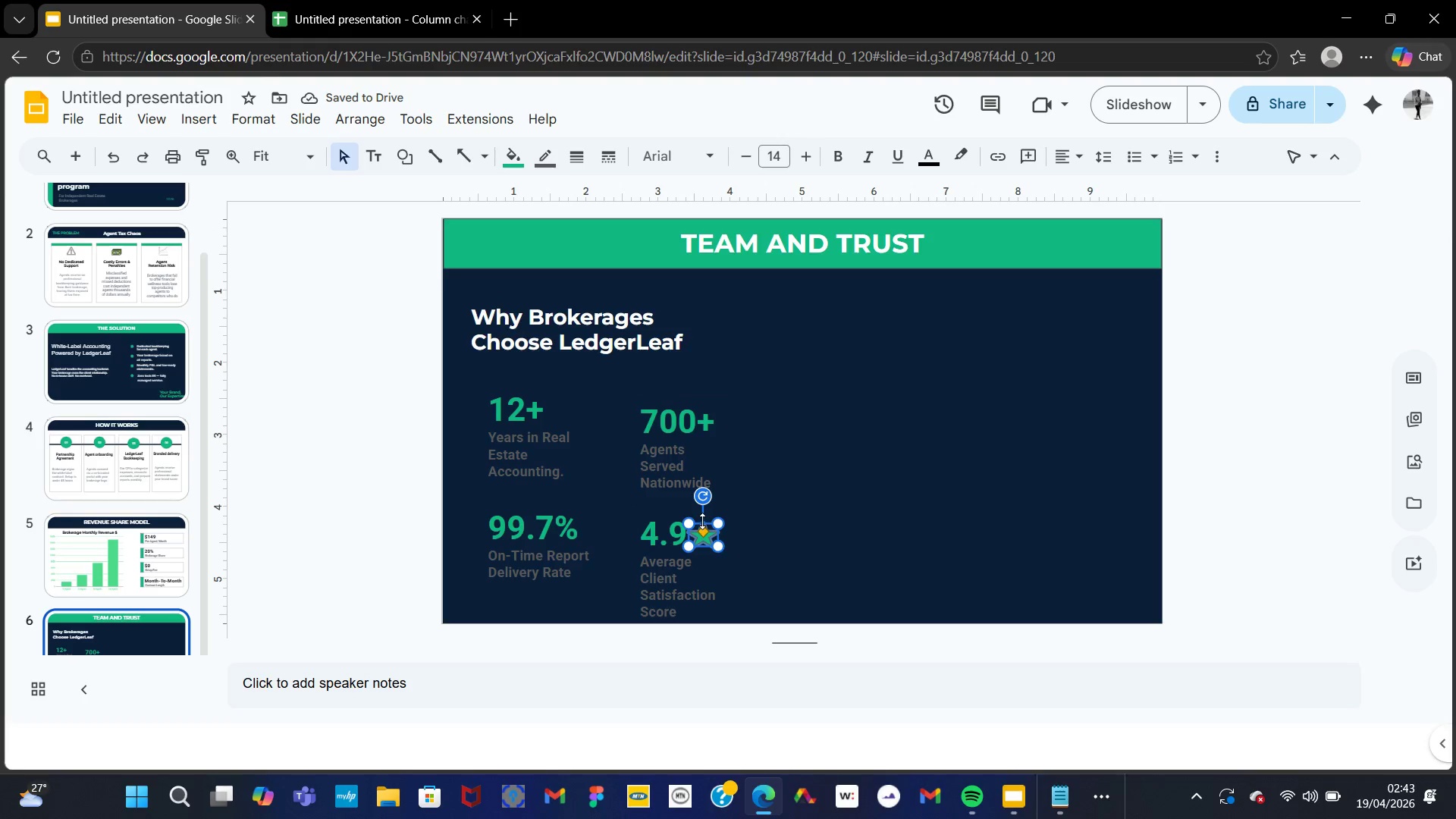 
left_click_drag(start_coordinate=[702, 519], to_coordinate=[702, 515])
 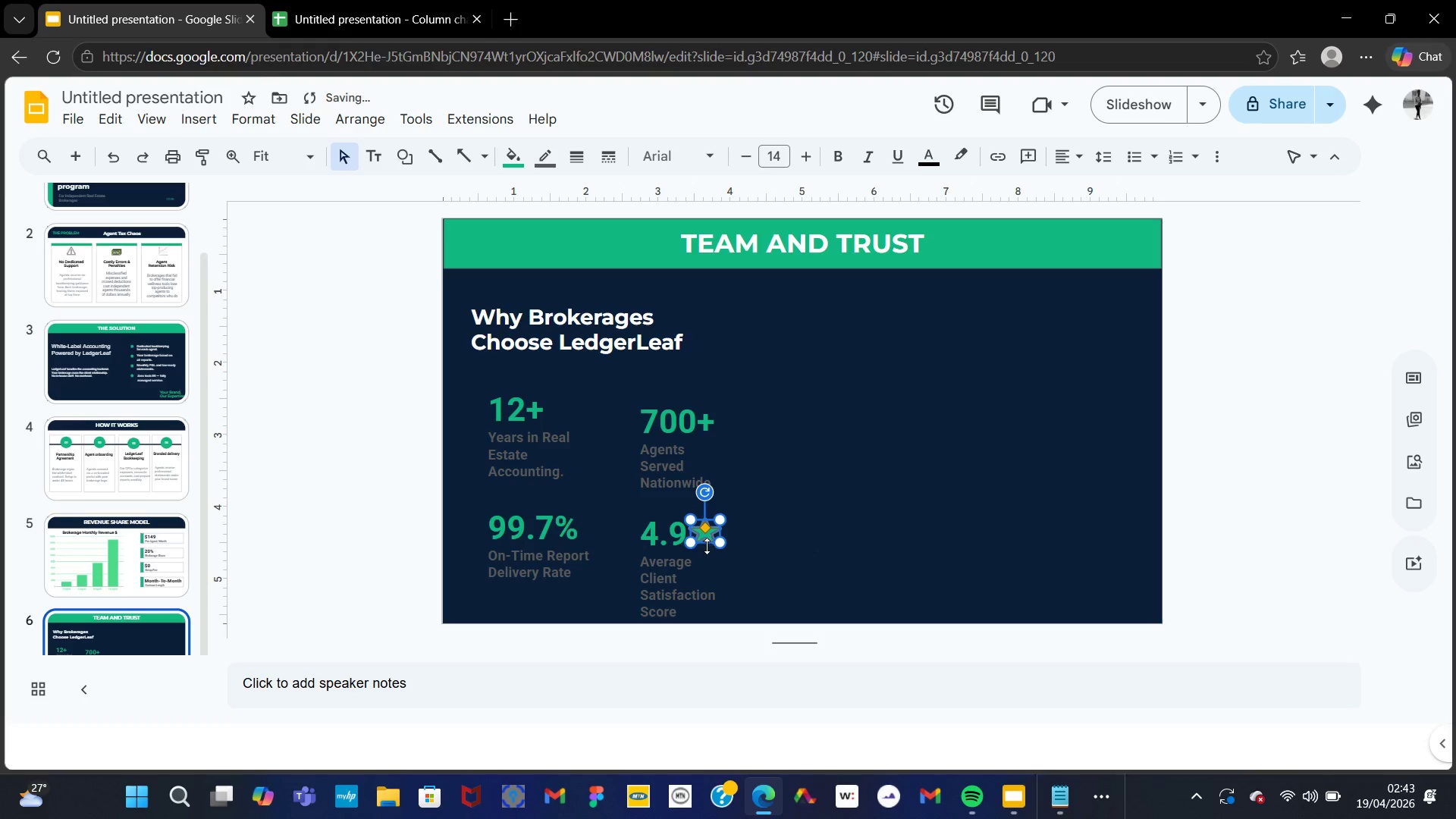 
left_click_drag(start_coordinate=[709, 542], to_coordinate=[711, 552])
 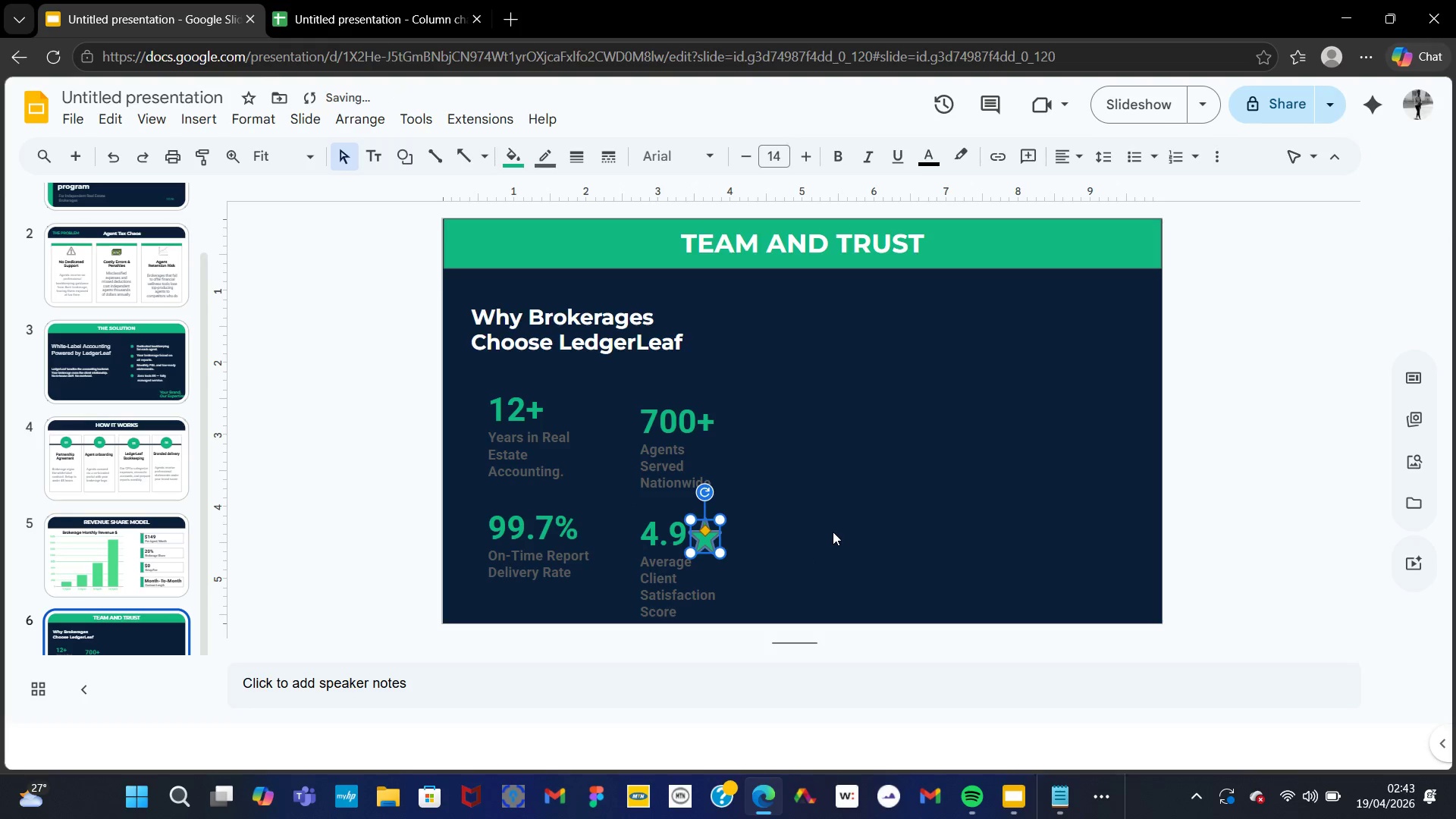 
left_click([833, 532])
 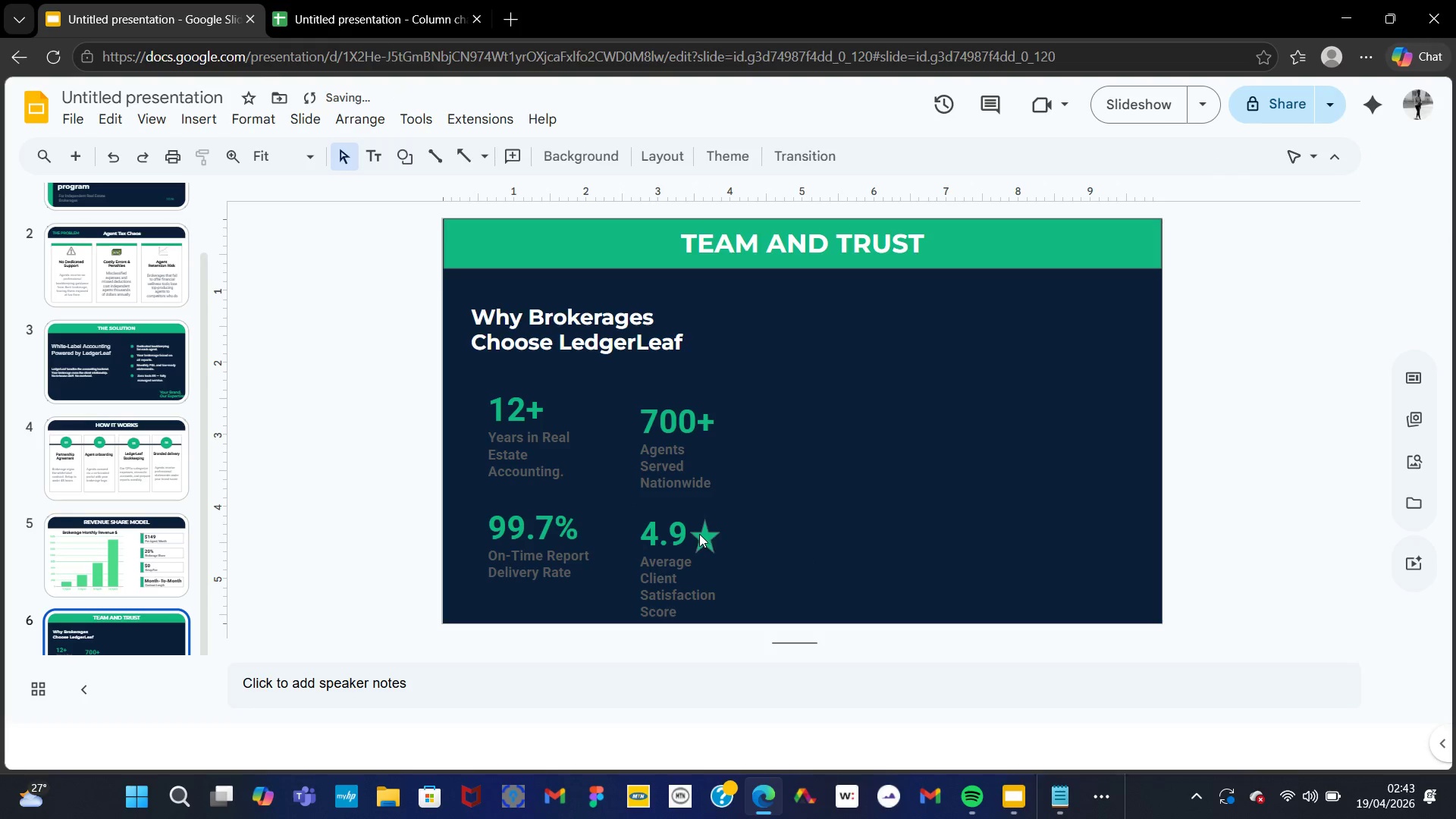 
left_click([698, 534])
 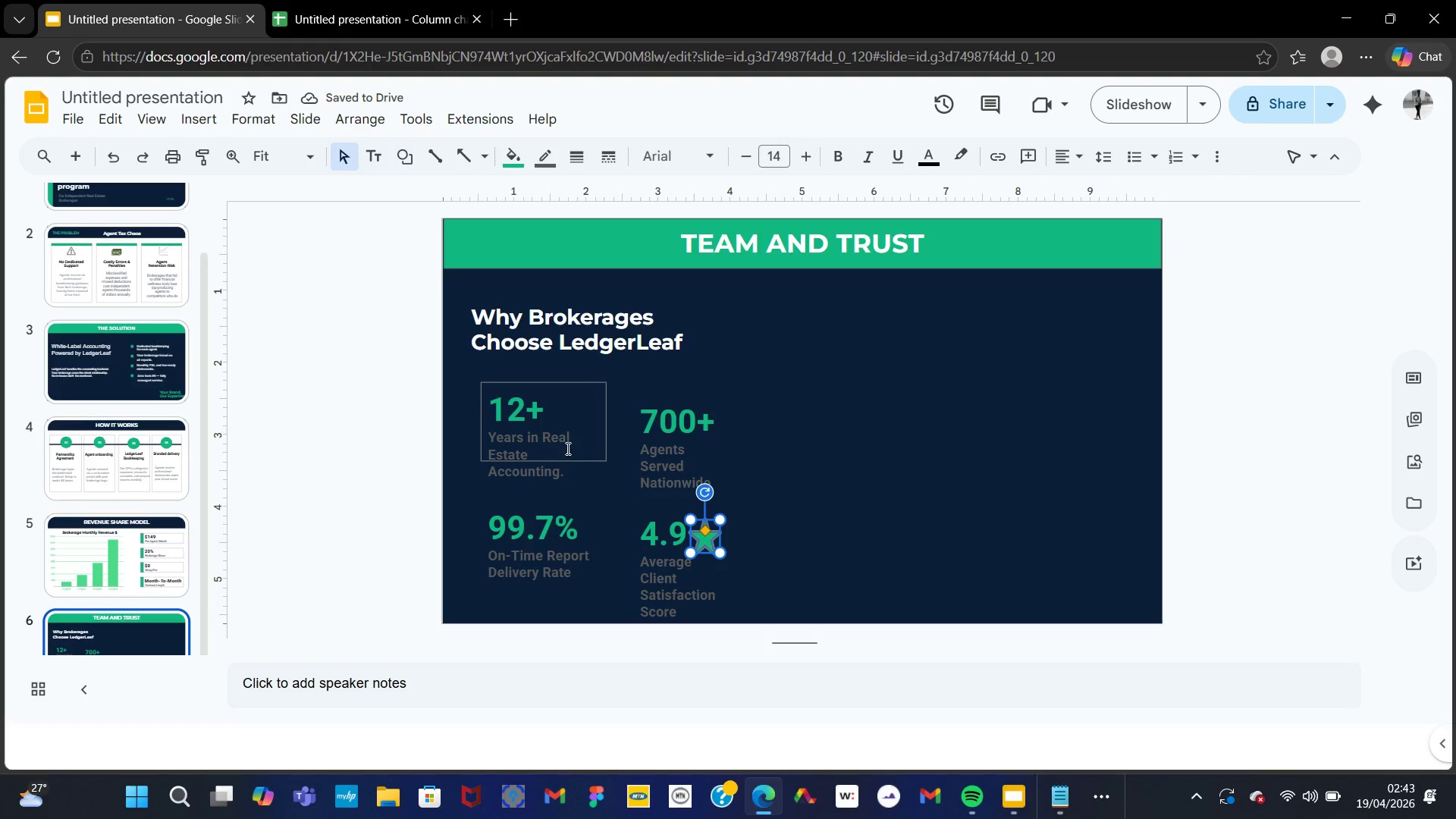 
left_click([700, 455])
 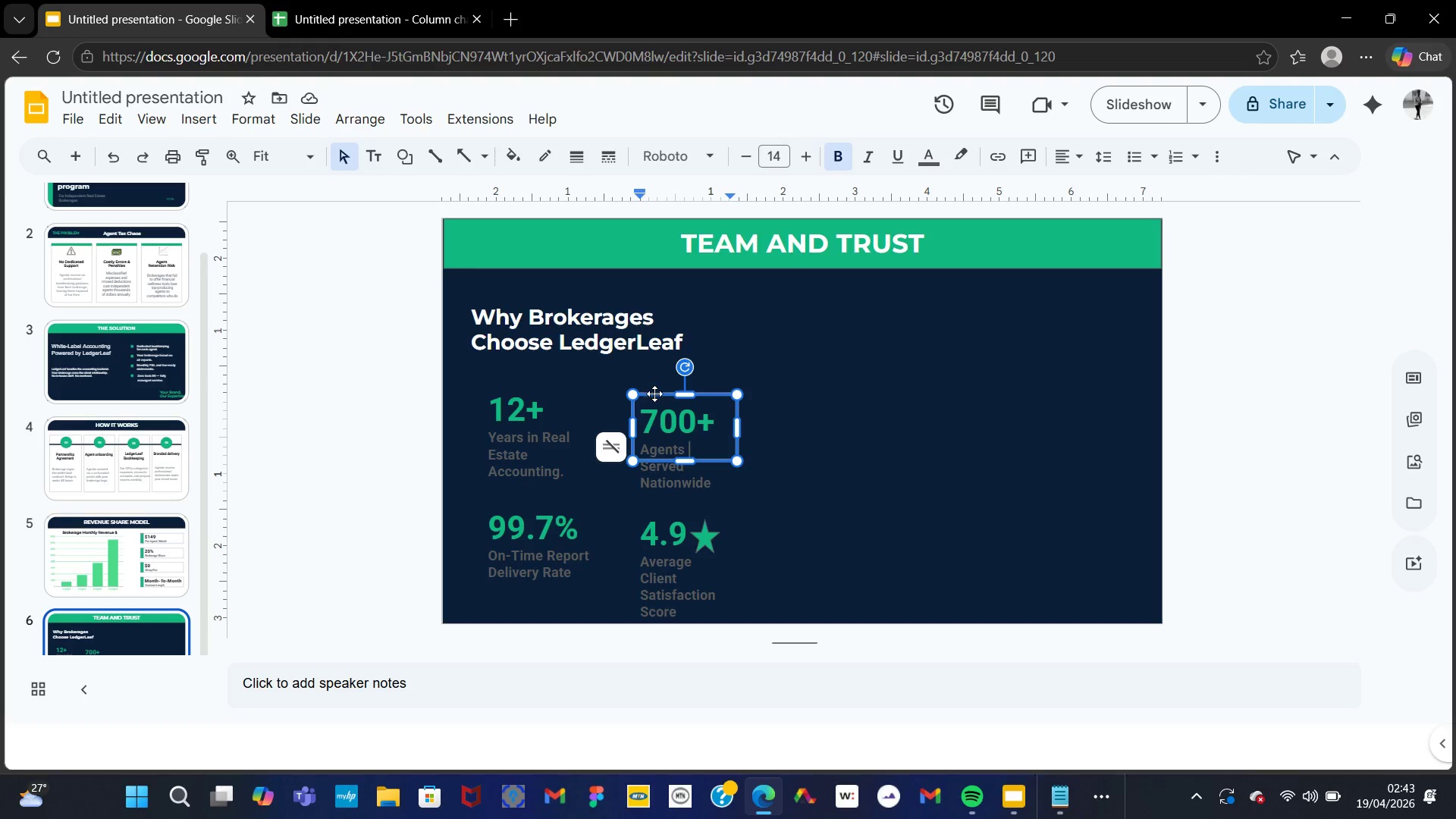 
left_click_drag(start_coordinate=[654, 397], to_coordinate=[642, 391])
 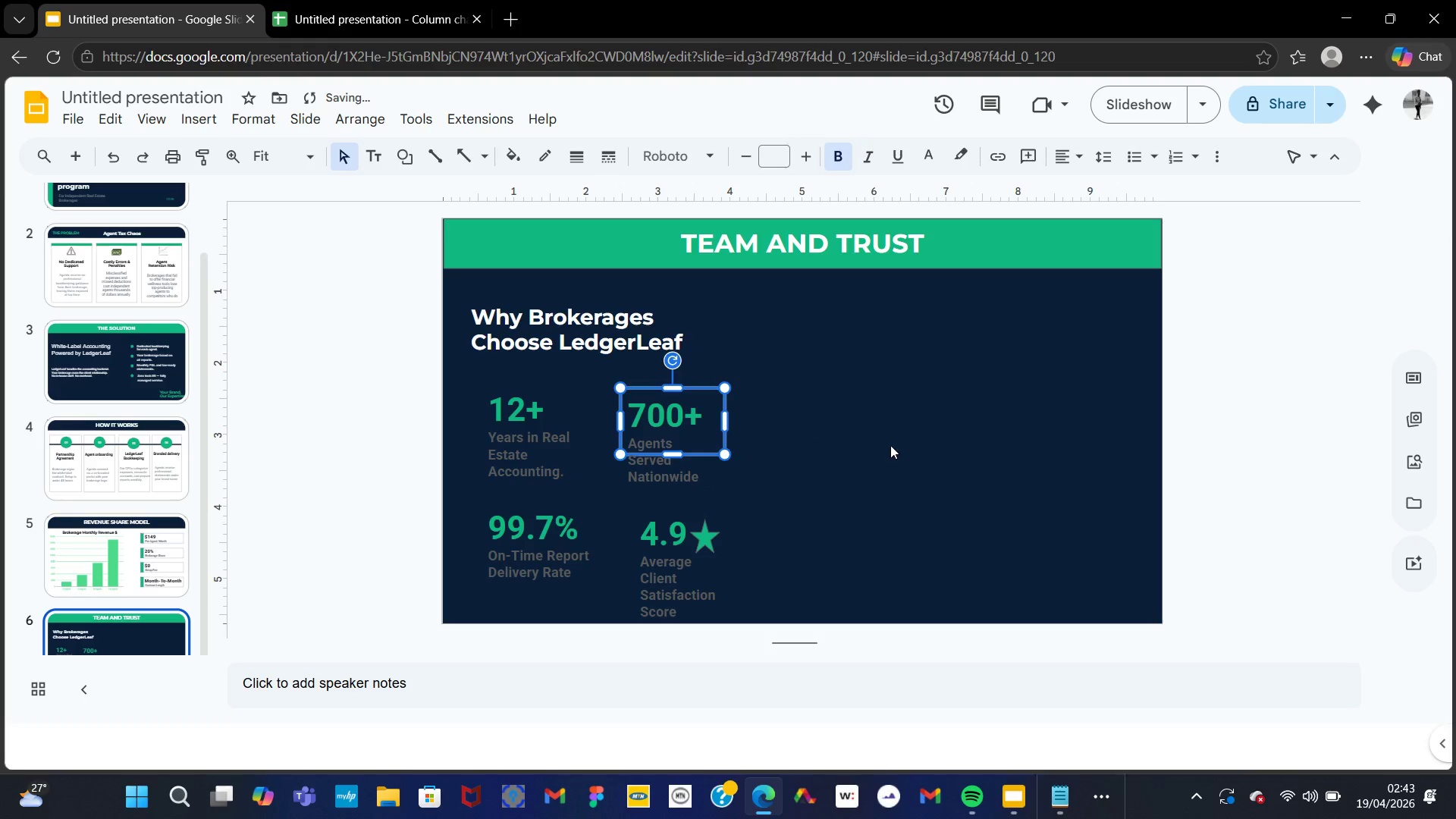 
left_click([890, 445])
 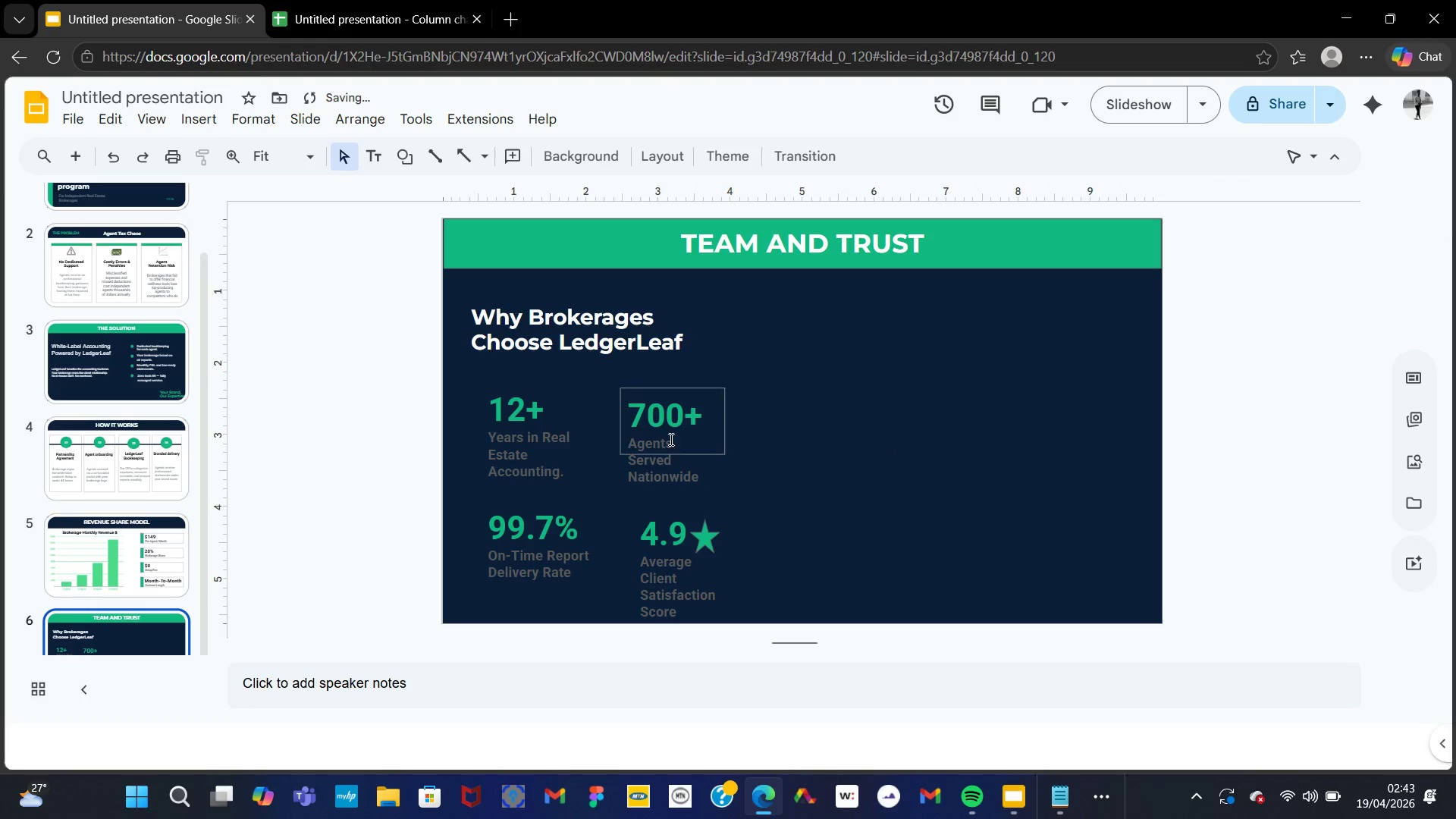 
left_click([651, 437])
 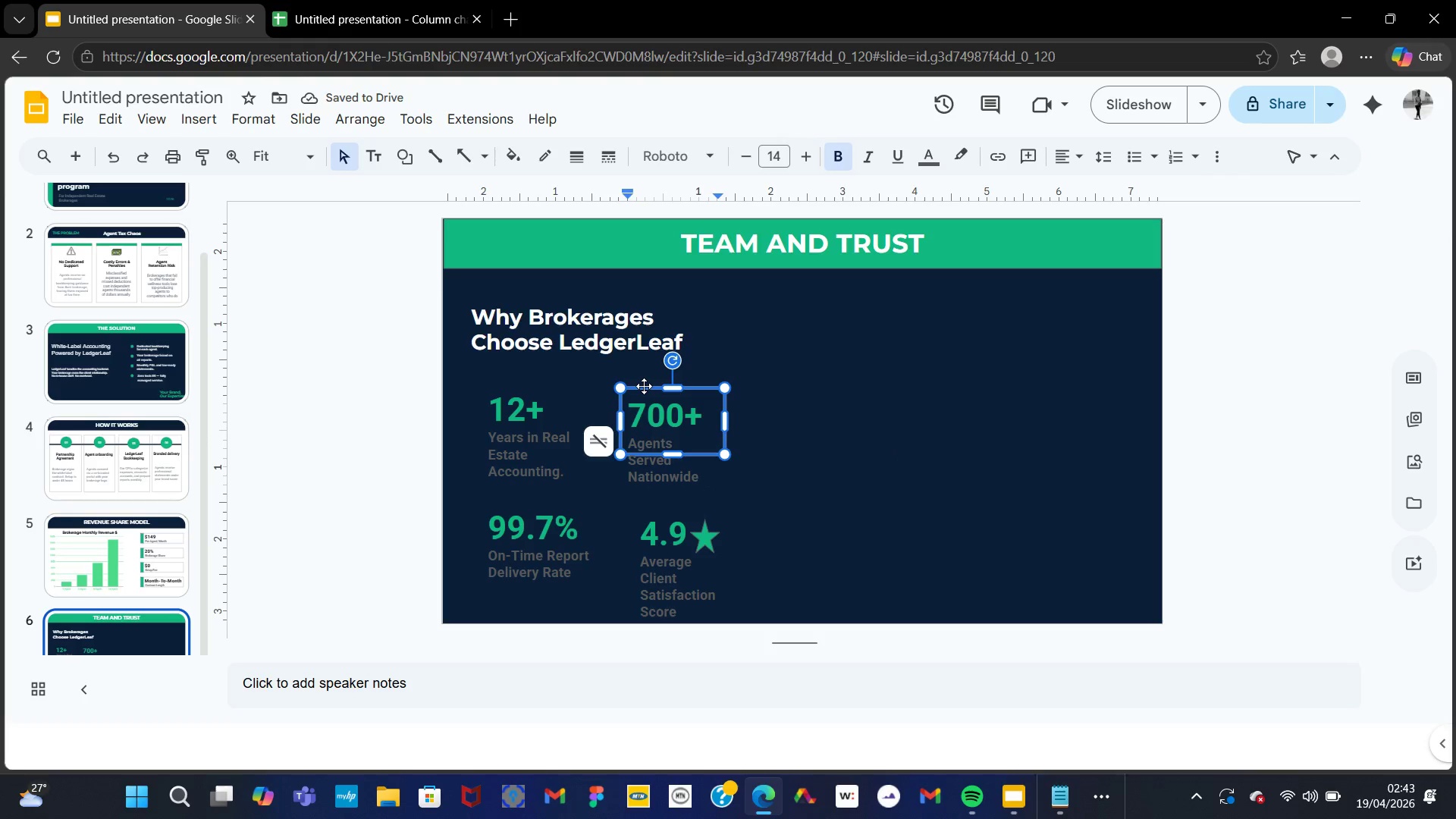 
left_click_drag(start_coordinate=[644, 387], to_coordinate=[646, 380])
 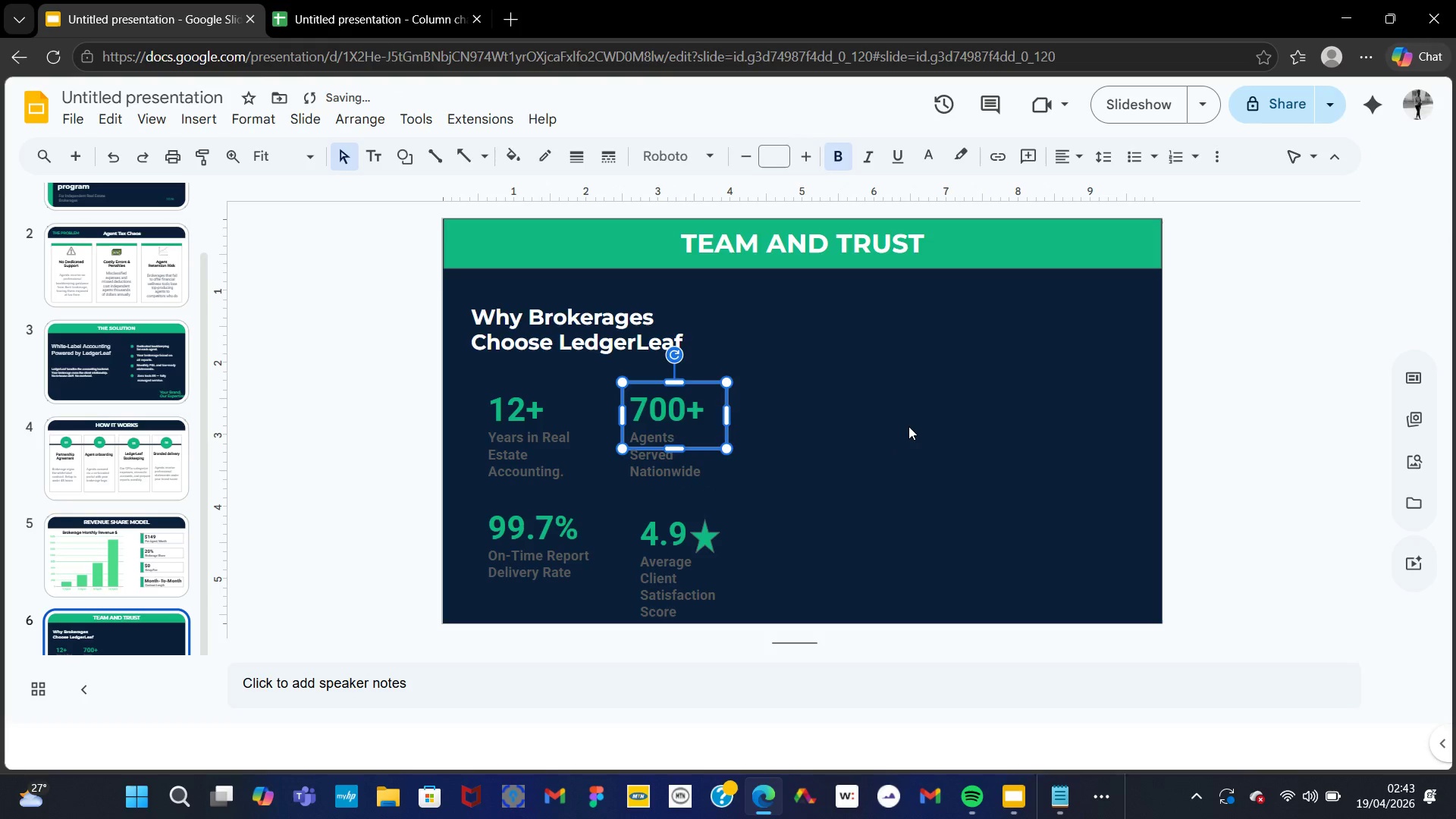 
left_click([908, 426])
 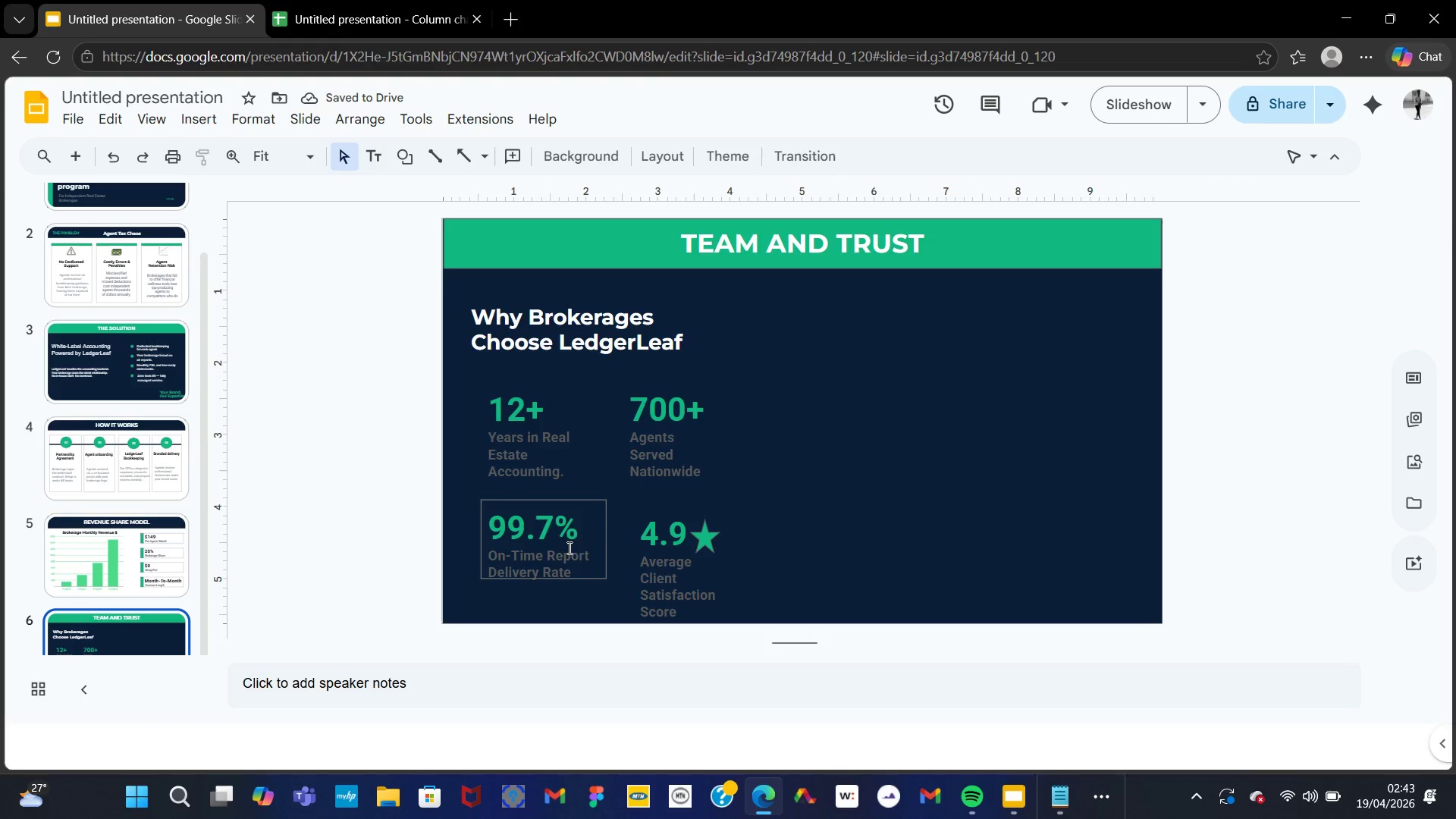 
left_click([698, 492])
 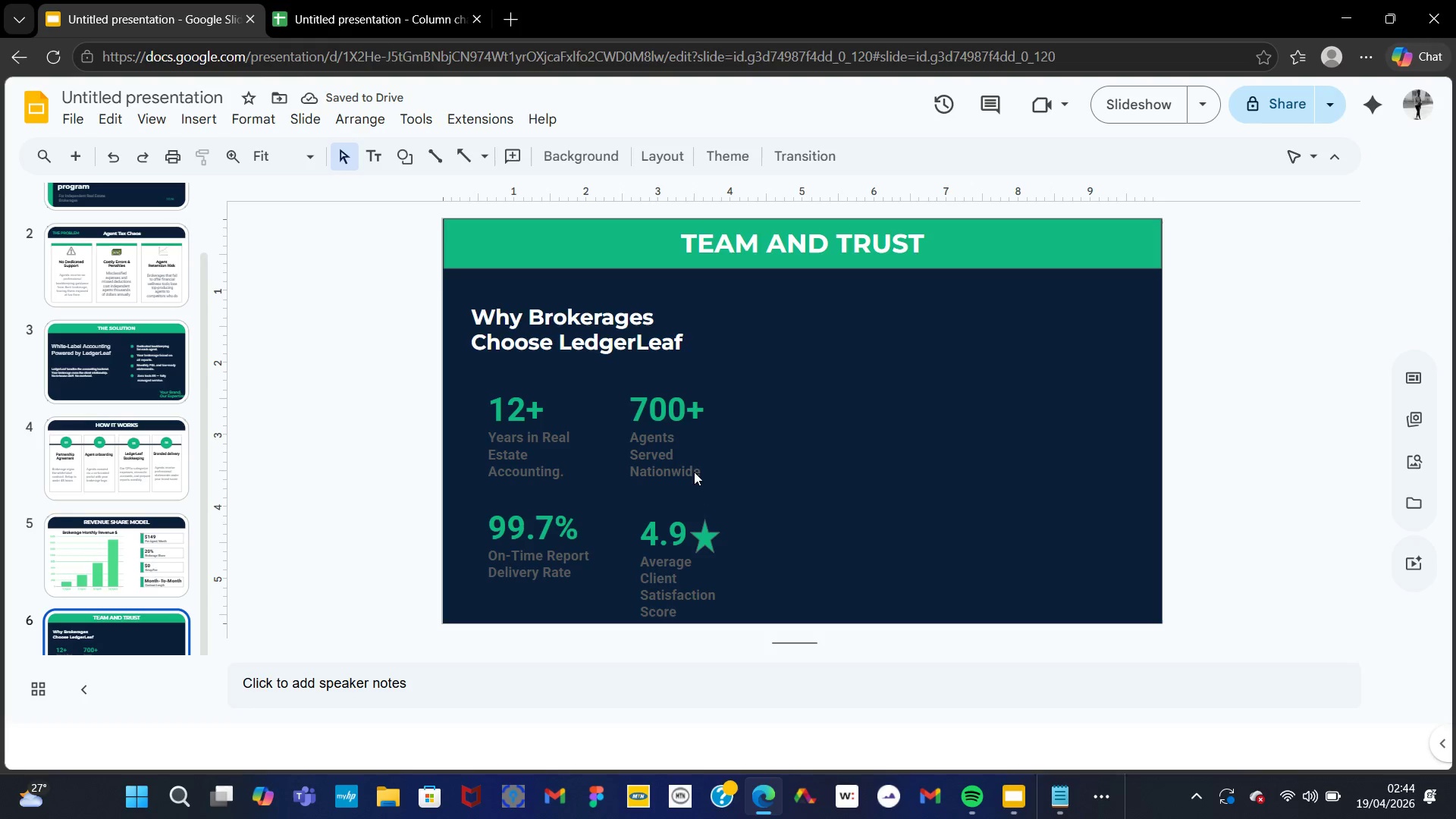 
left_click([692, 469])
 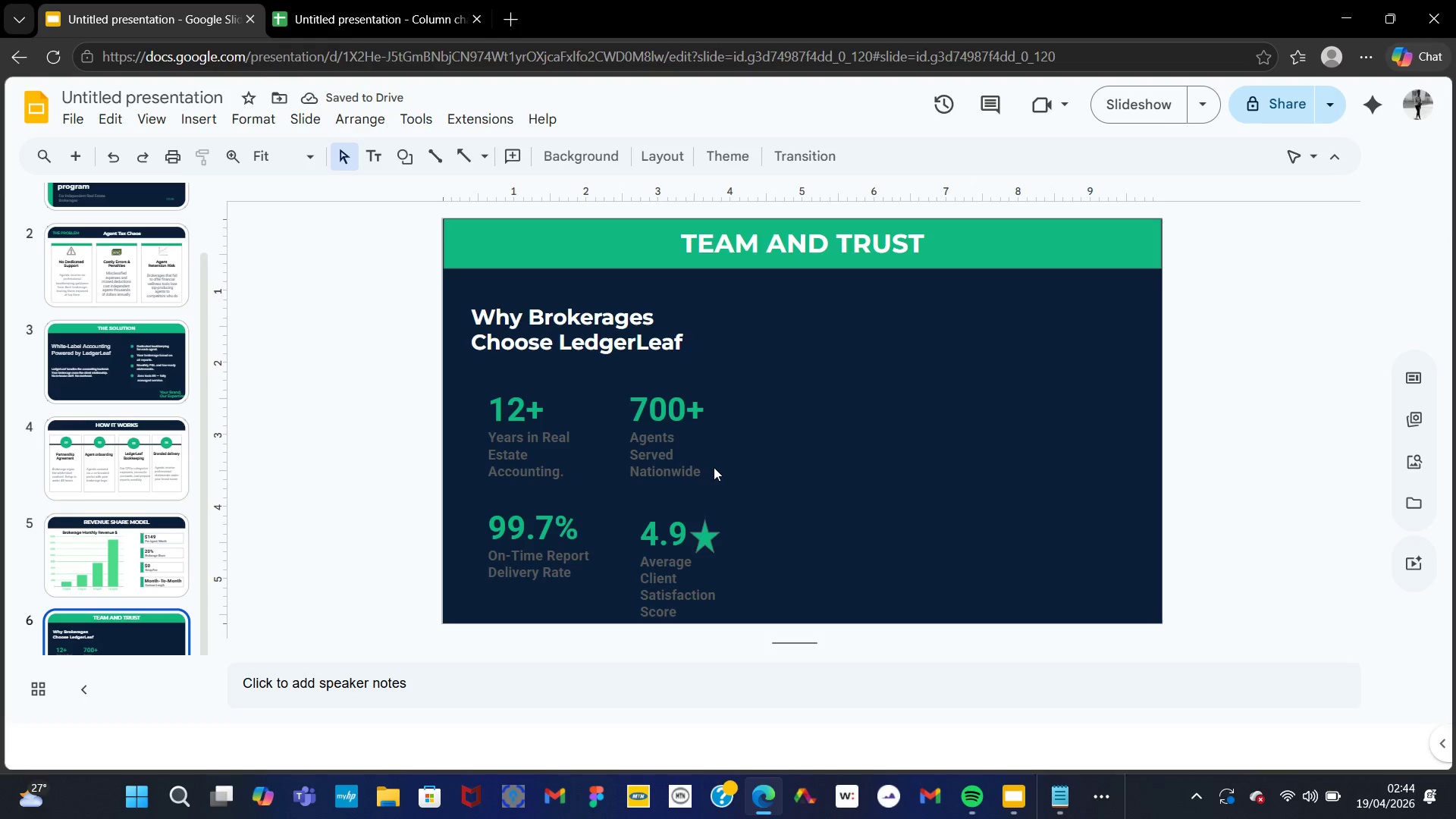 
left_click([714, 466])
 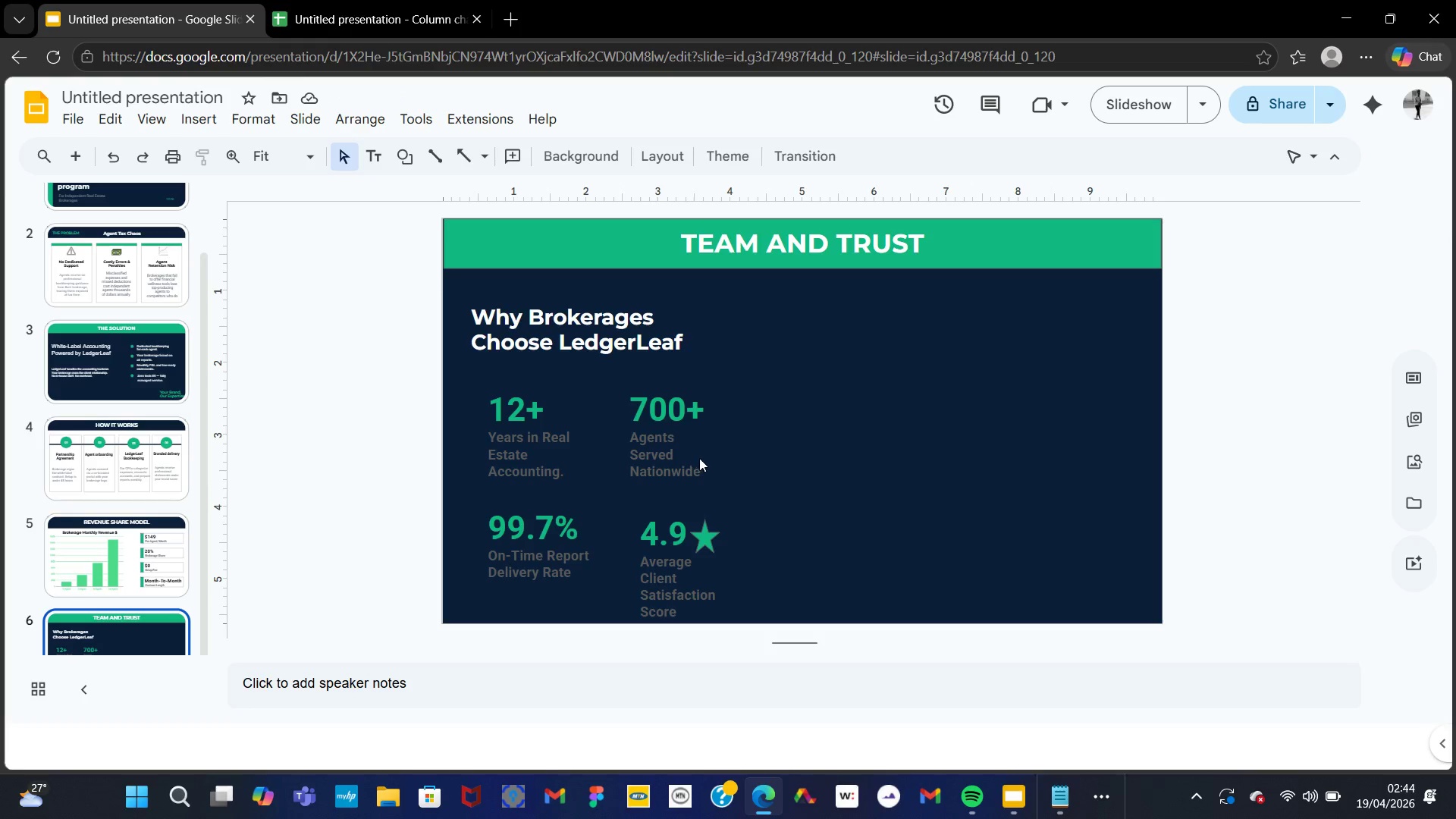 
left_click([698, 453])
 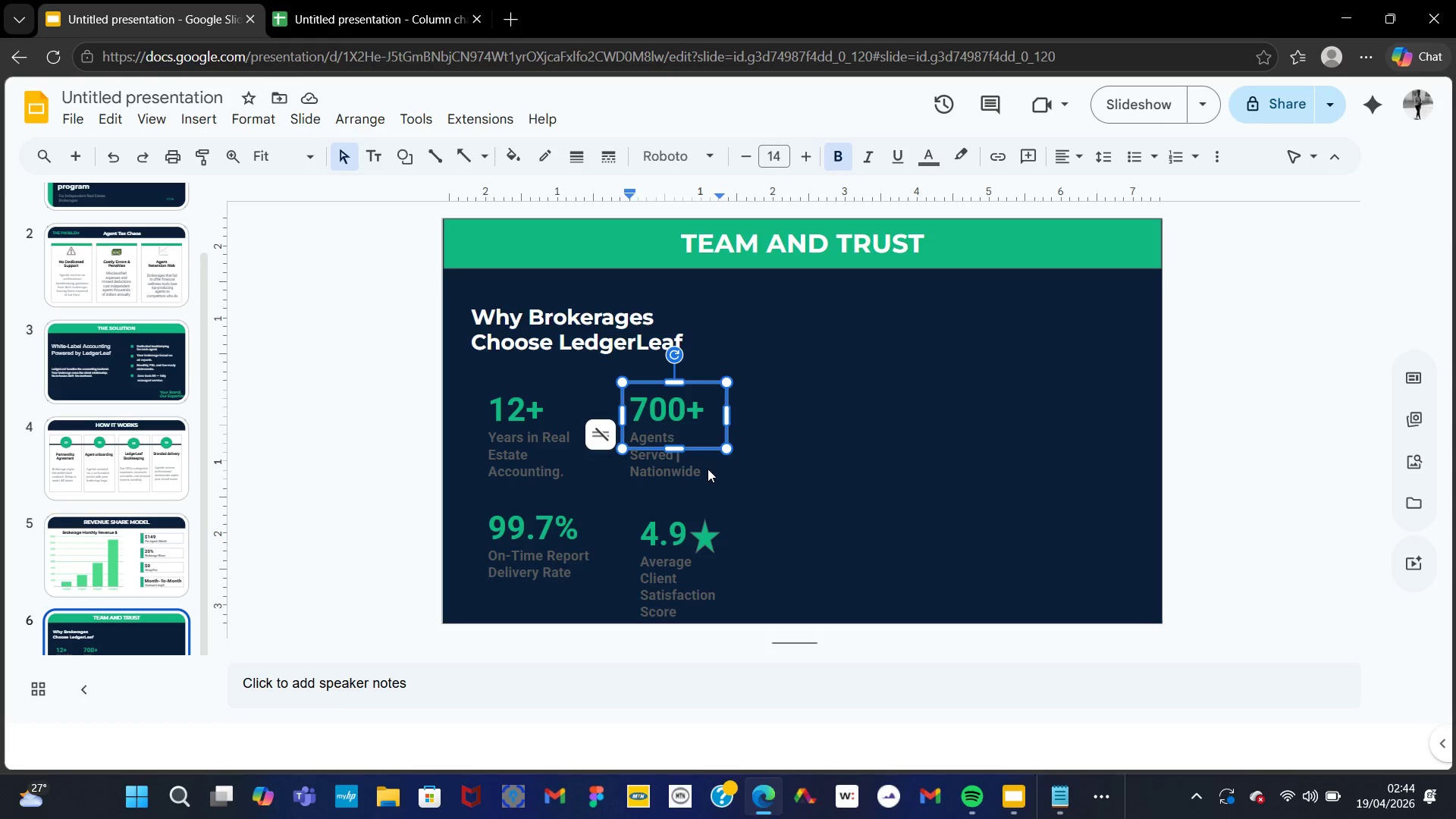 
key(ArrowDown)
 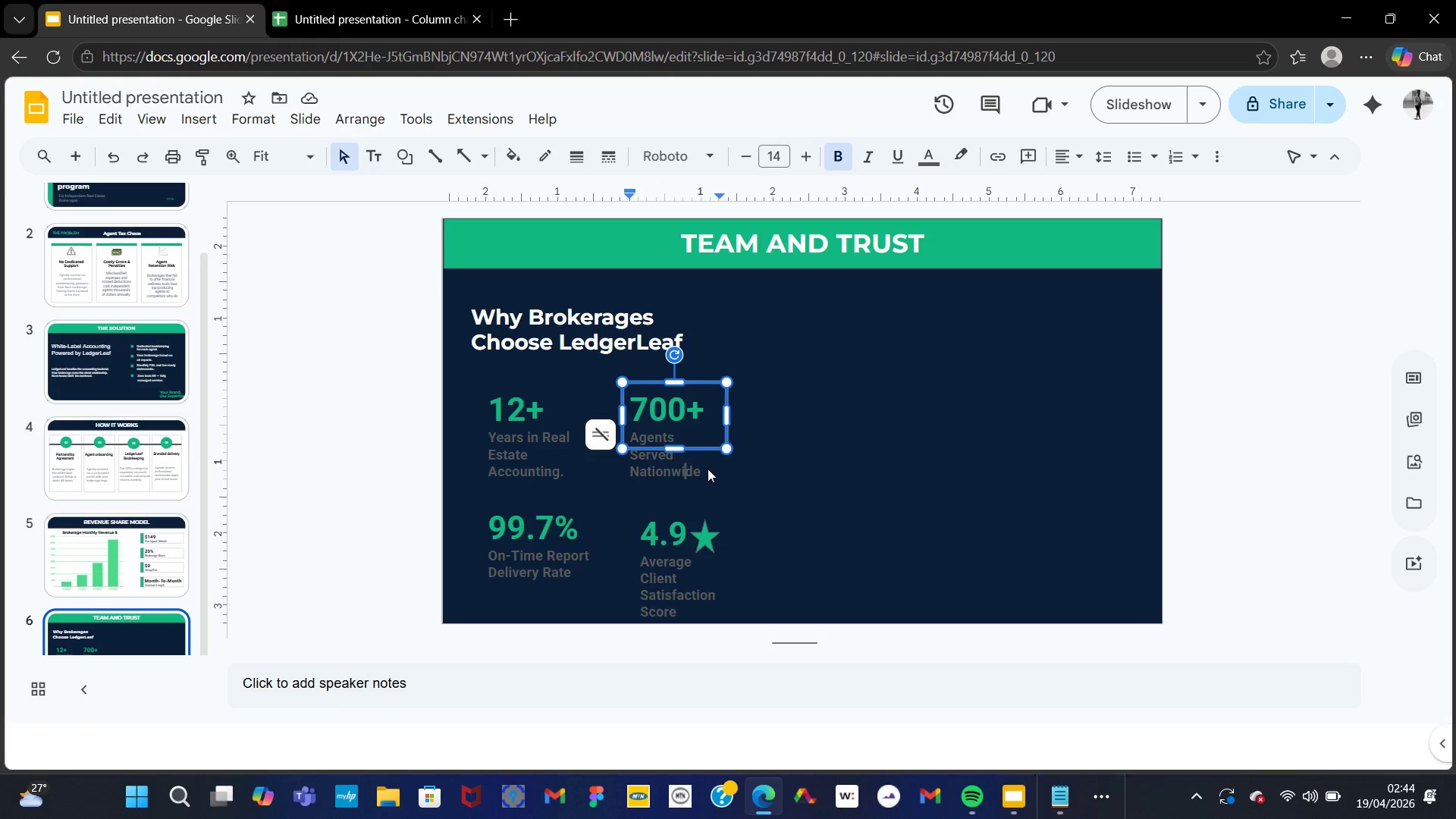 
key(ArrowRight)
 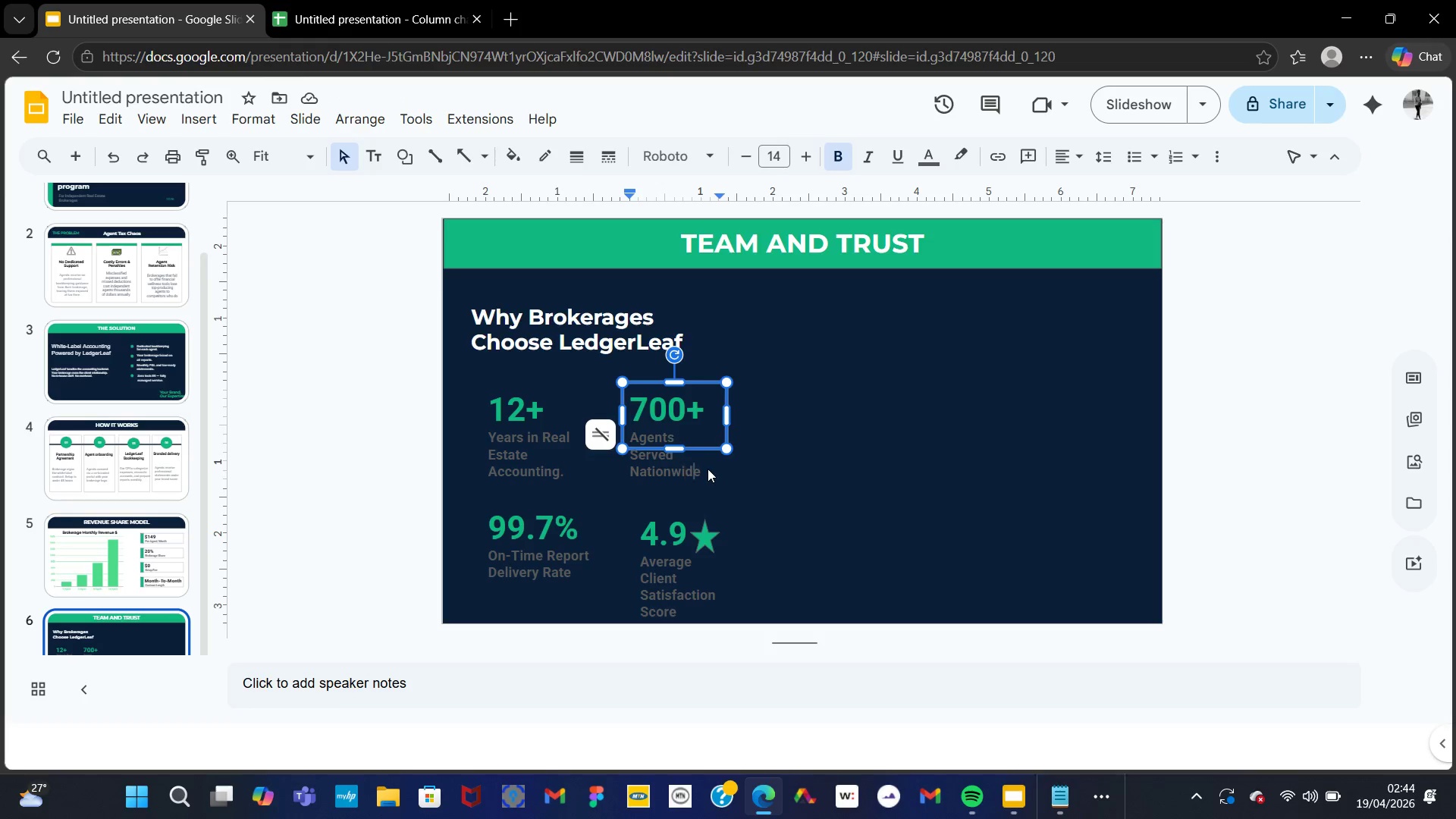 
key(ArrowRight)
 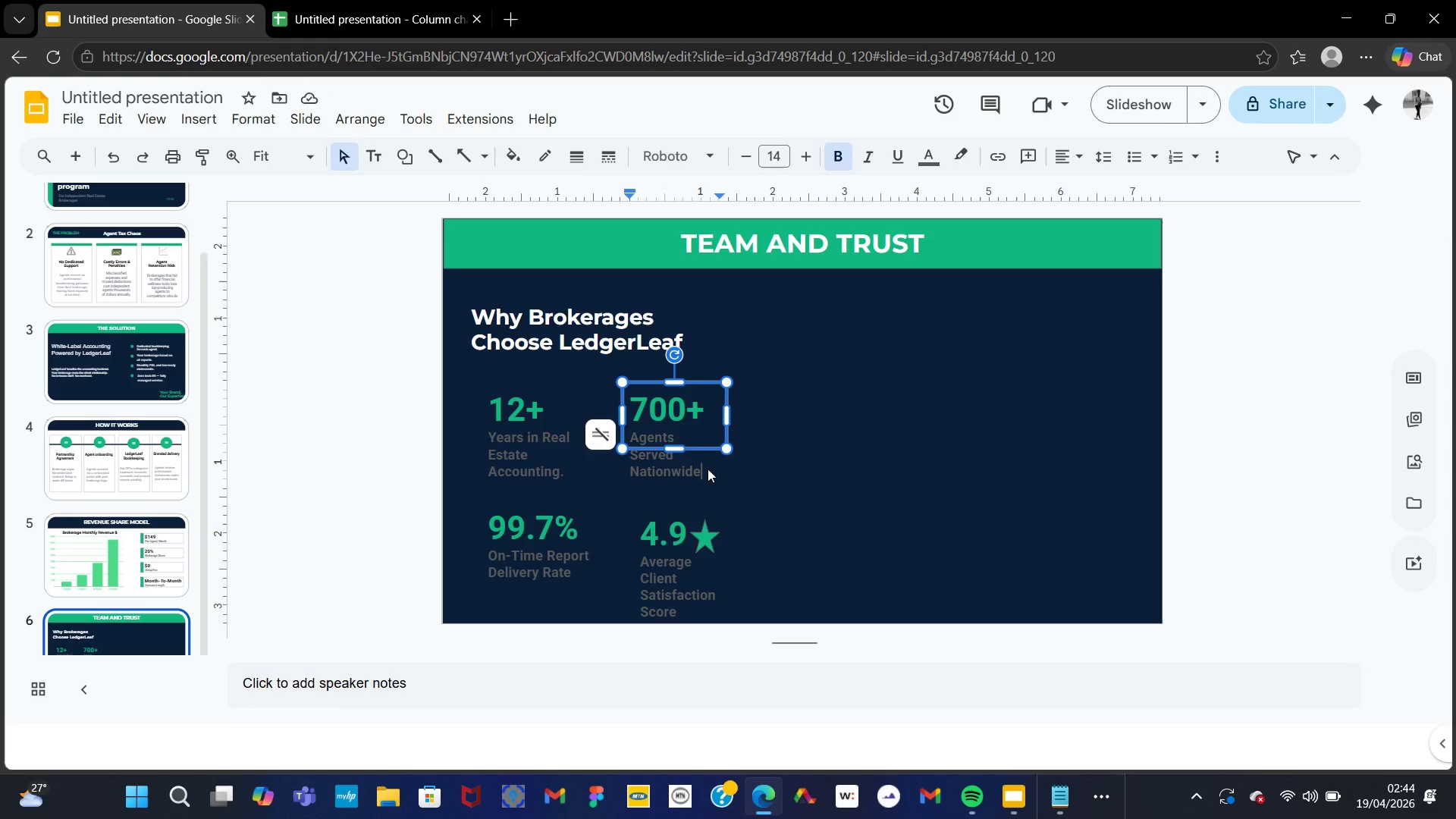 
key(ArrowRight)
 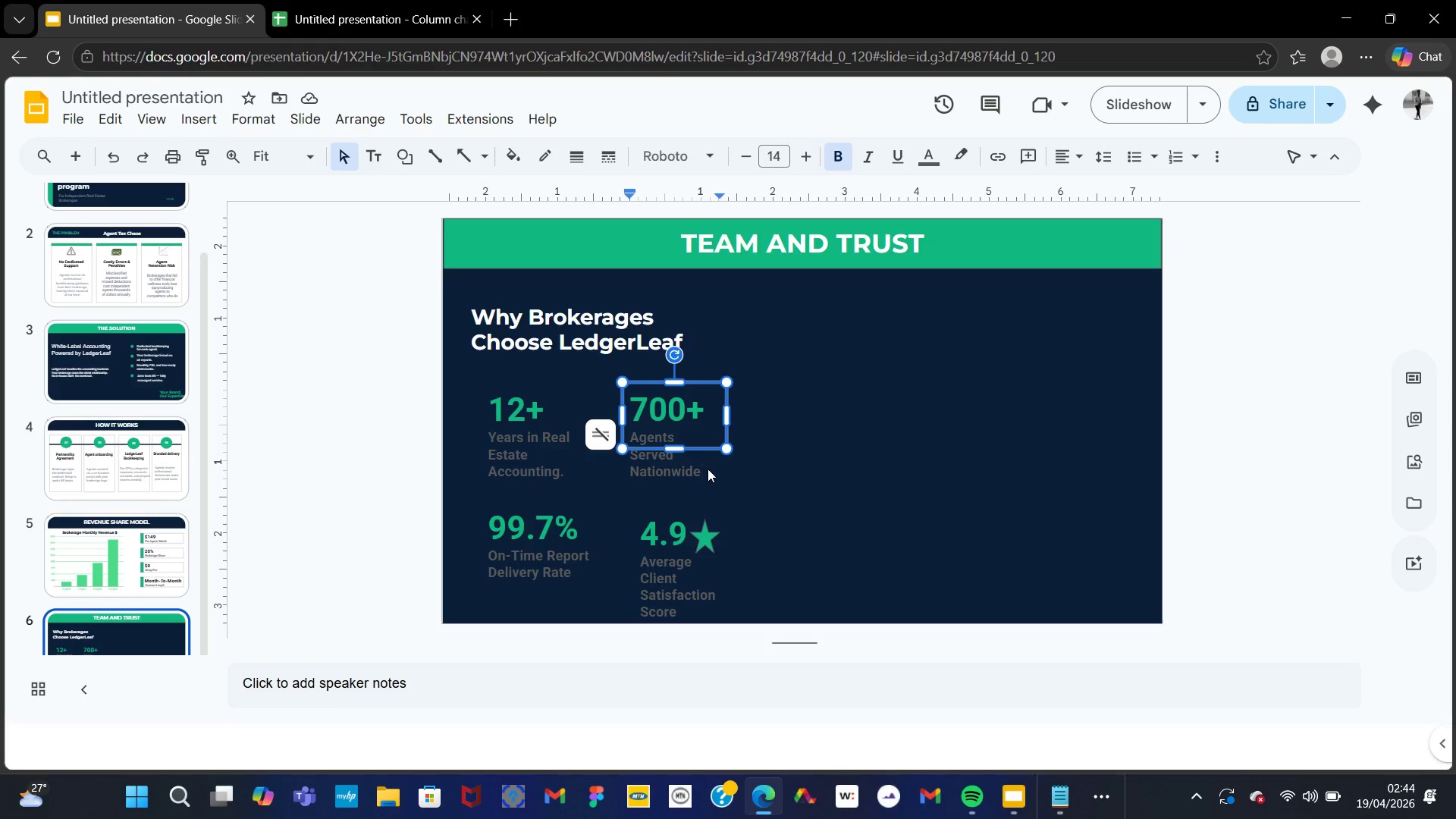 
key(Period)
 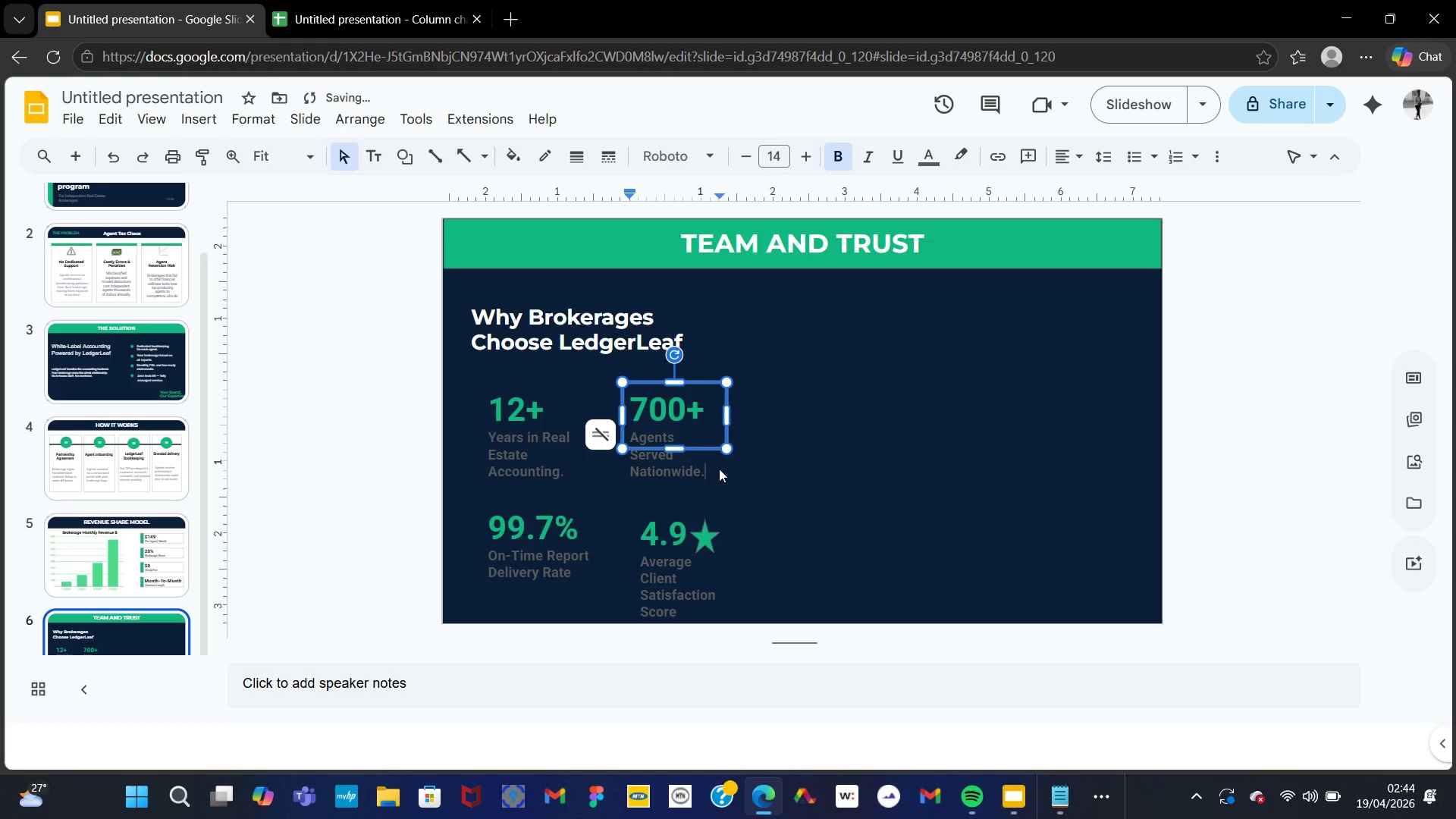 
left_click([720, 469])
 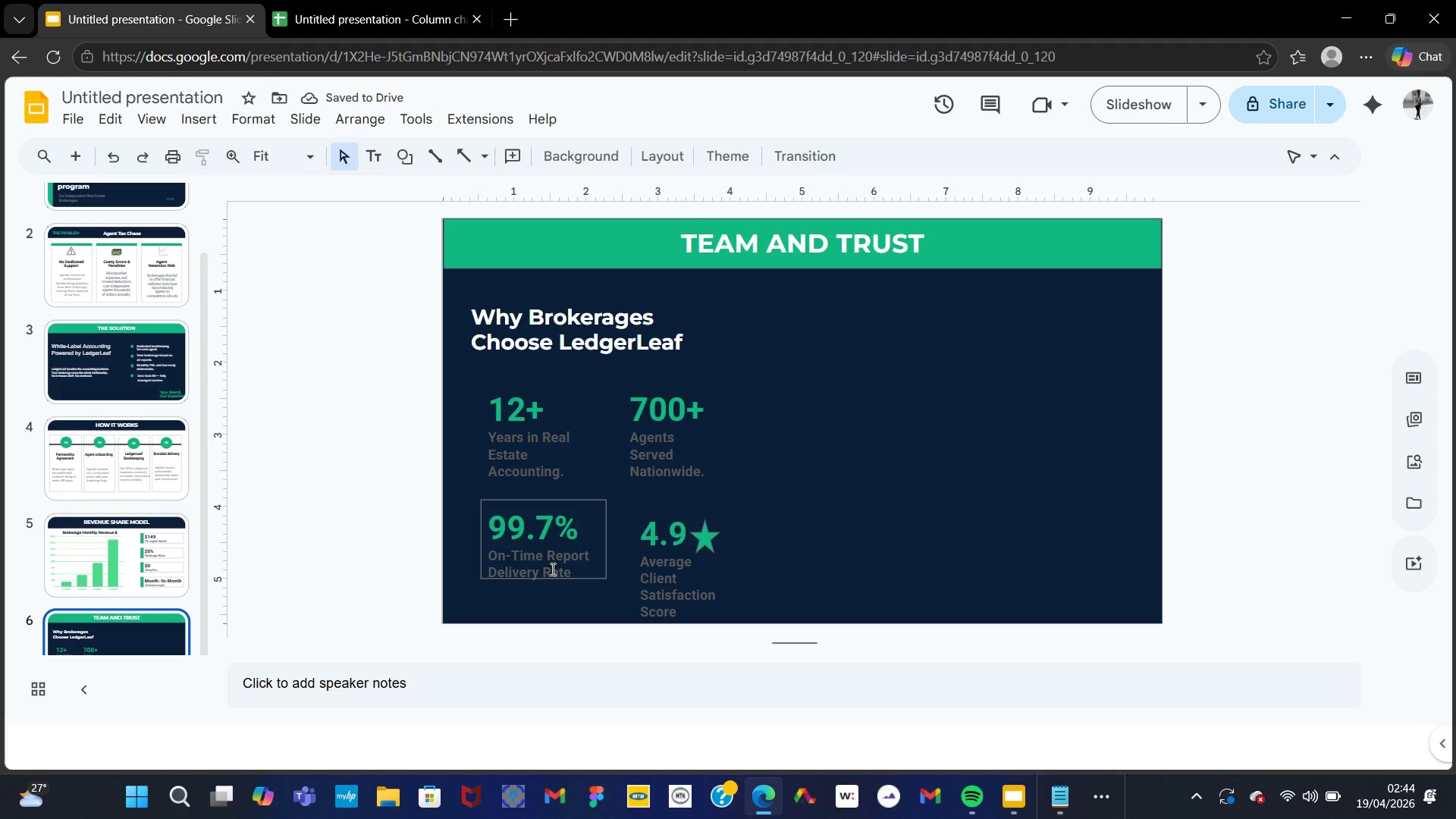 
left_click([584, 560])
 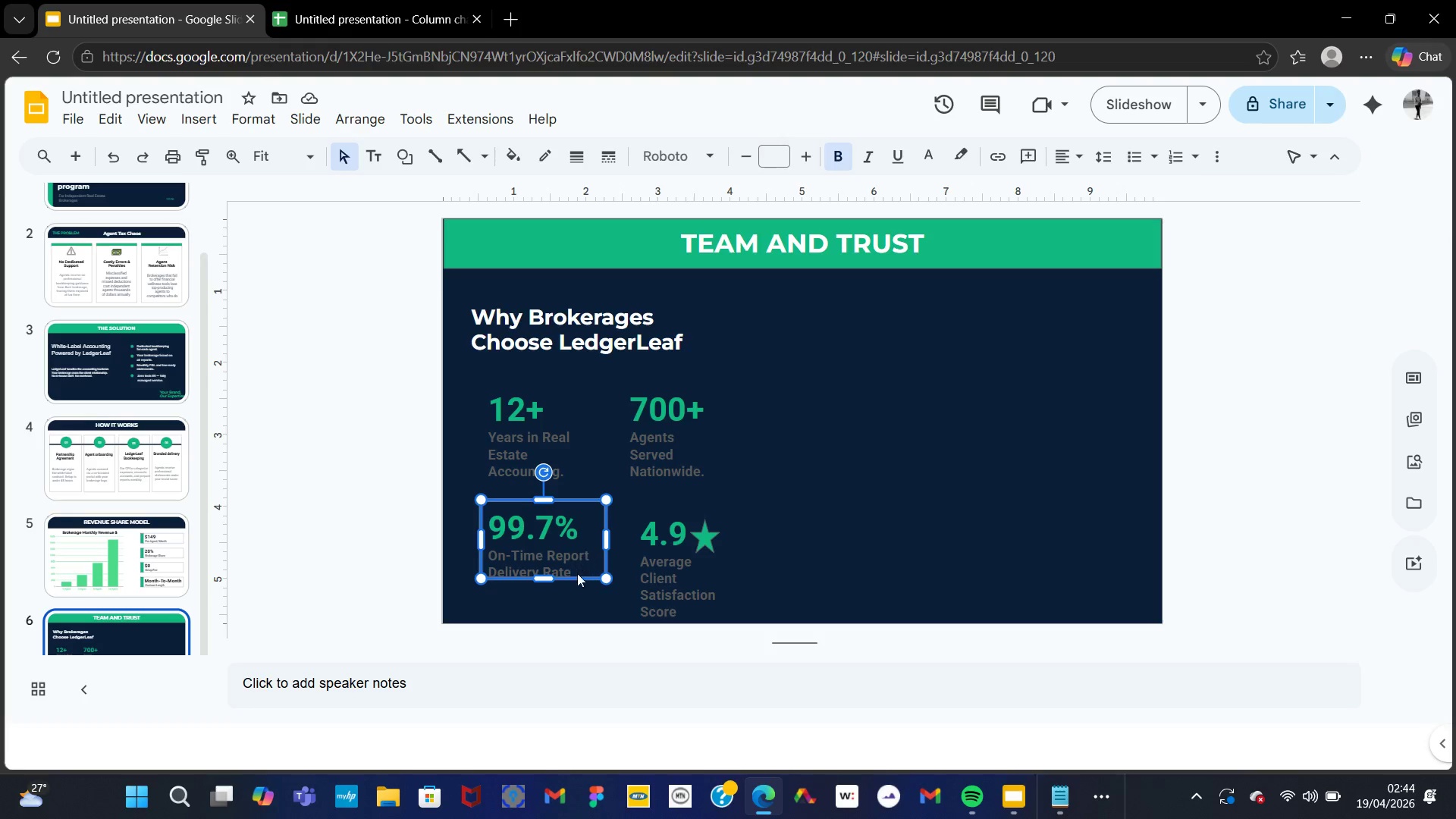 
left_click([573, 574])
 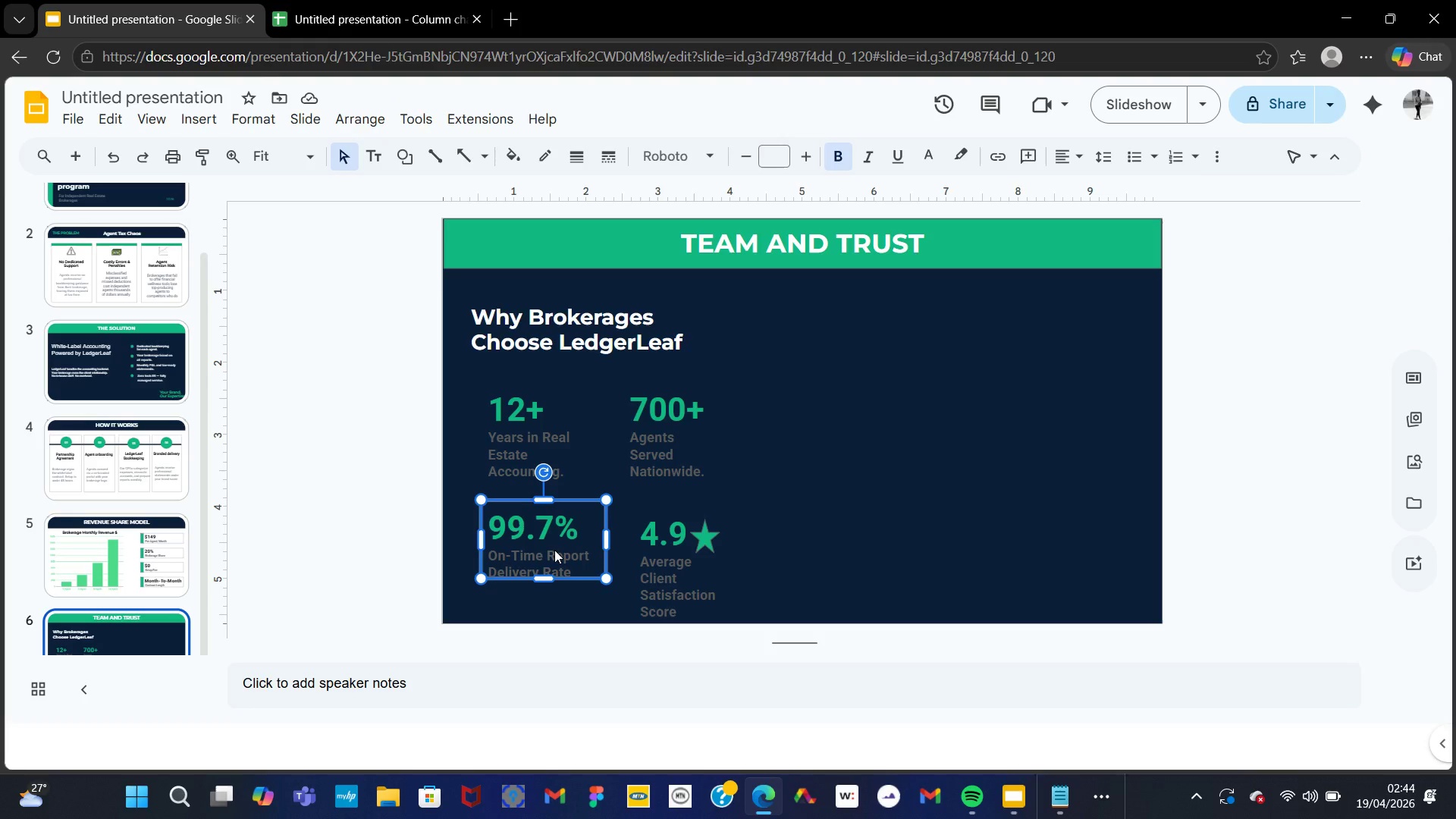 
left_click([554, 550])
 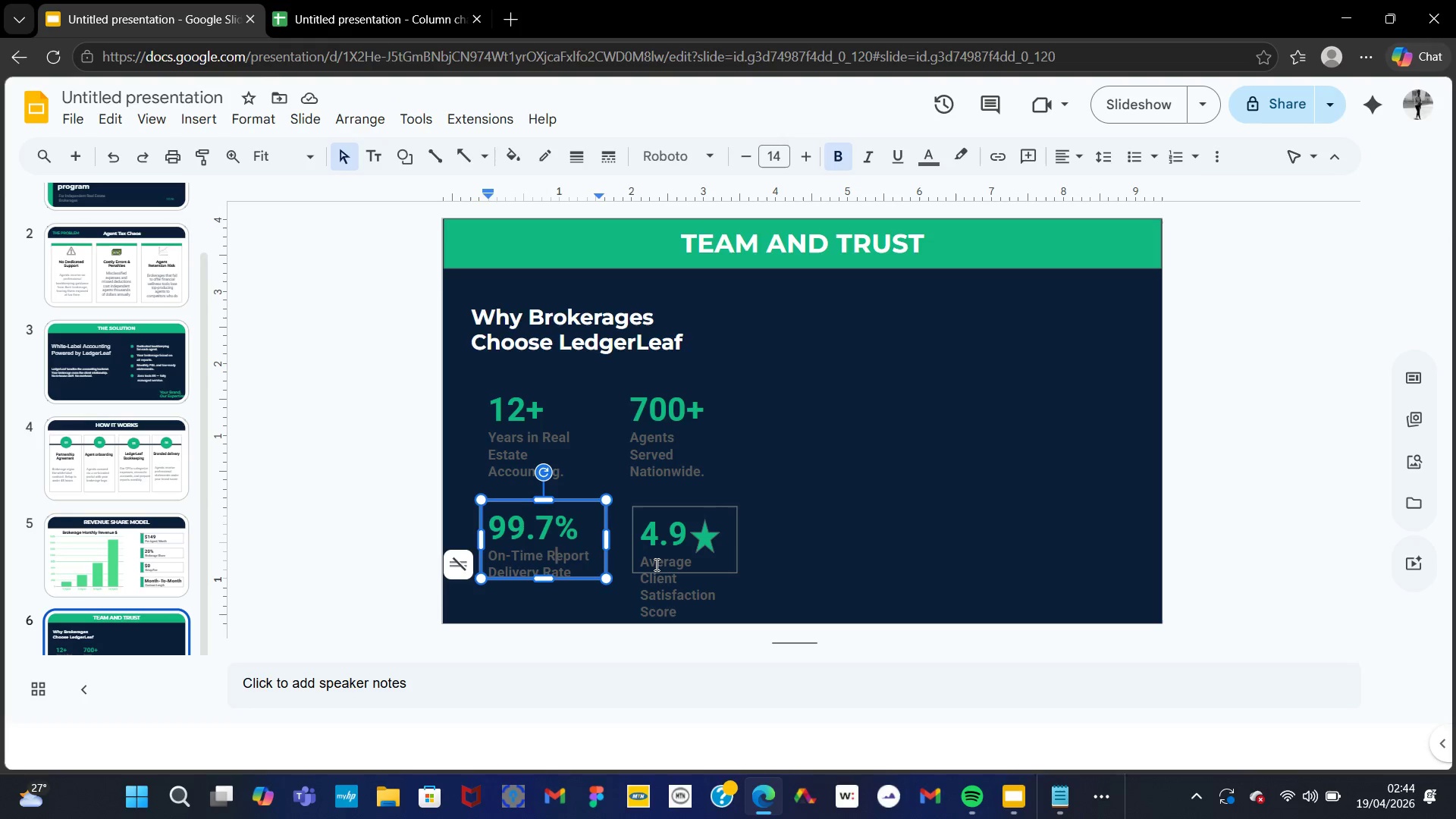 
key(ArrowDown)
 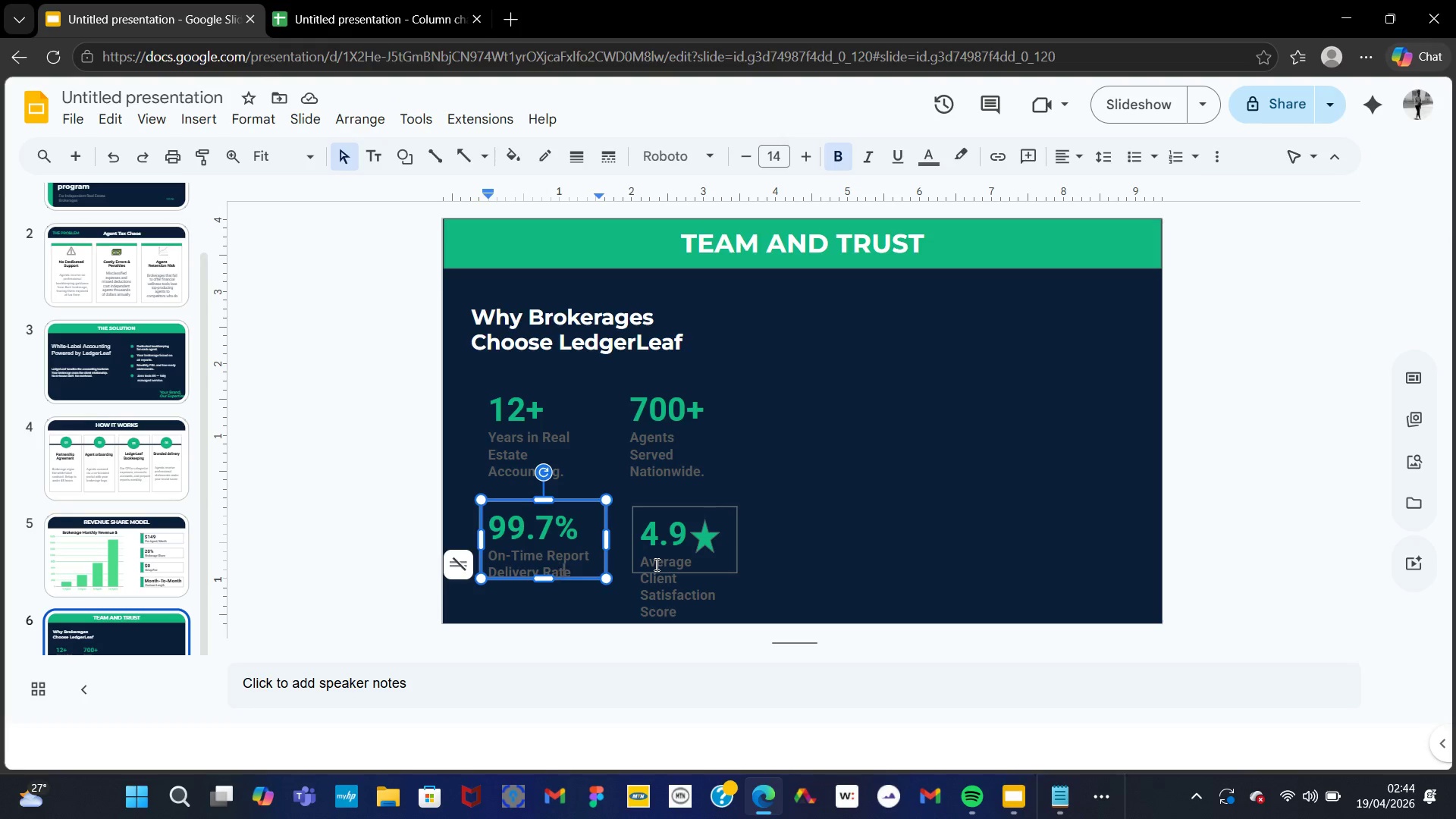 
key(ArrowRight)
 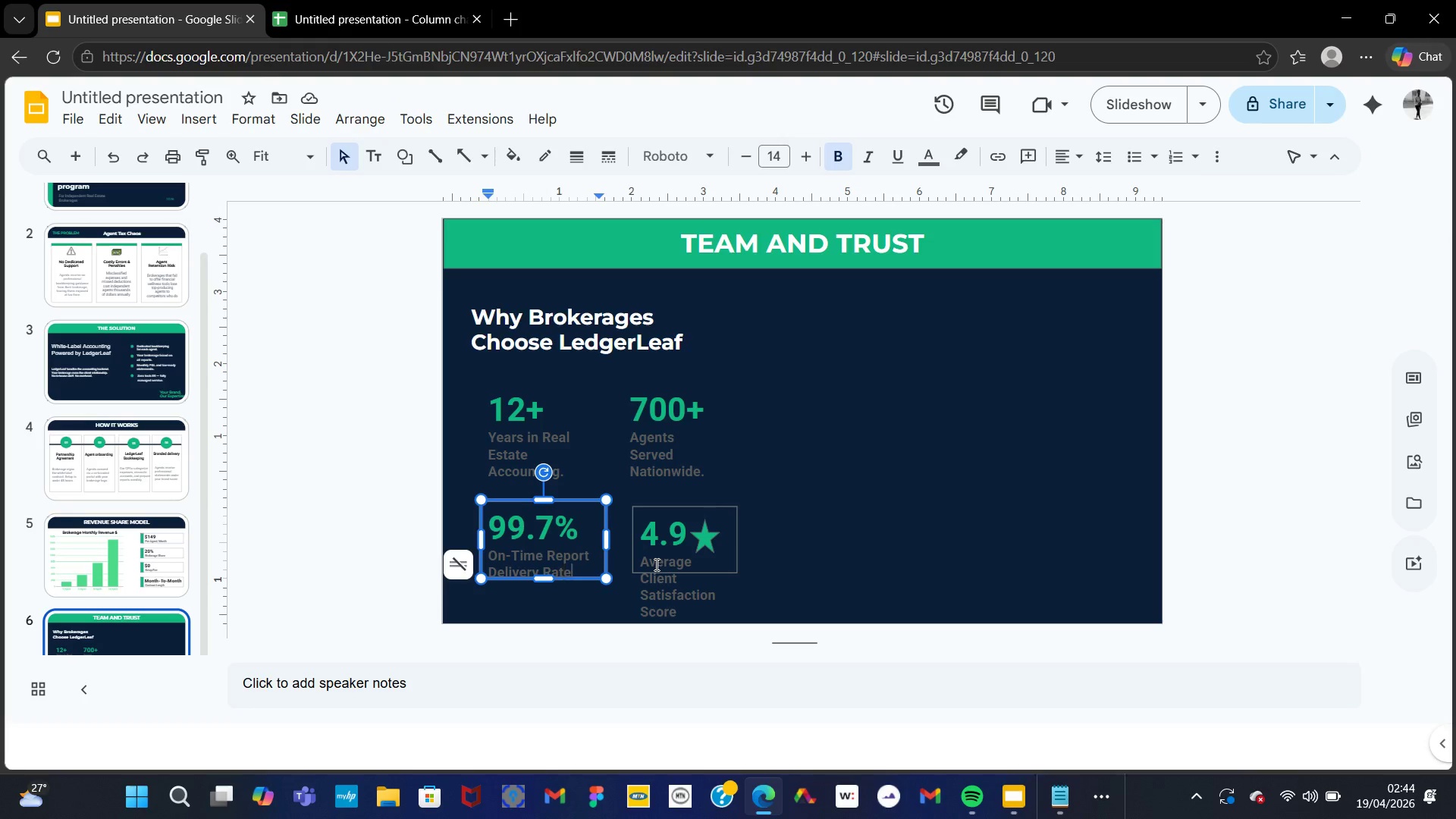 
key(ArrowRight)
 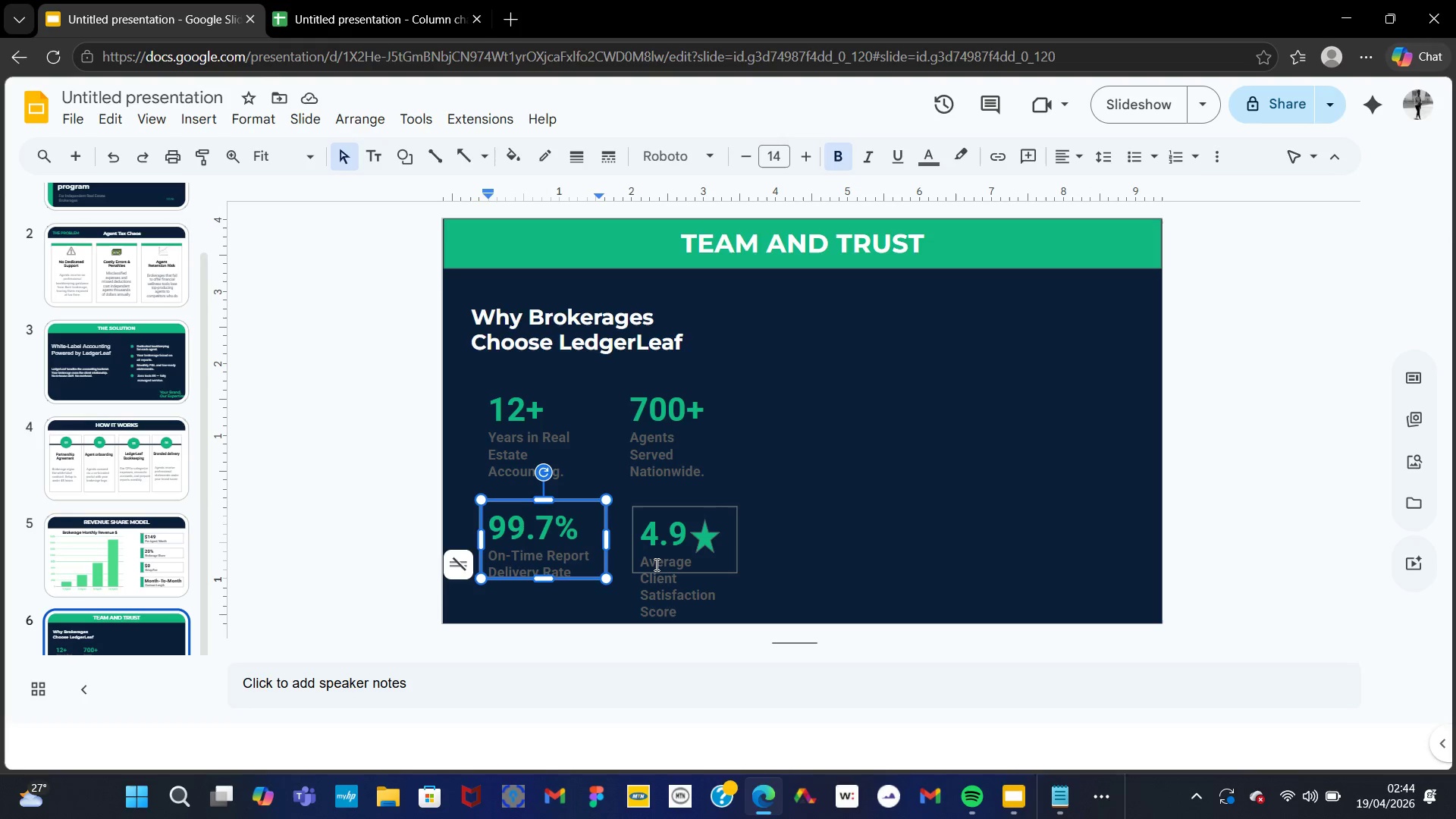 
key(Period)
 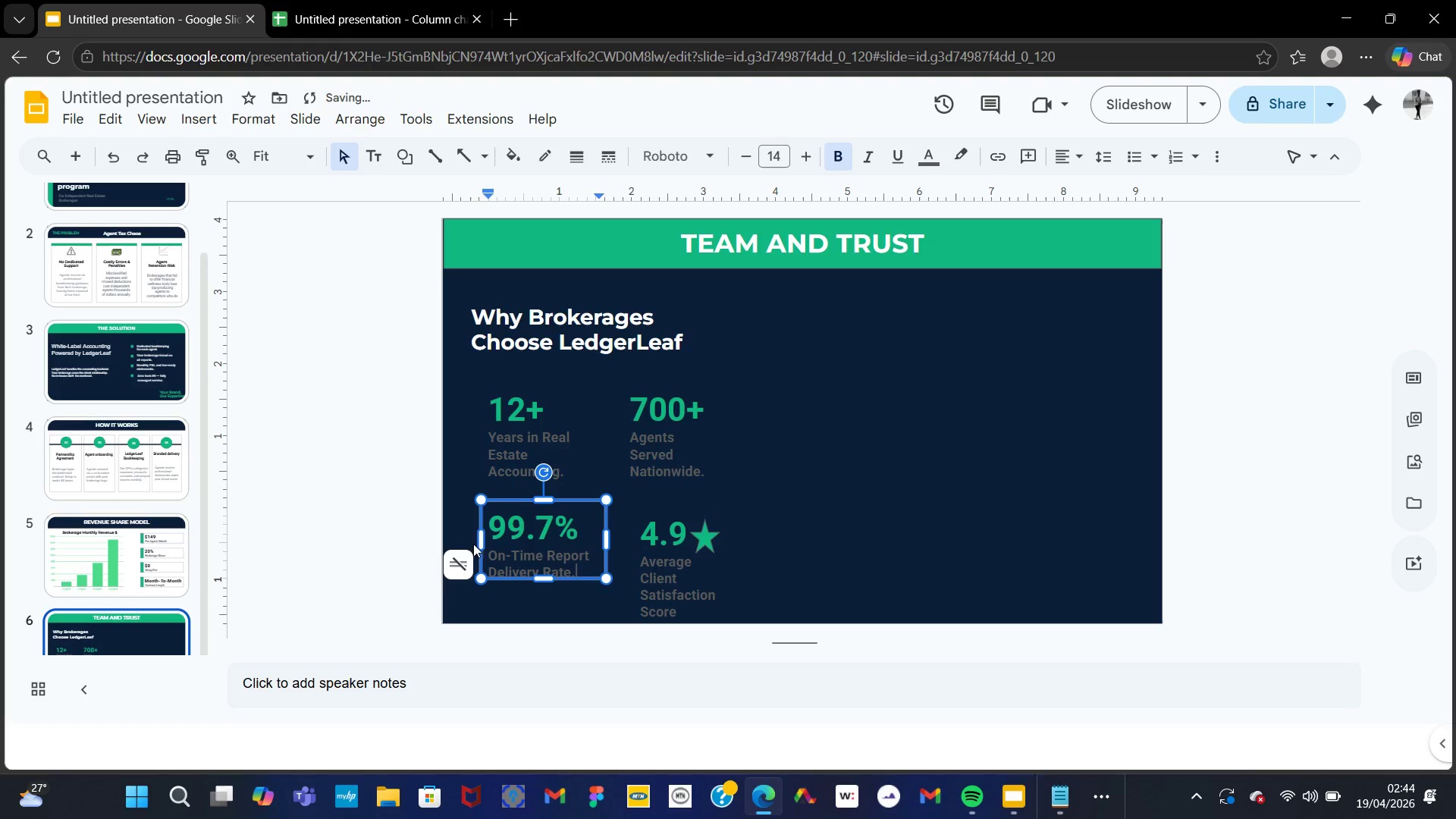 
left_click_drag(start_coordinate=[488, 554], to_coordinate=[575, 570])
 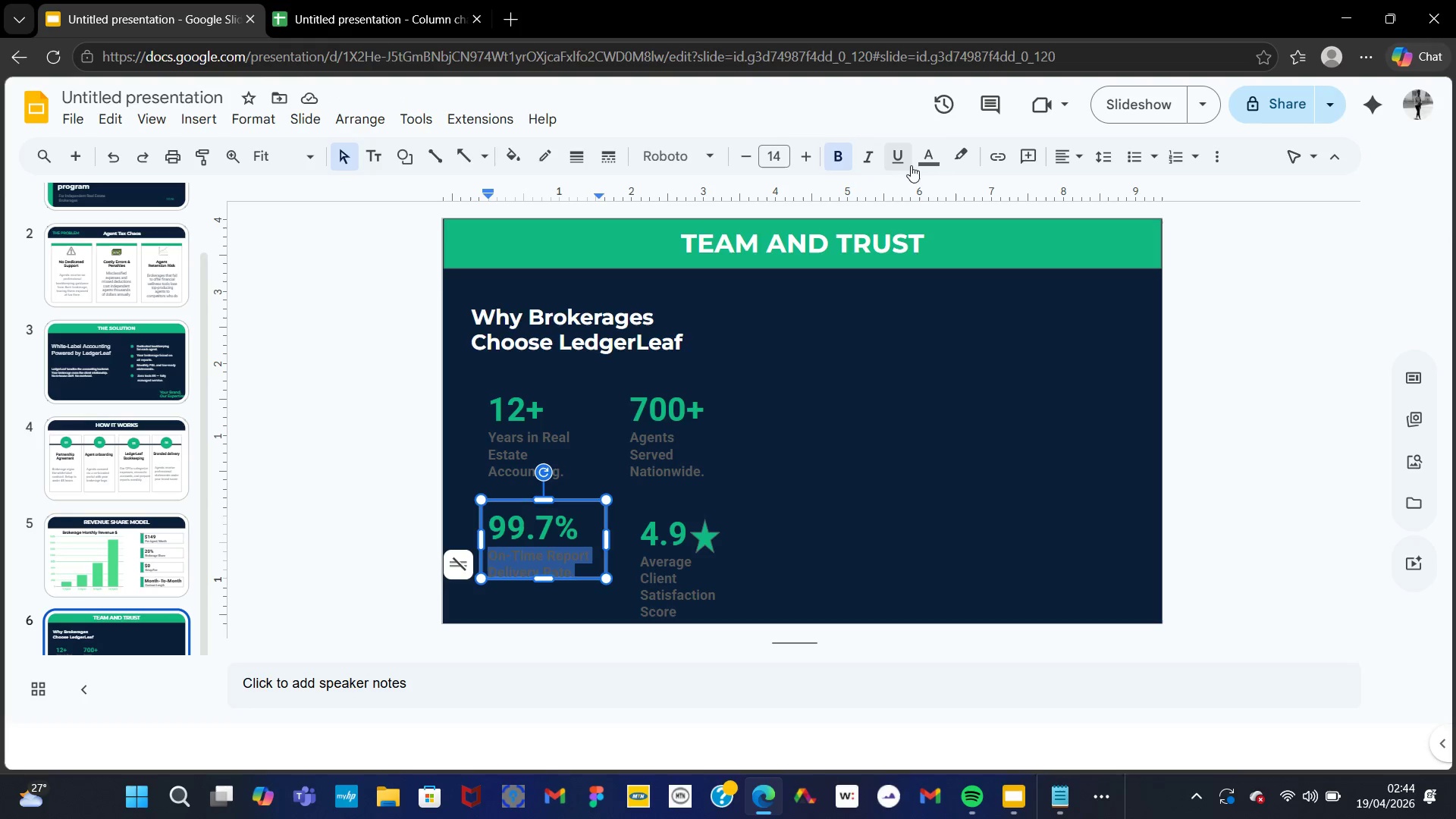 
left_click([920, 164])
 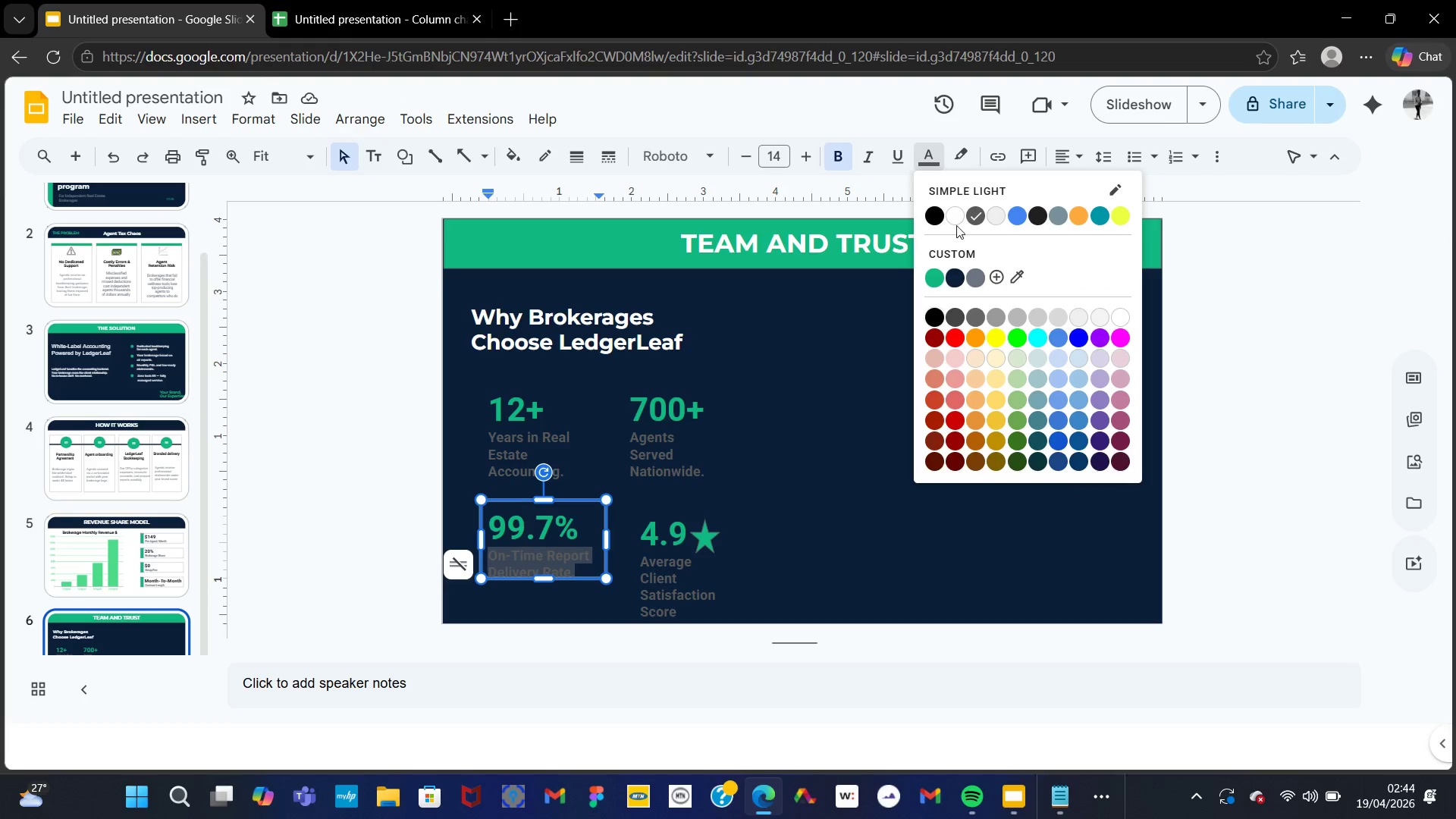 
left_click([950, 216])
 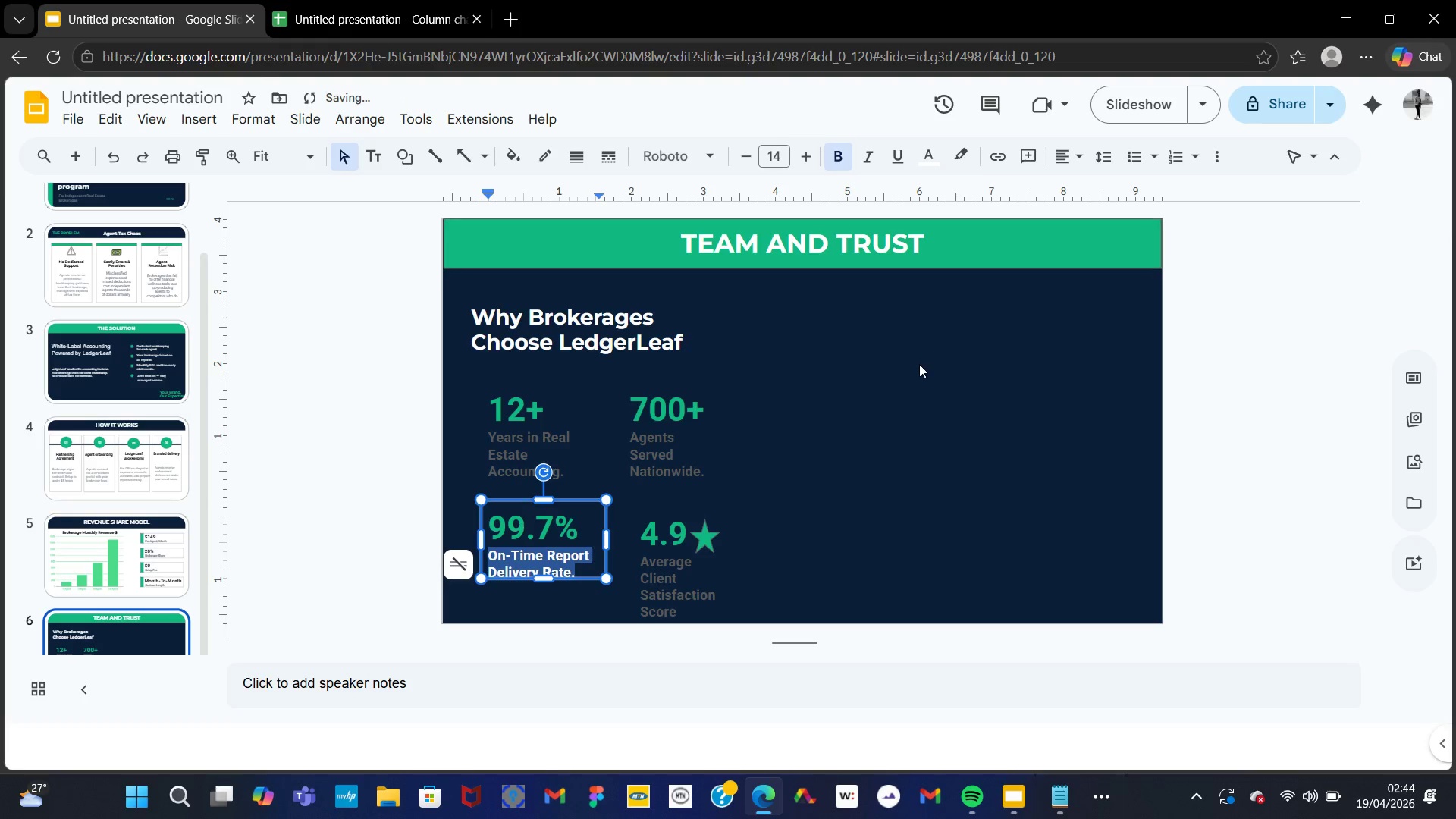 
left_click([919, 364])
 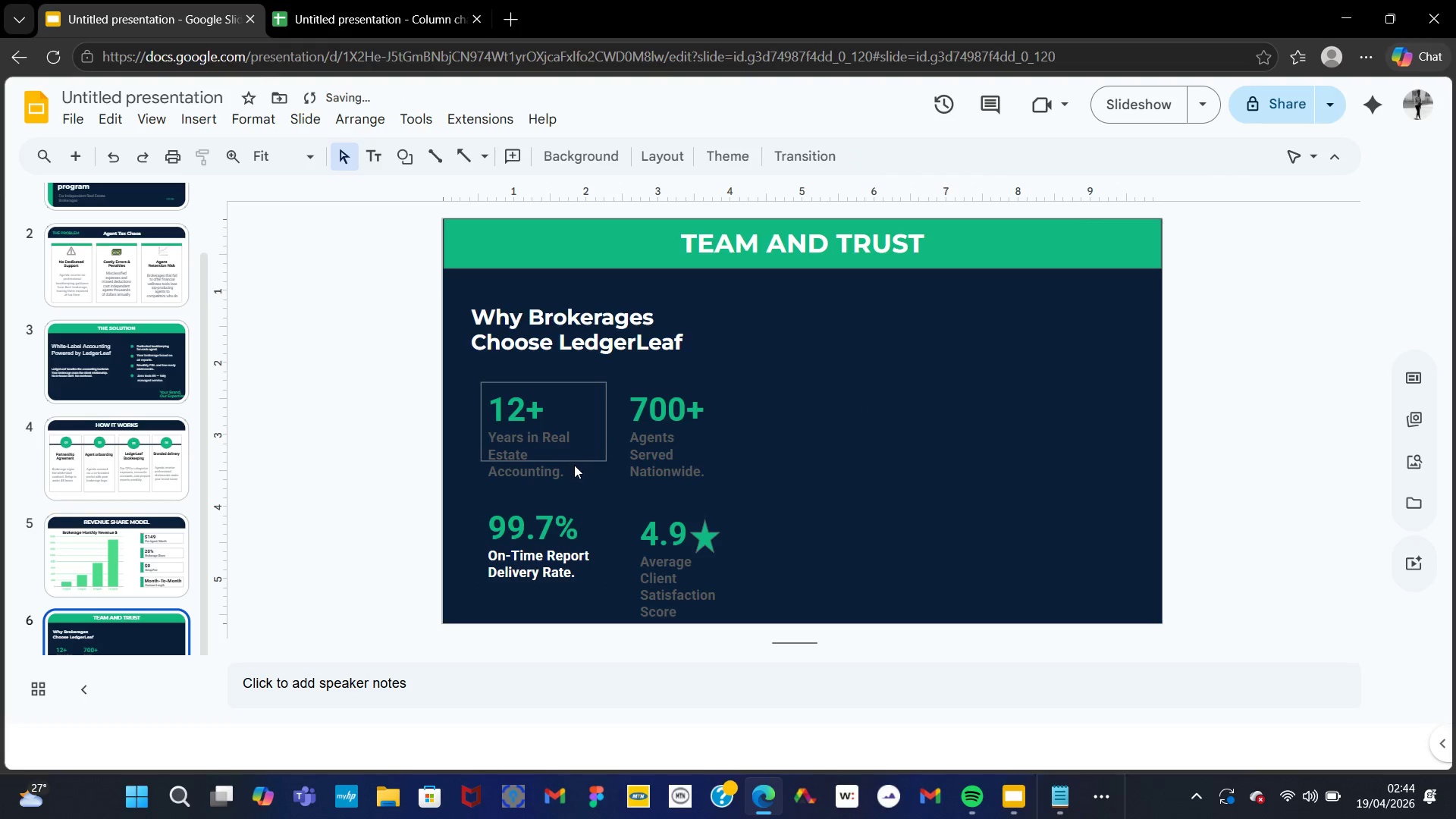 
left_click([573, 463])
 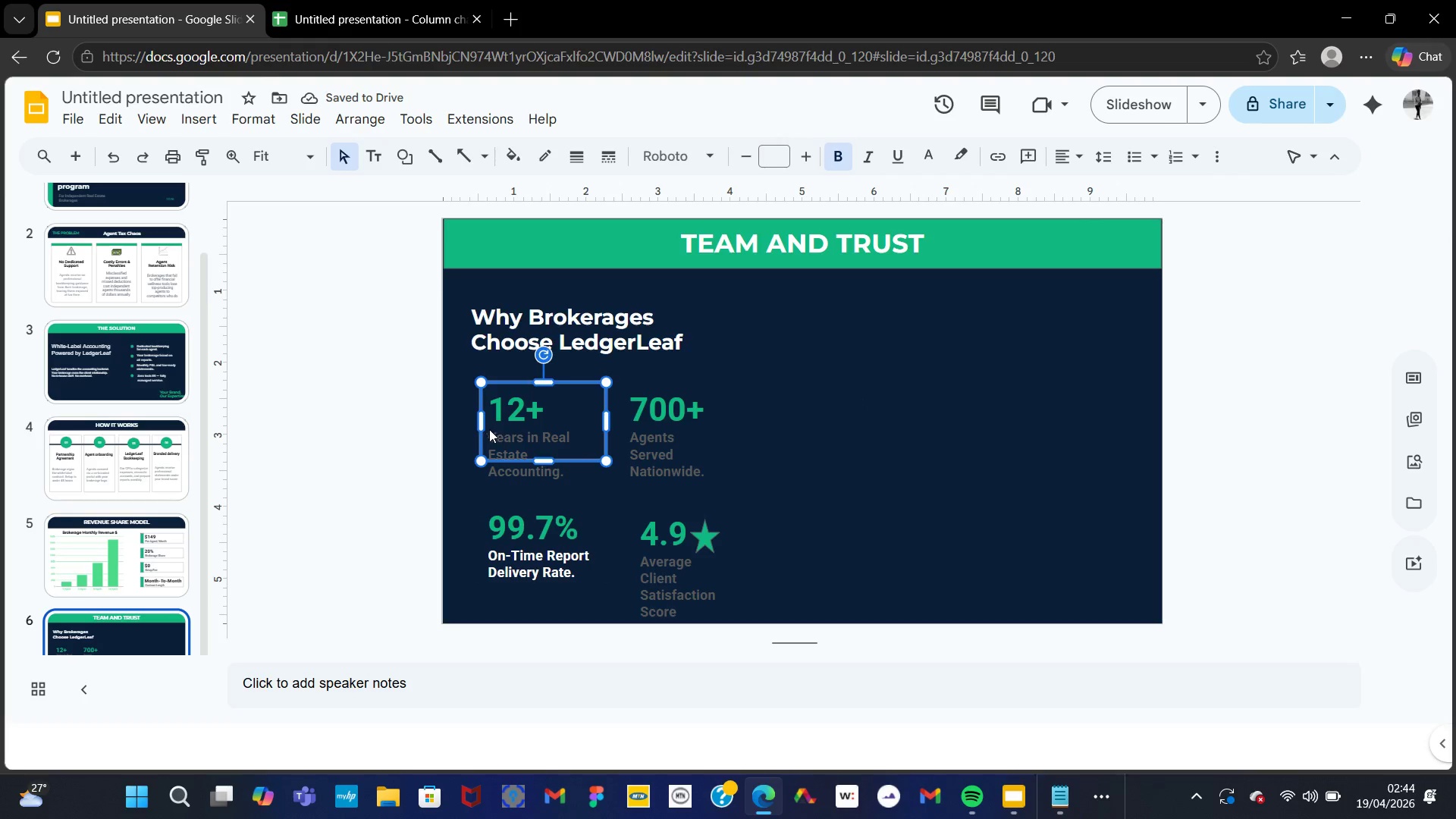 
left_click([487, 430])
 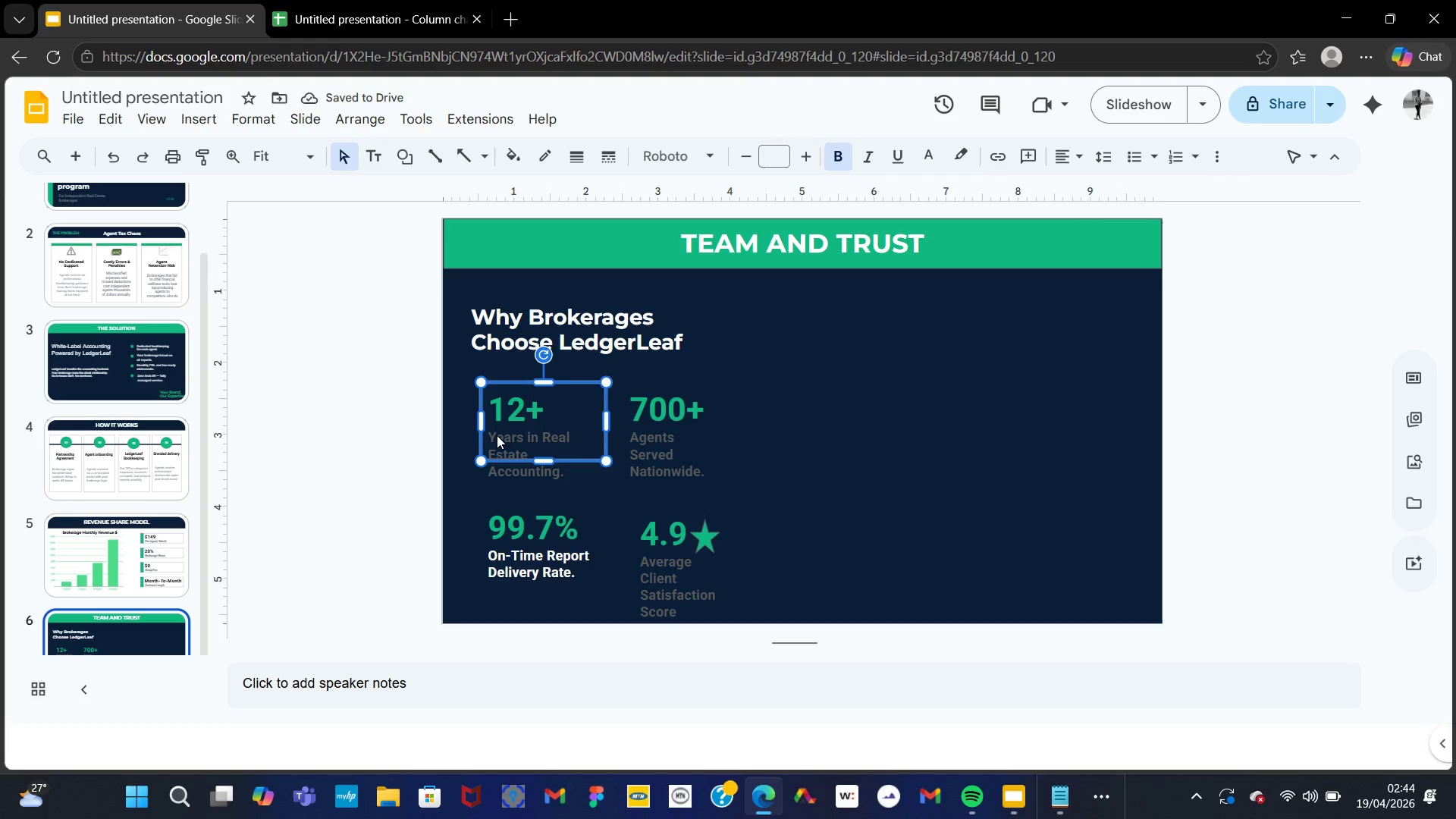 
left_click_drag(start_coordinate=[493, 434], to_coordinate=[563, 483])
 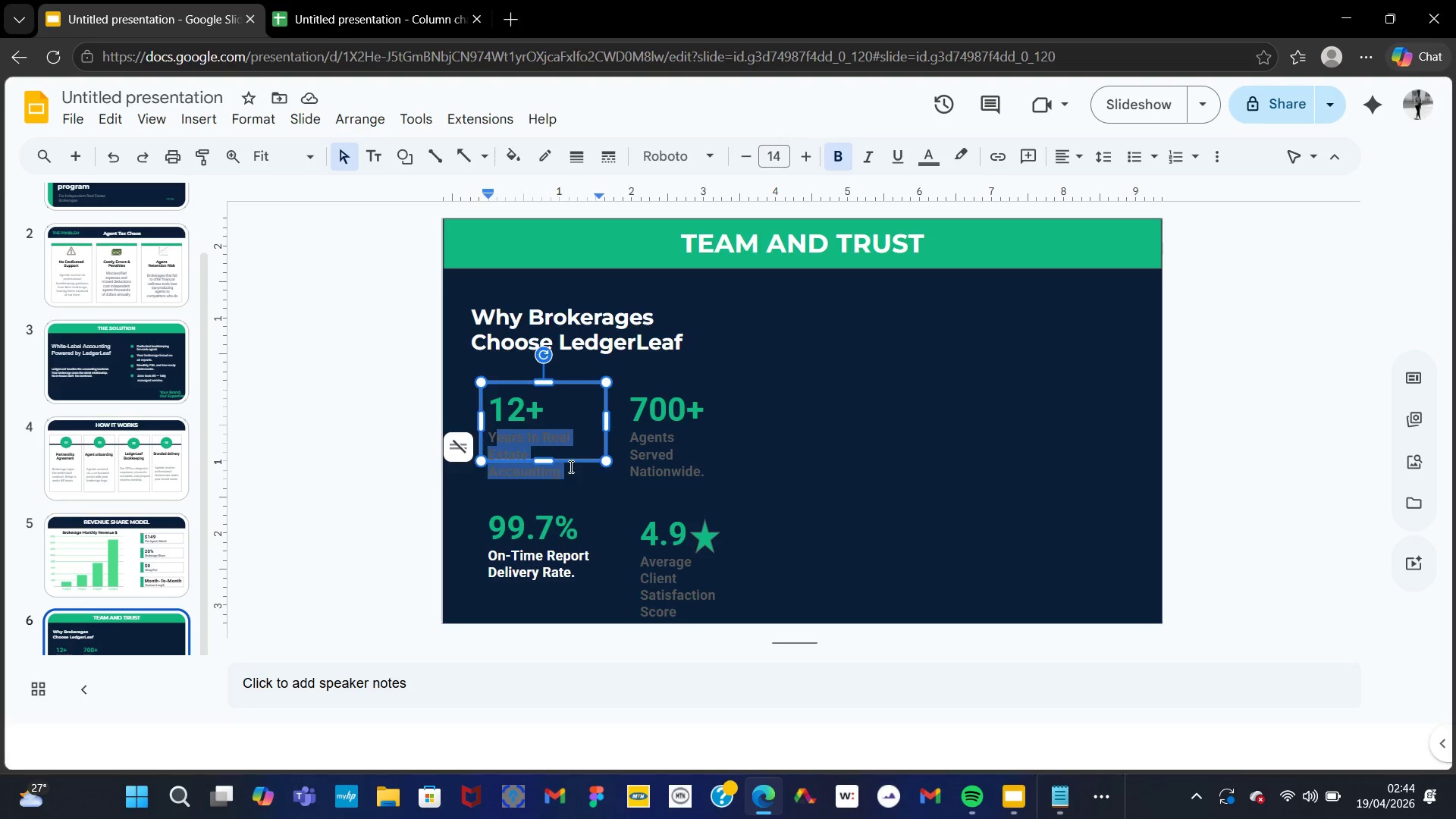 
left_click([570, 466])
 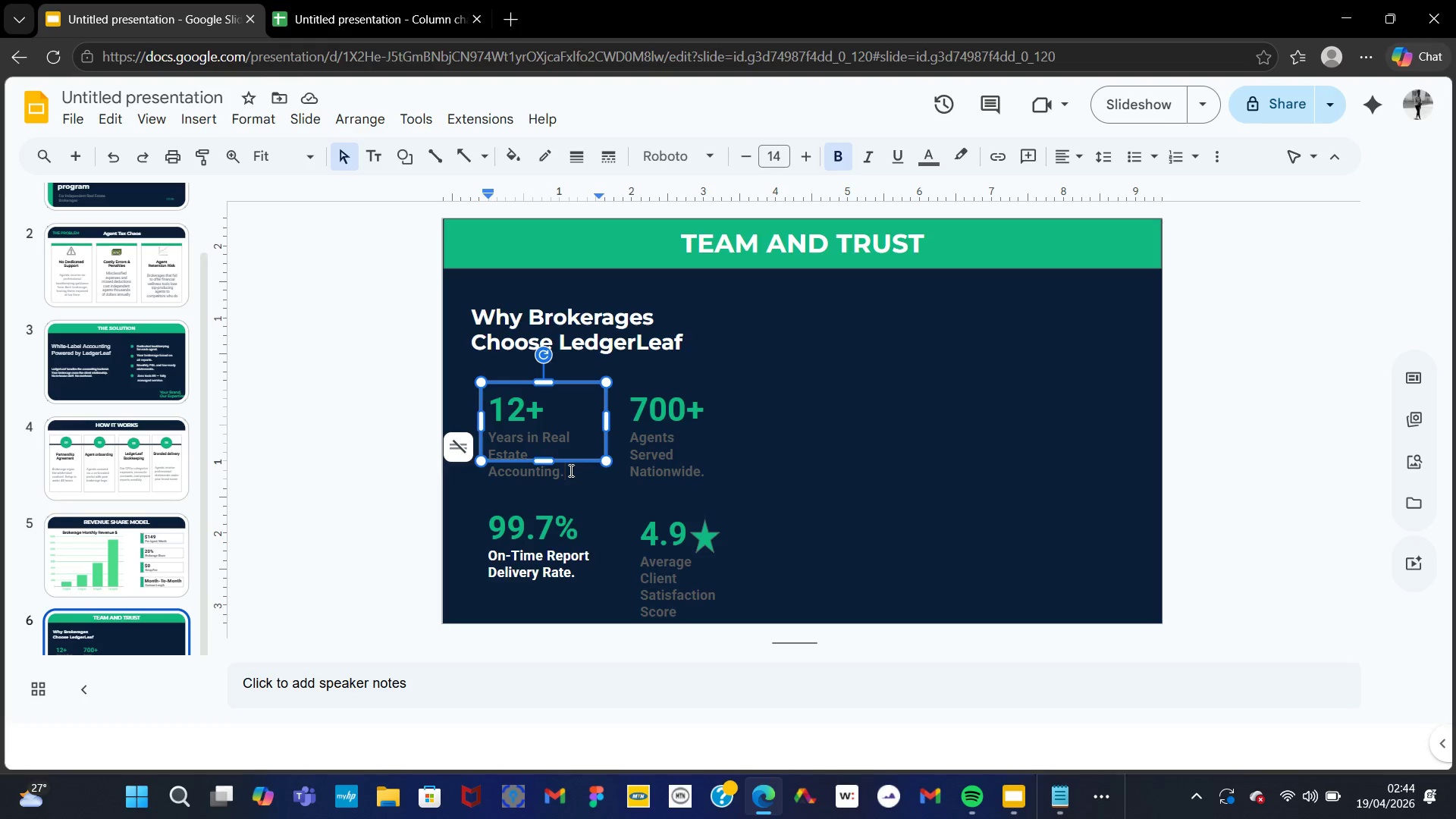 
left_click_drag(start_coordinate=[570, 470], to_coordinate=[488, 435])
 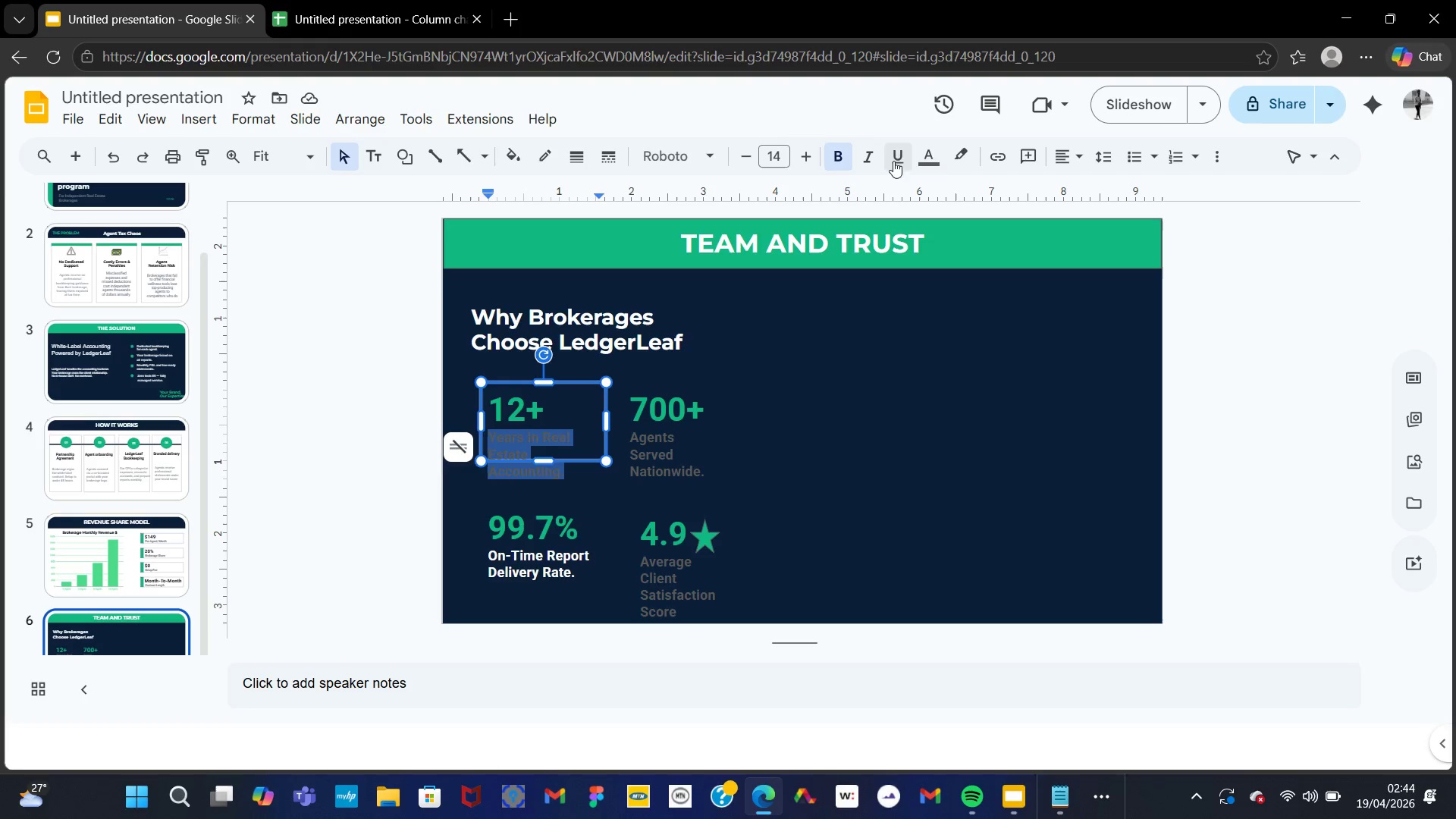 
left_click([919, 156])
 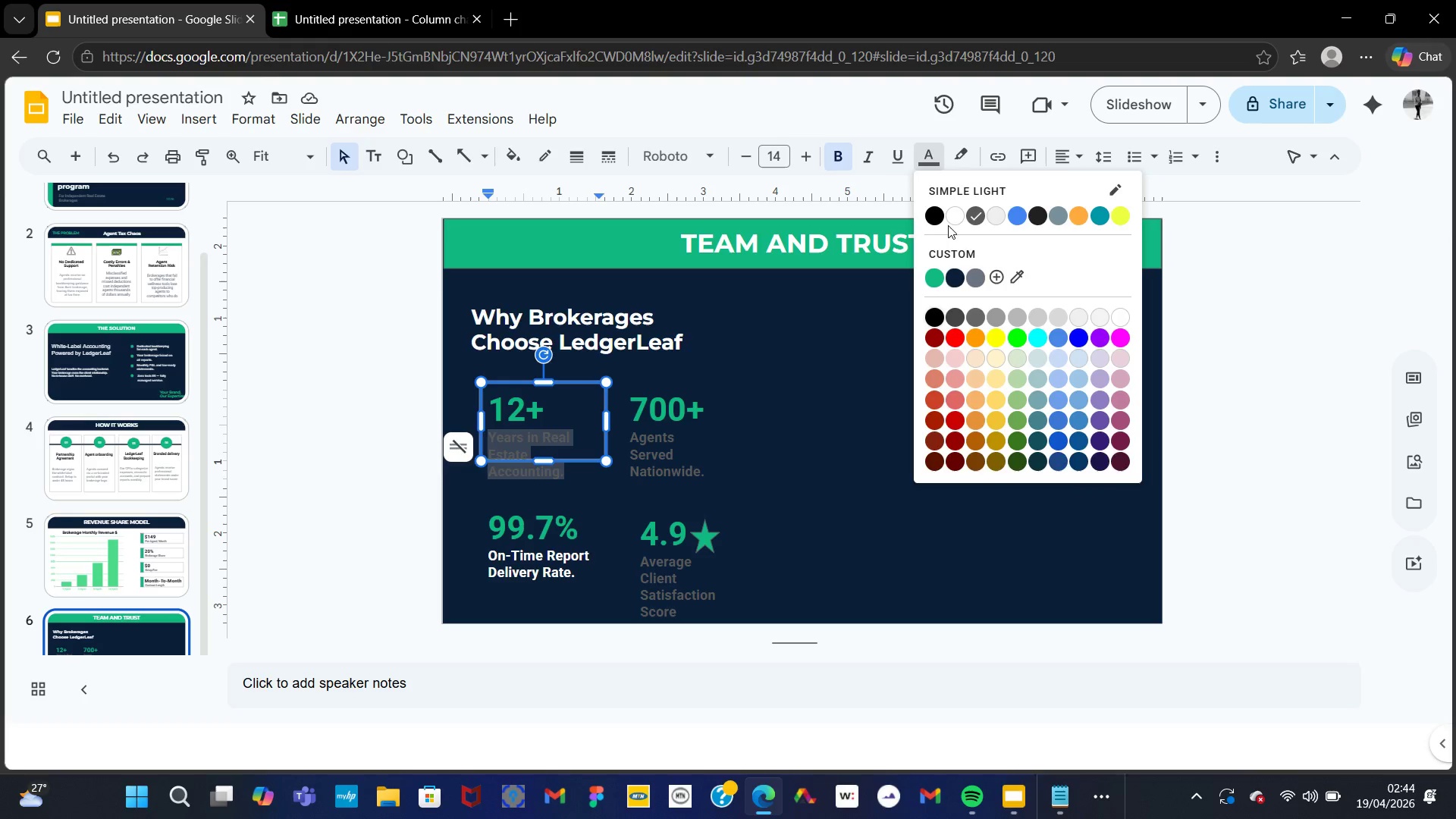 
left_click([949, 224])
 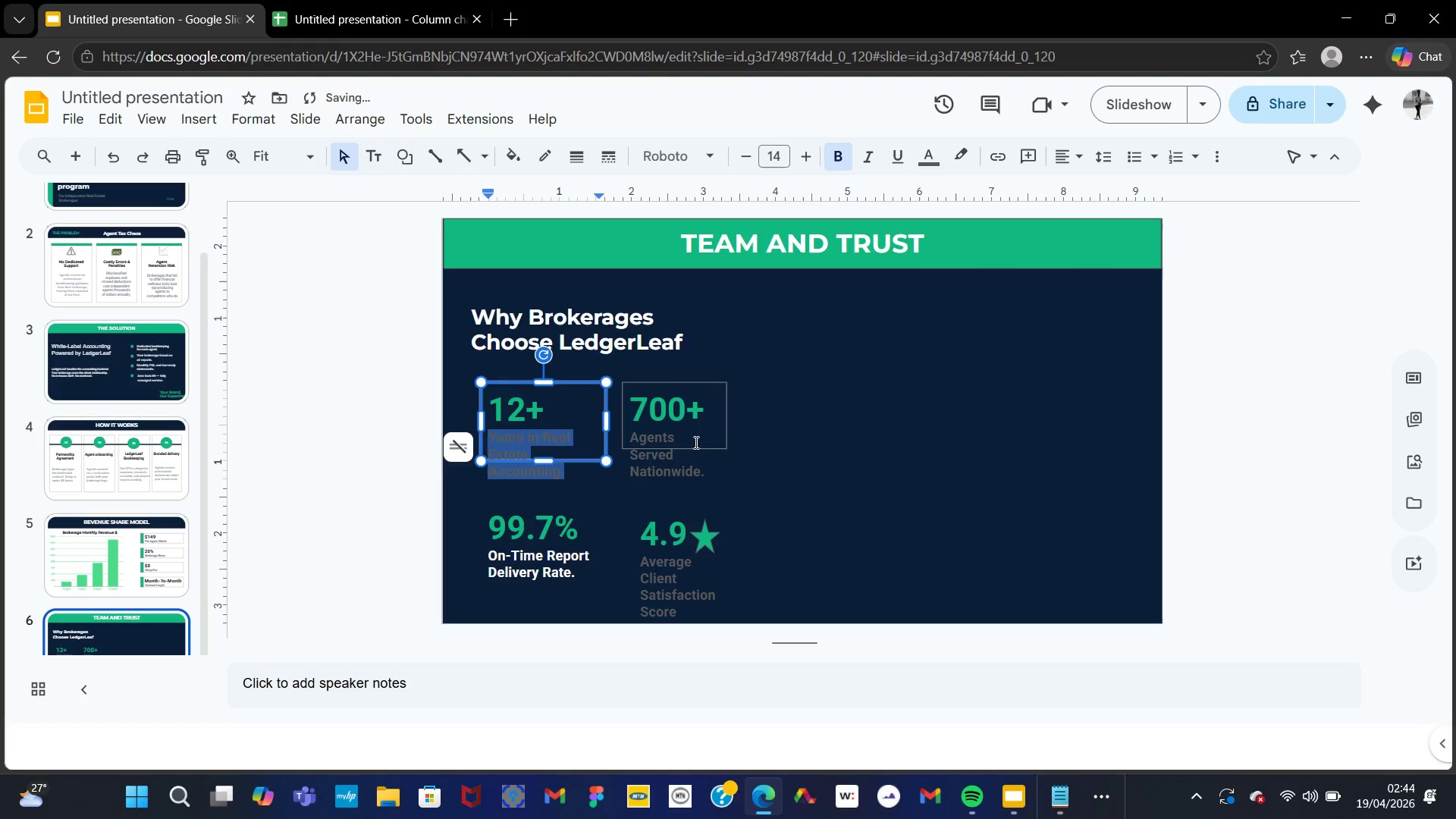 
left_click([685, 449])
 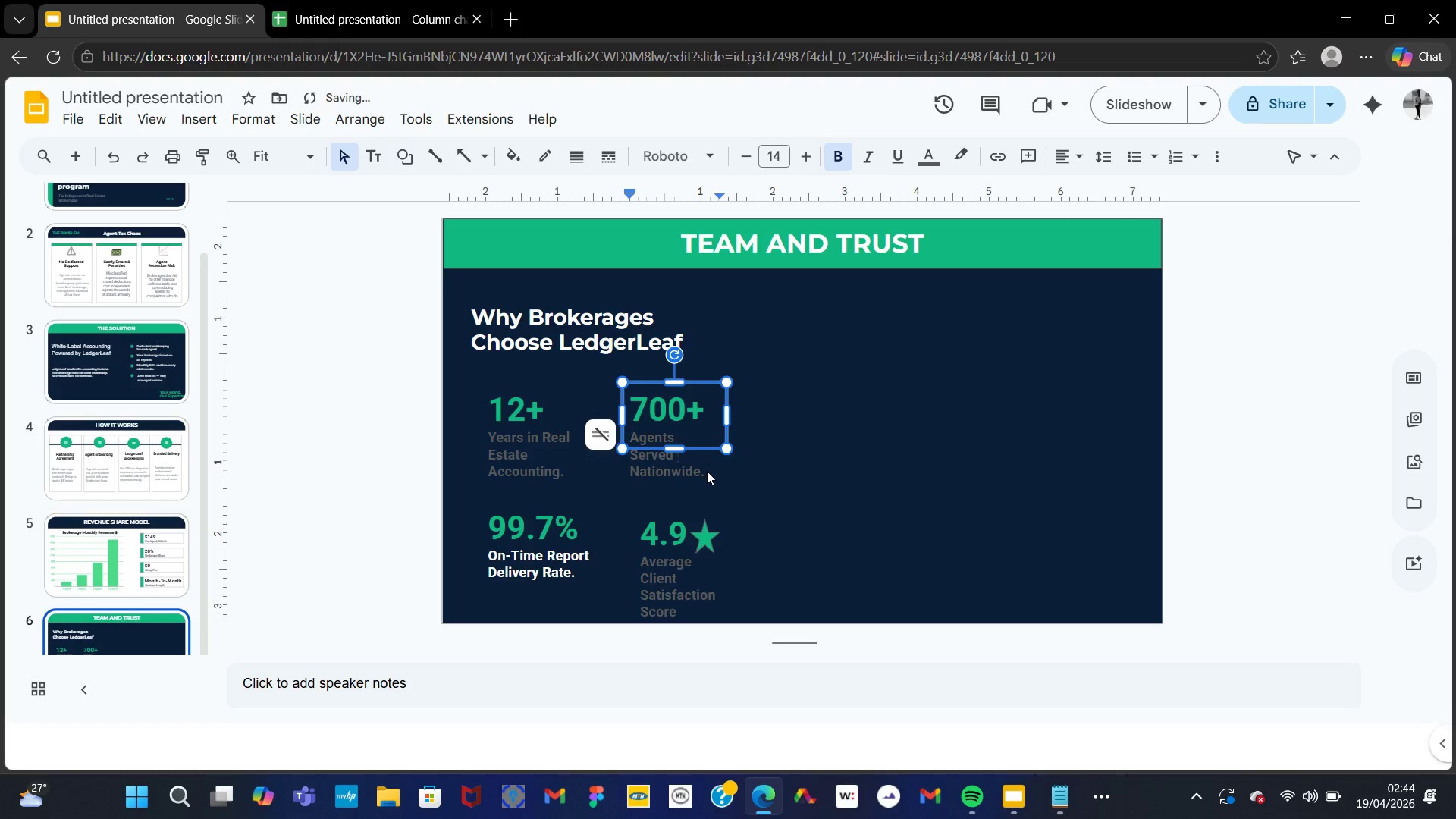 
left_click_drag(start_coordinate=[707, 471], to_coordinate=[652, 453])
 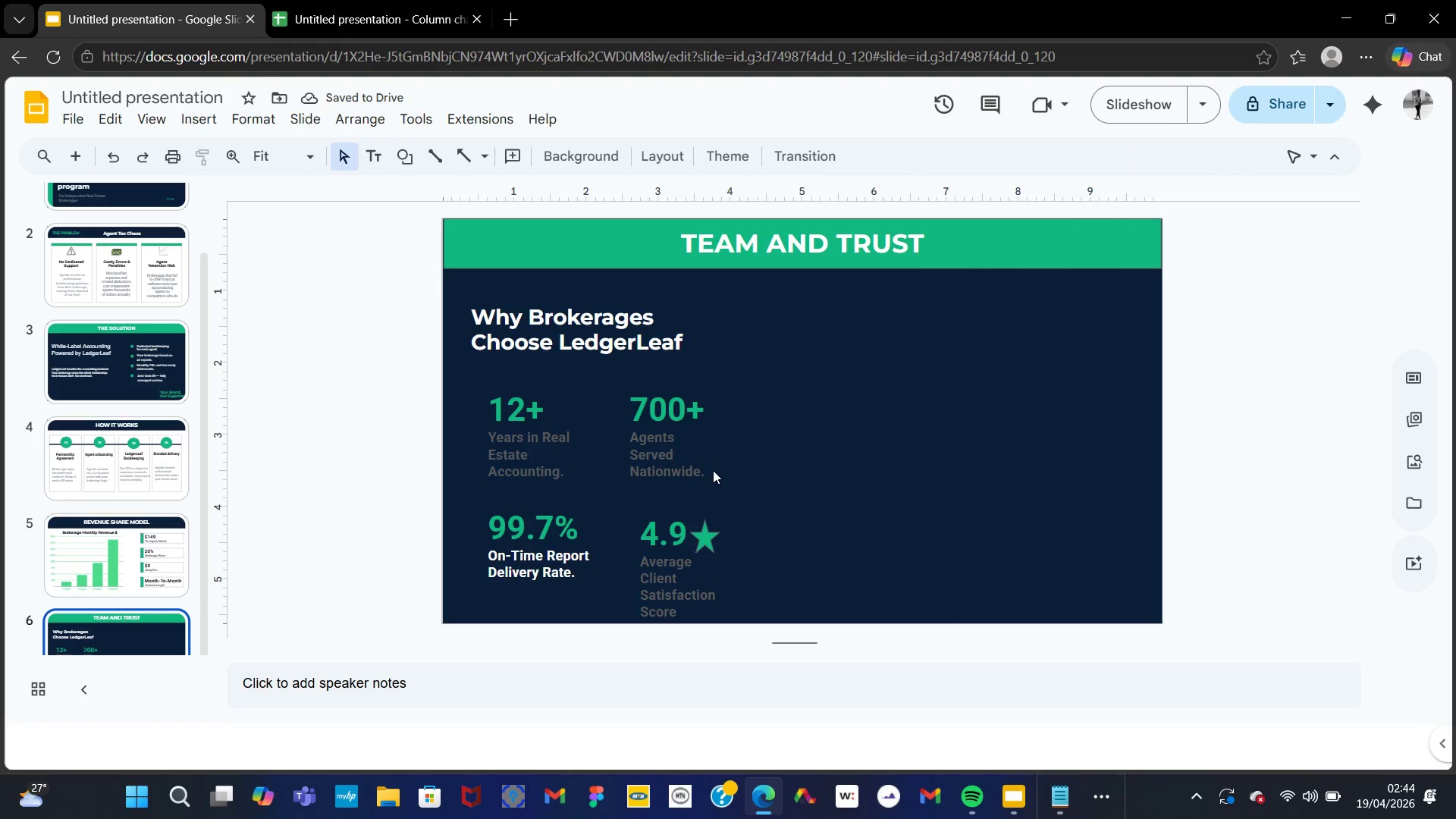 
left_click([706, 471])
 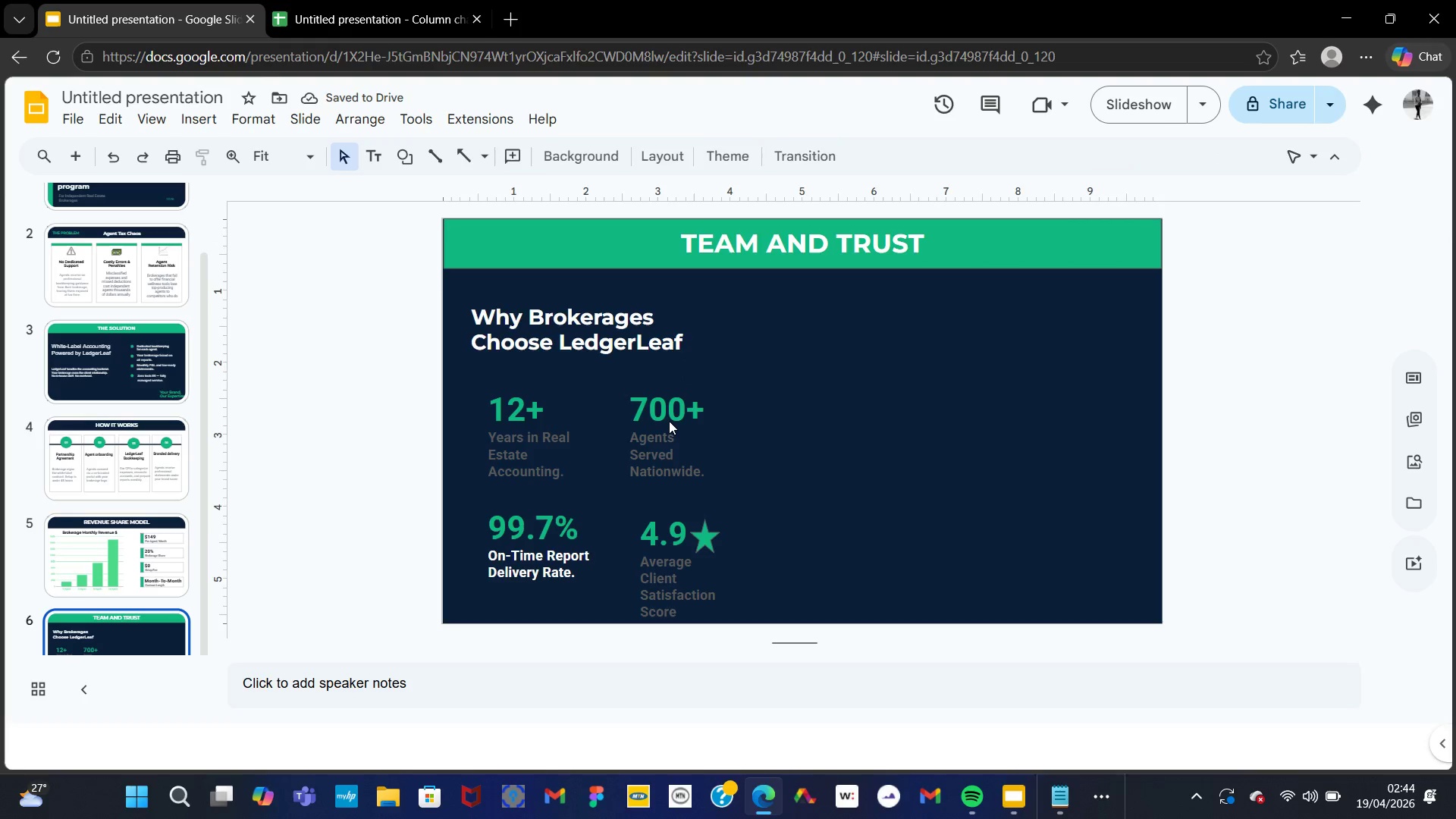 
left_click([667, 419])
 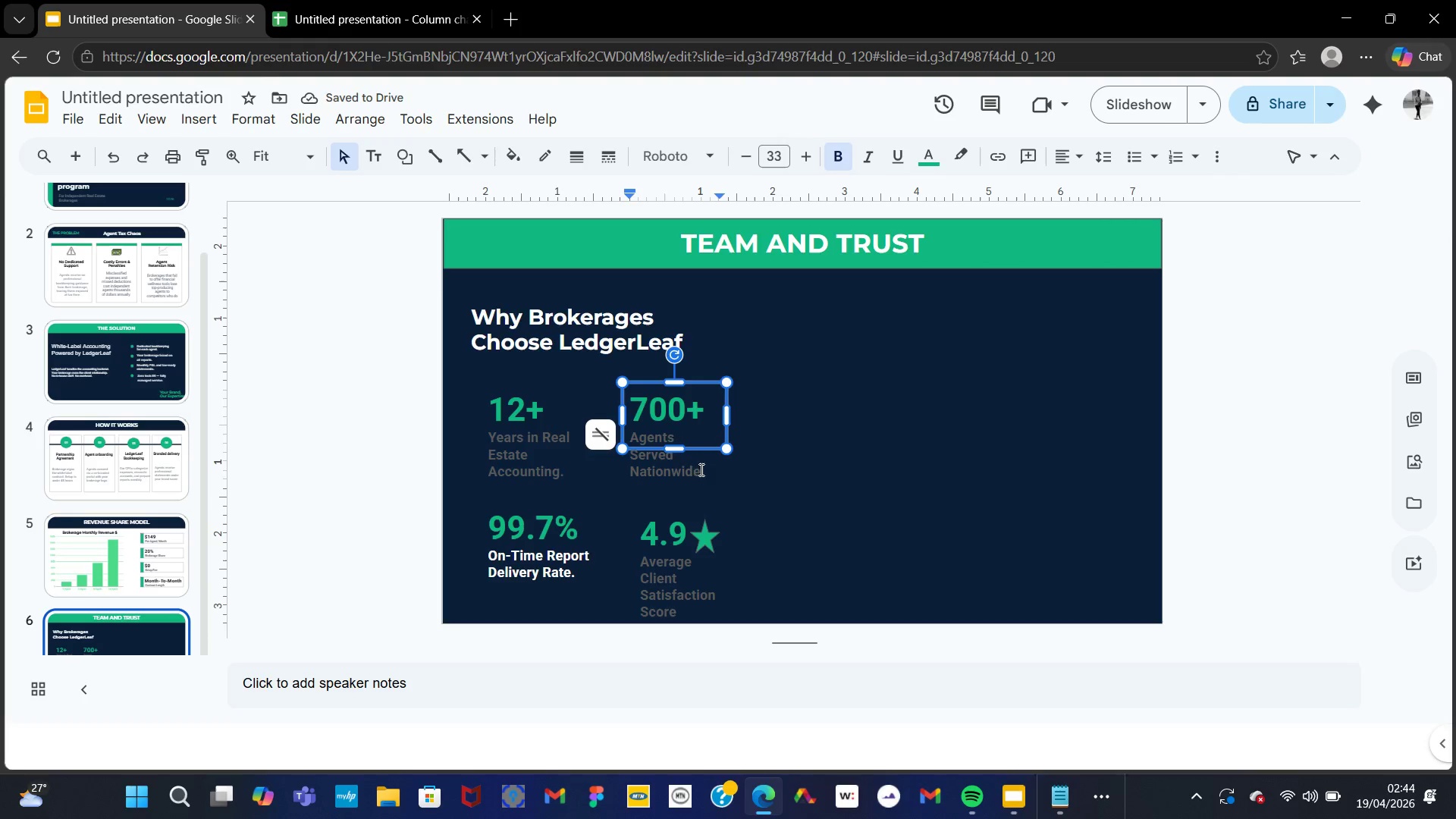 
left_click_drag(start_coordinate=[700, 471], to_coordinate=[631, 438])
 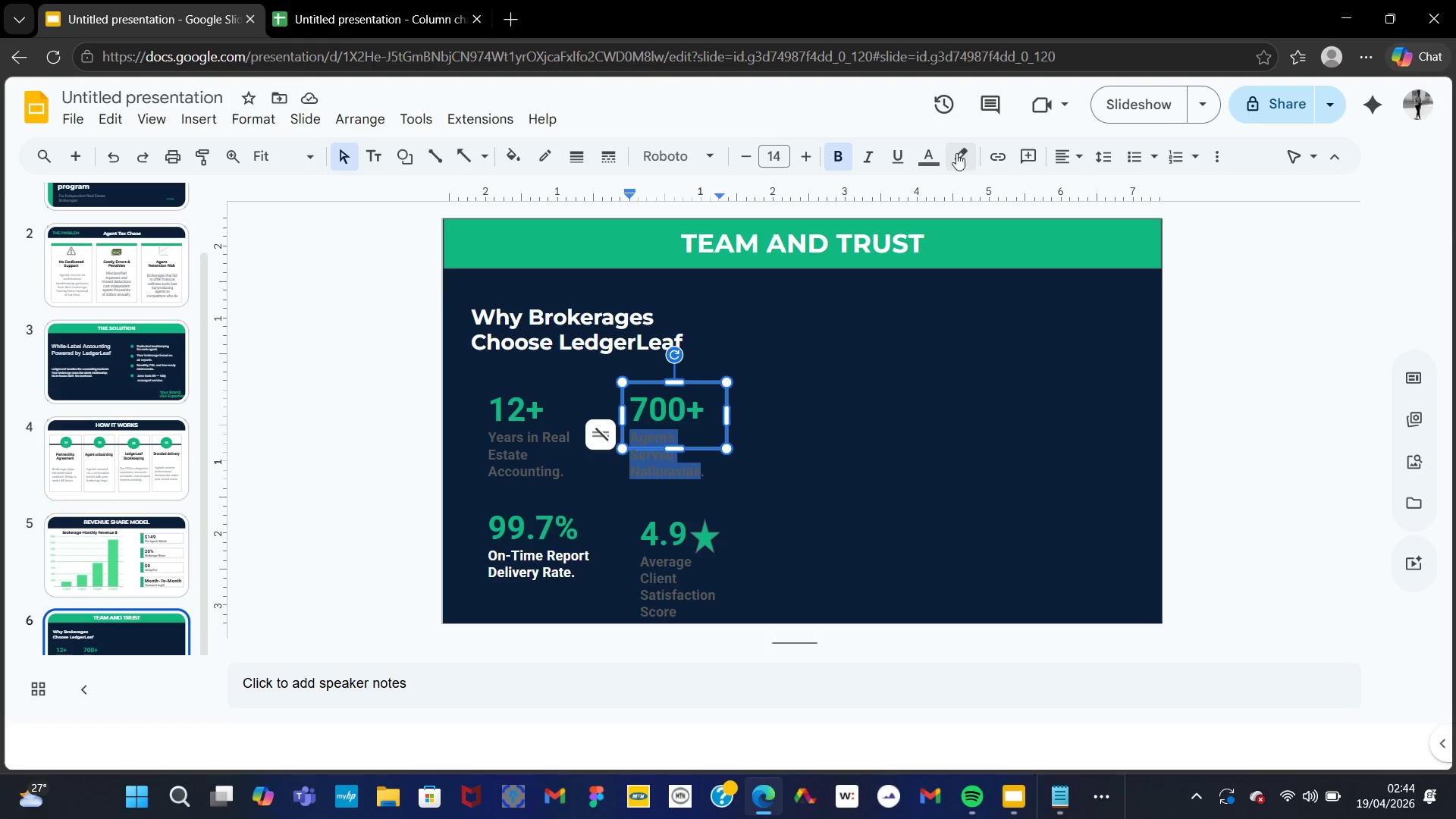 
left_click([926, 155])
 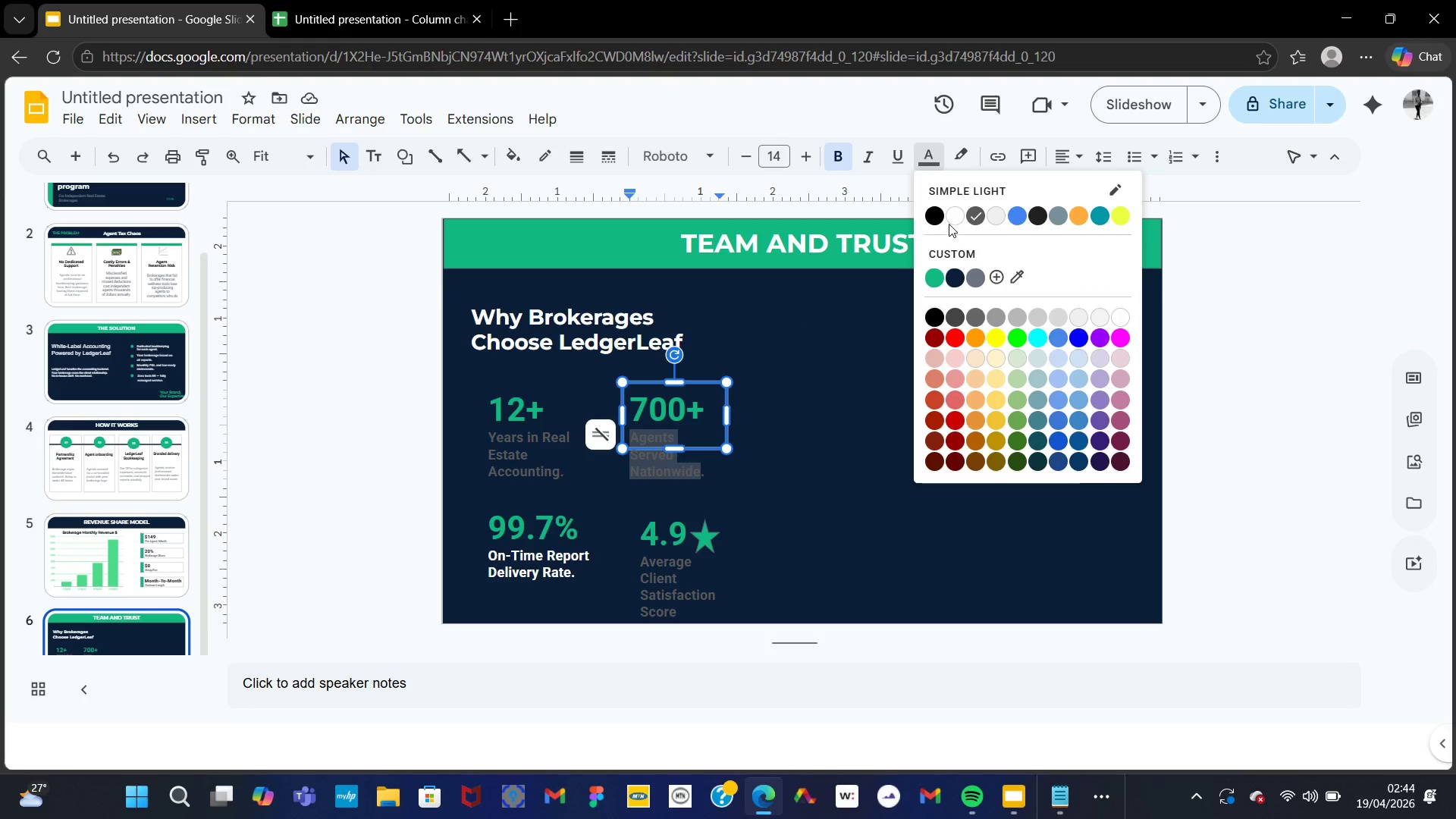 
left_click([952, 215])
 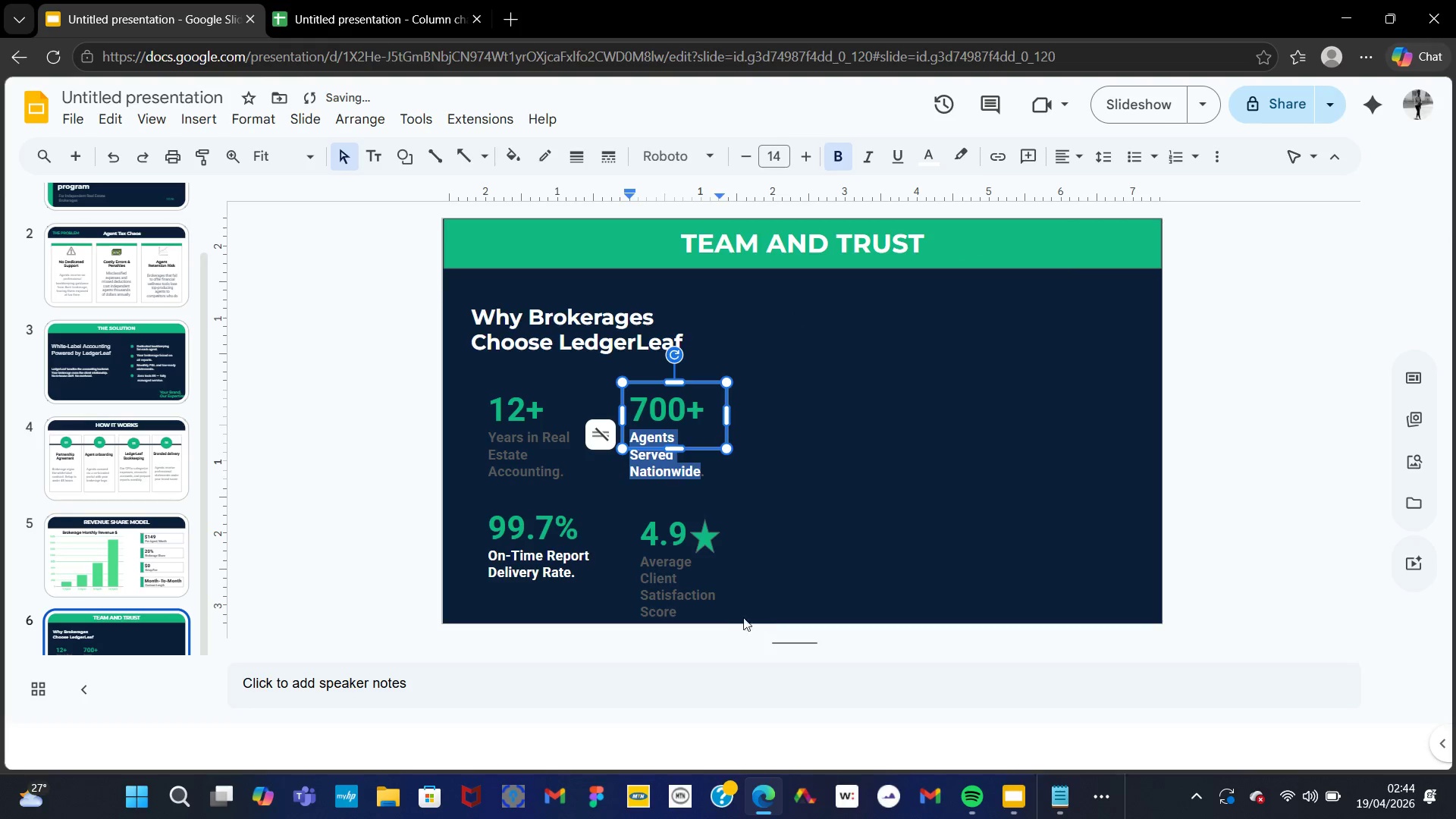 
left_click([695, 597])
 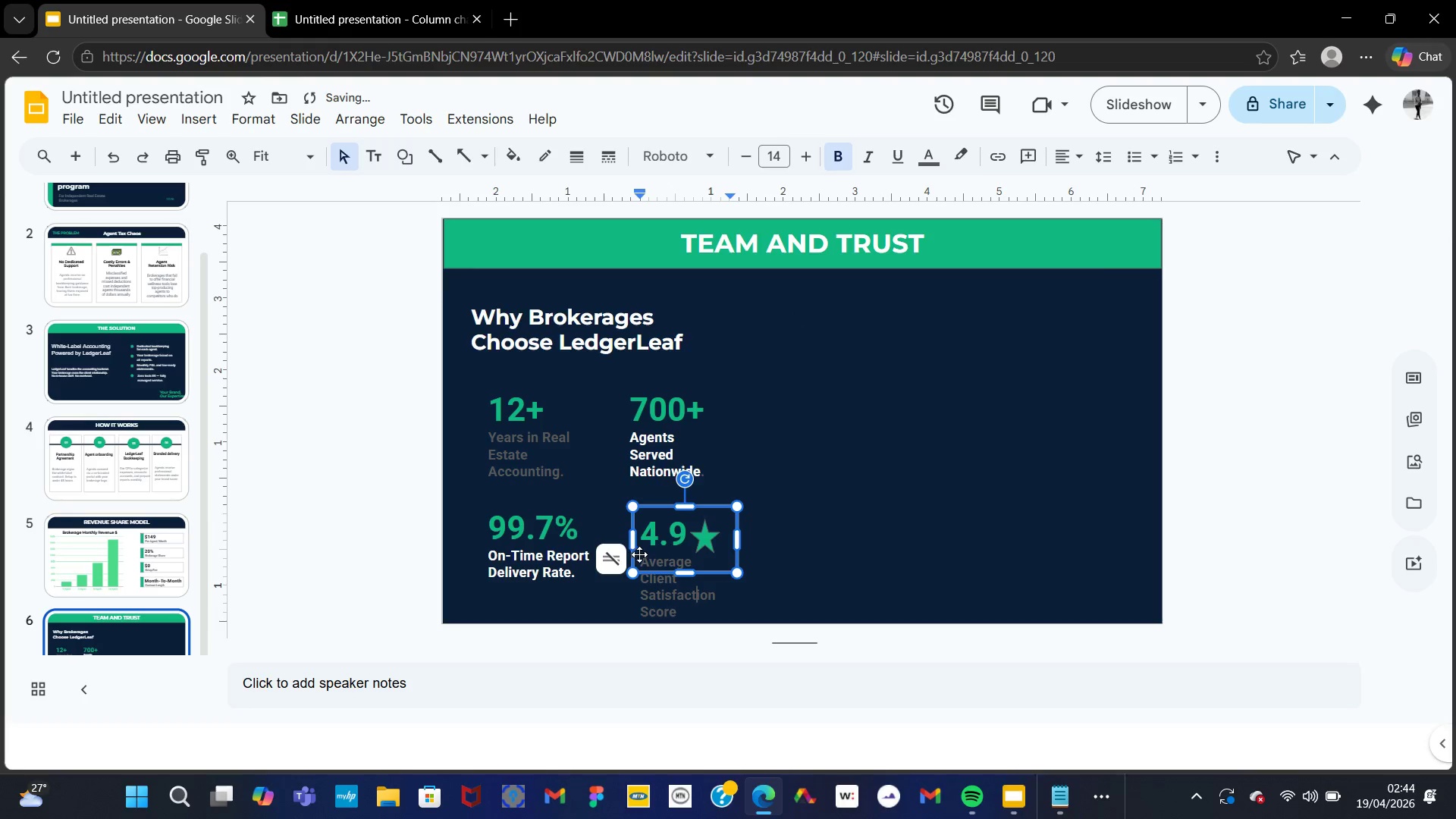 
left_click_drag(start_coordinate=[641, 557], to_coordinate=[700, 613])
 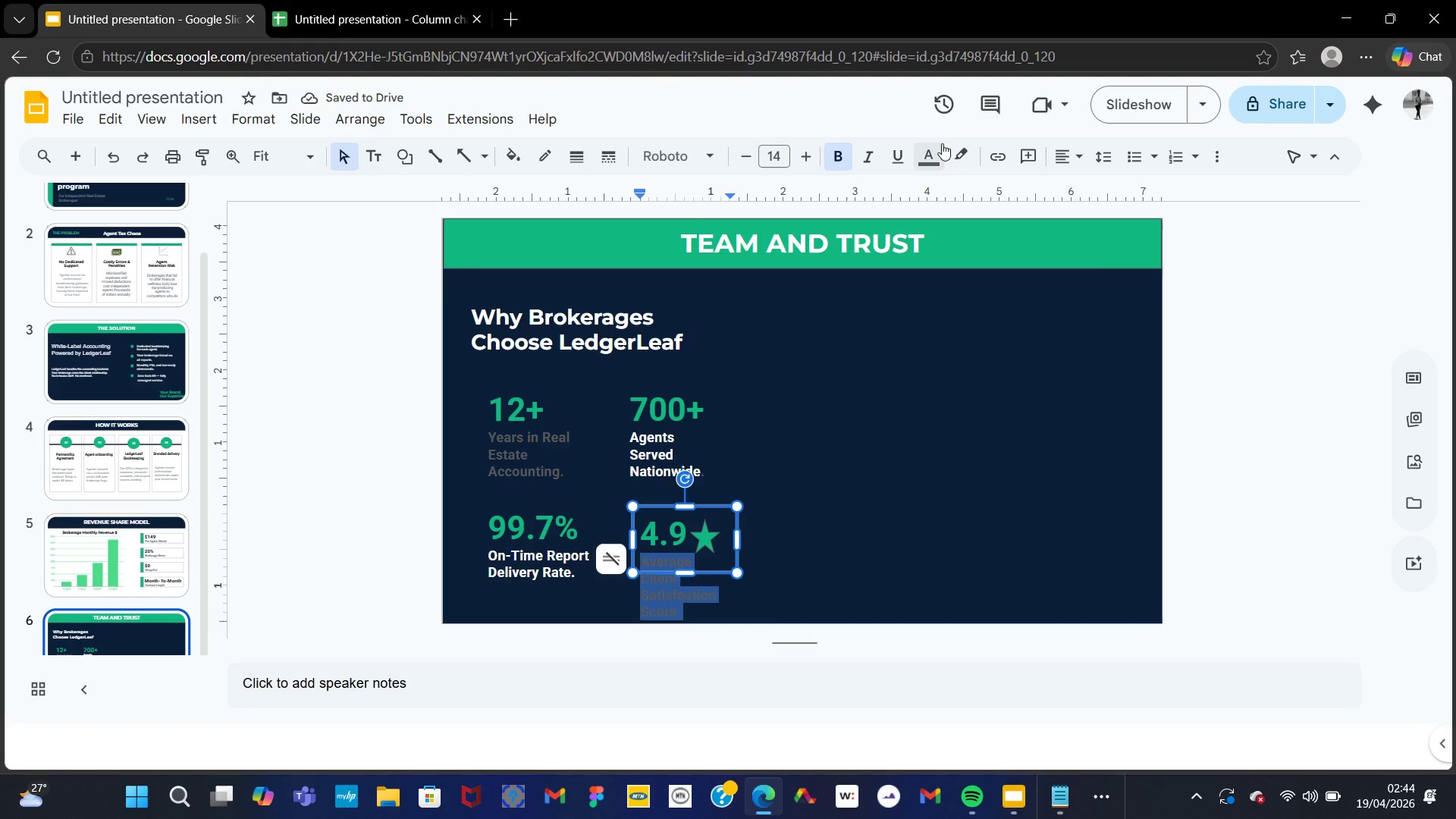 
left_click([936, 151])
 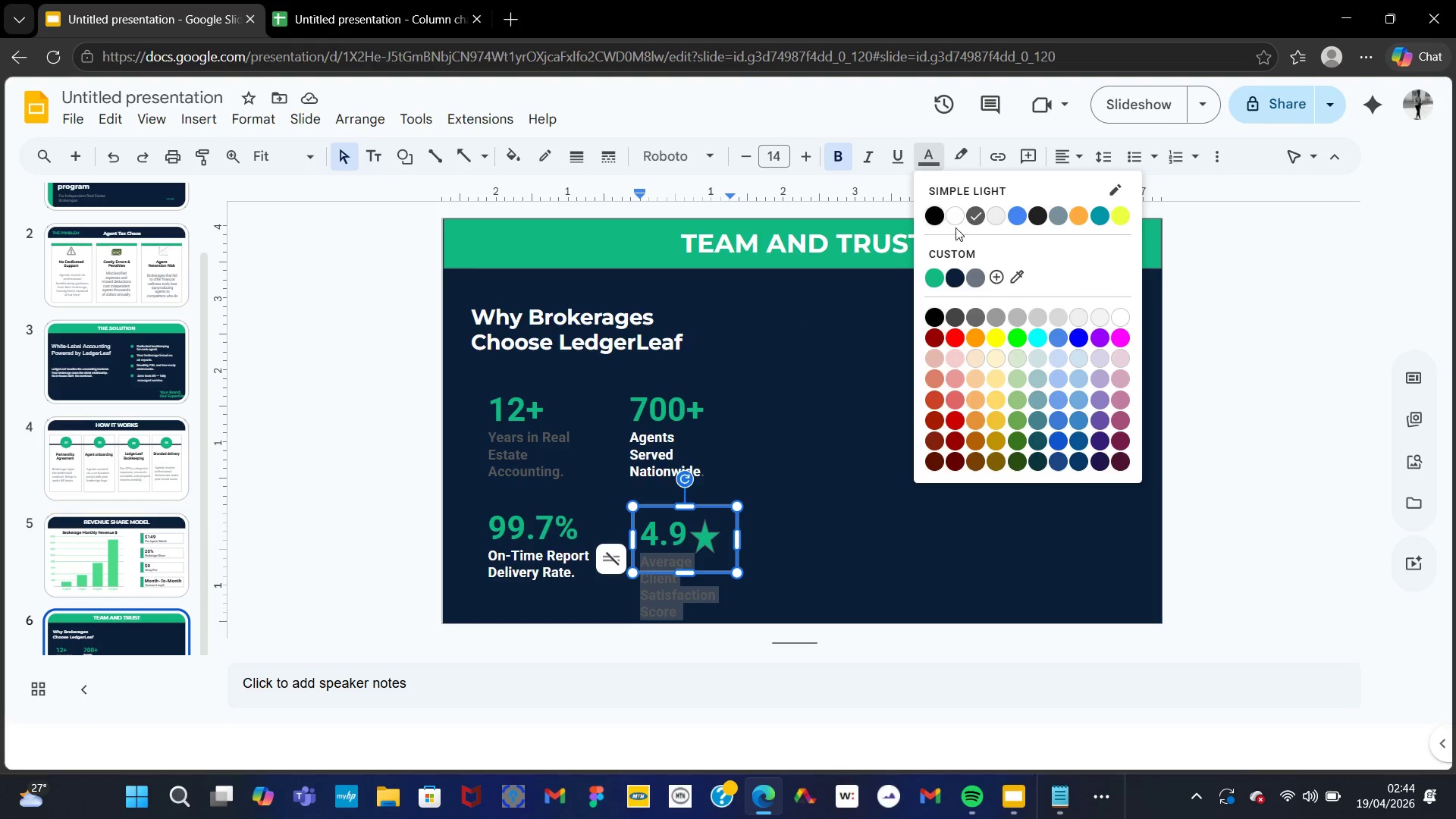 
left_click([956, 225])
 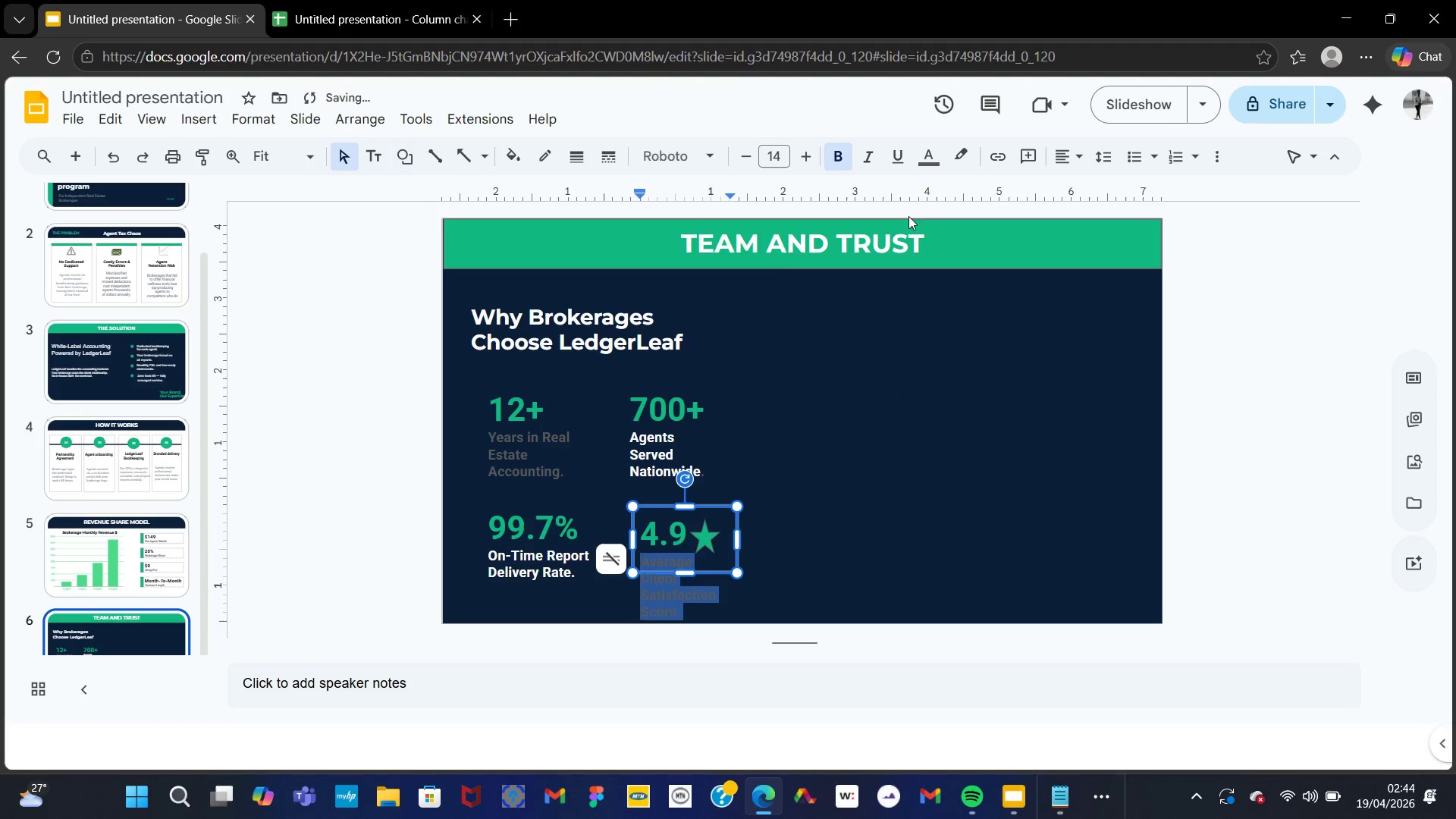 
left_click([918, 168])
 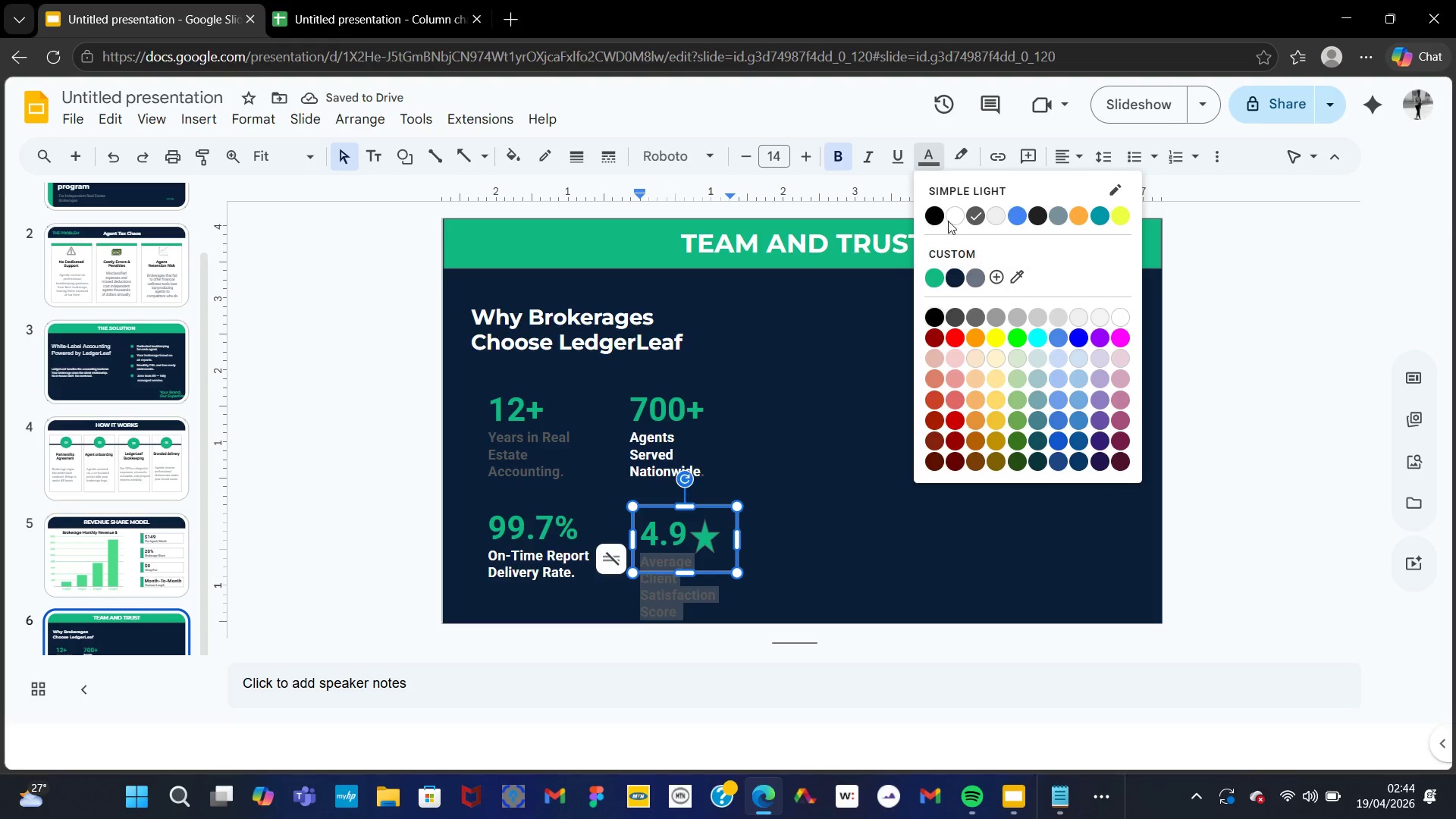 
left_click([952, 207])
 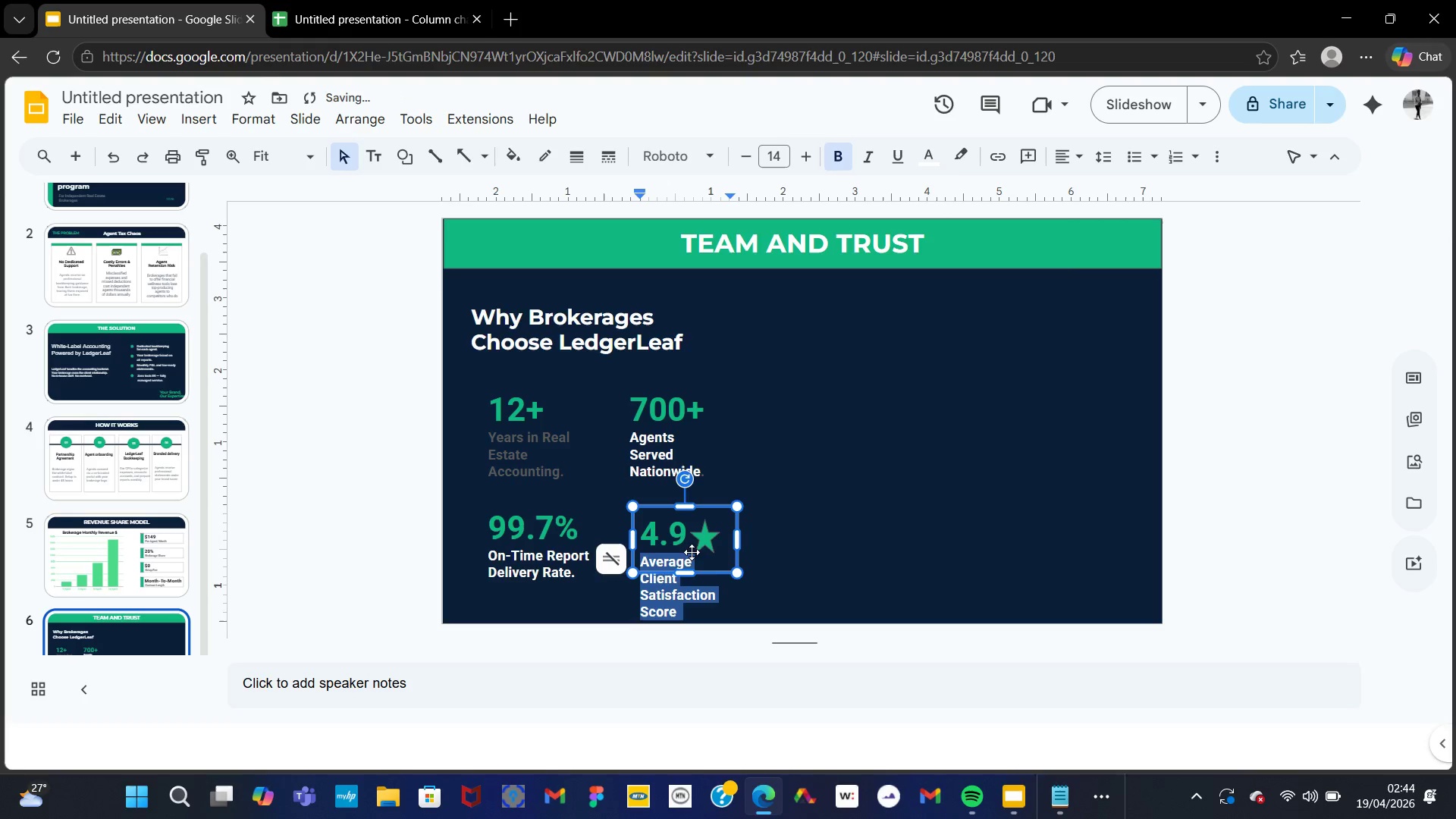 
left_click([685, 552])
 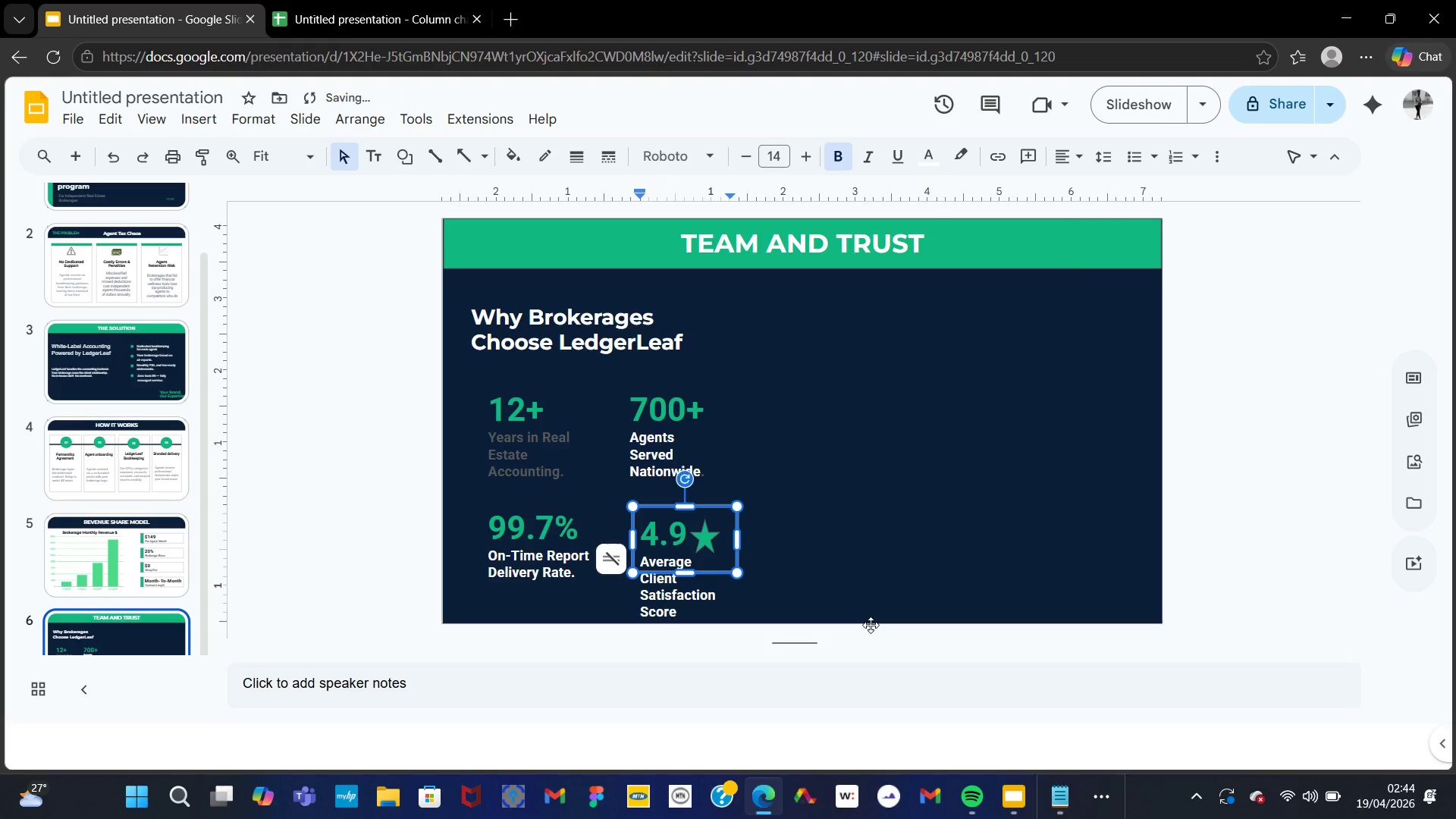 
key(ArrowDown)
 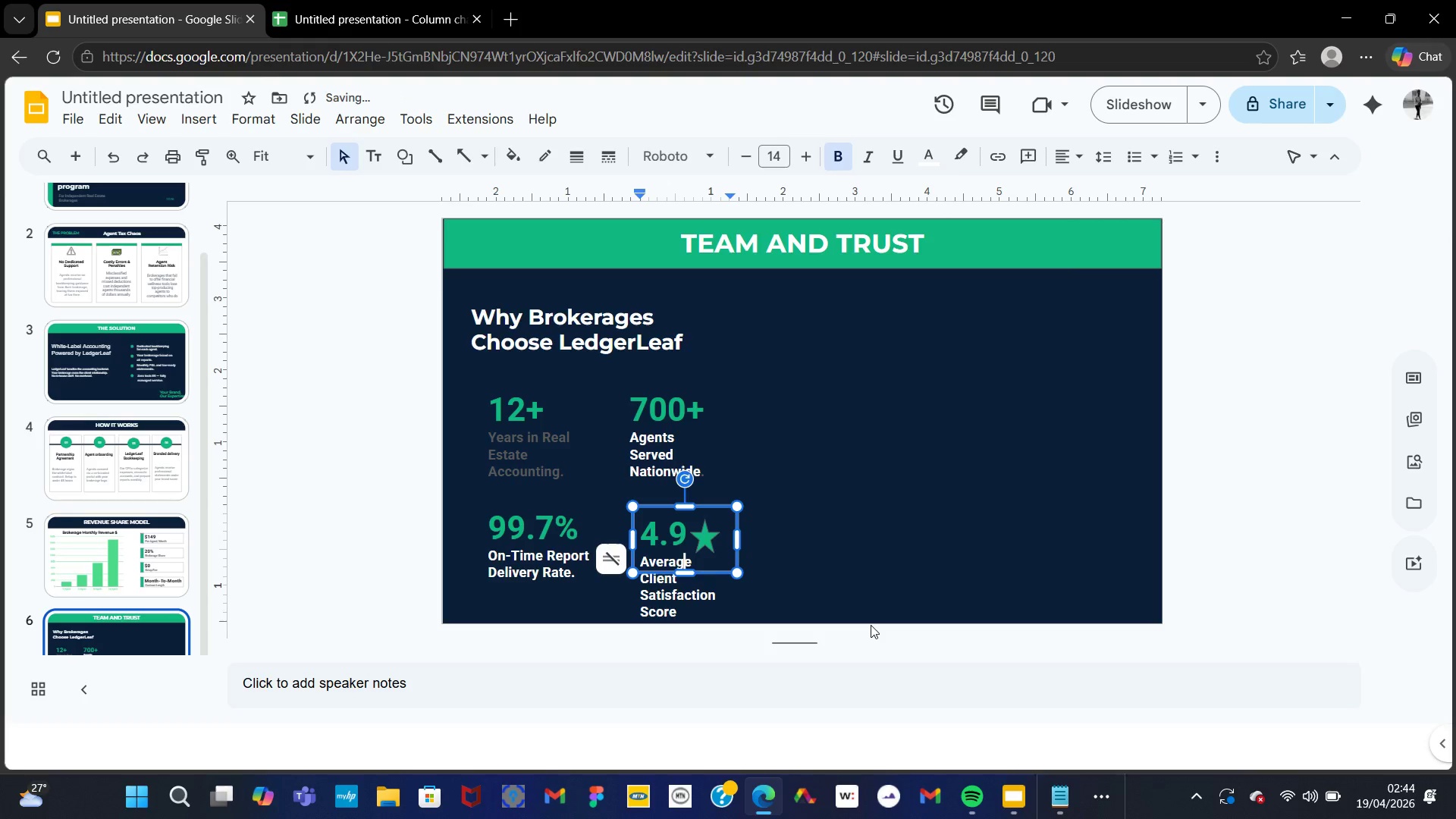 
key(ArrowDown)
 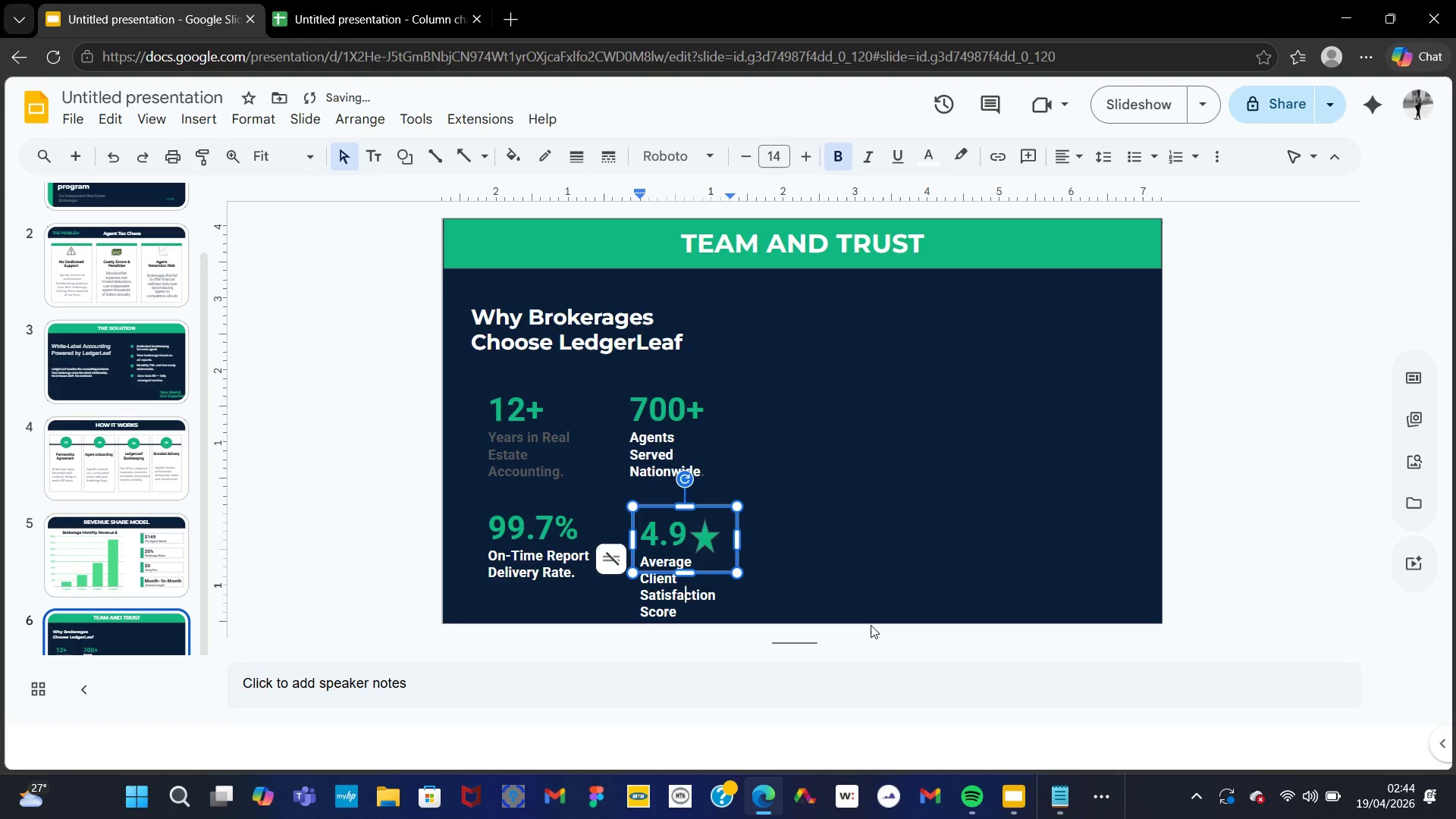 
key(ArrowDown)
 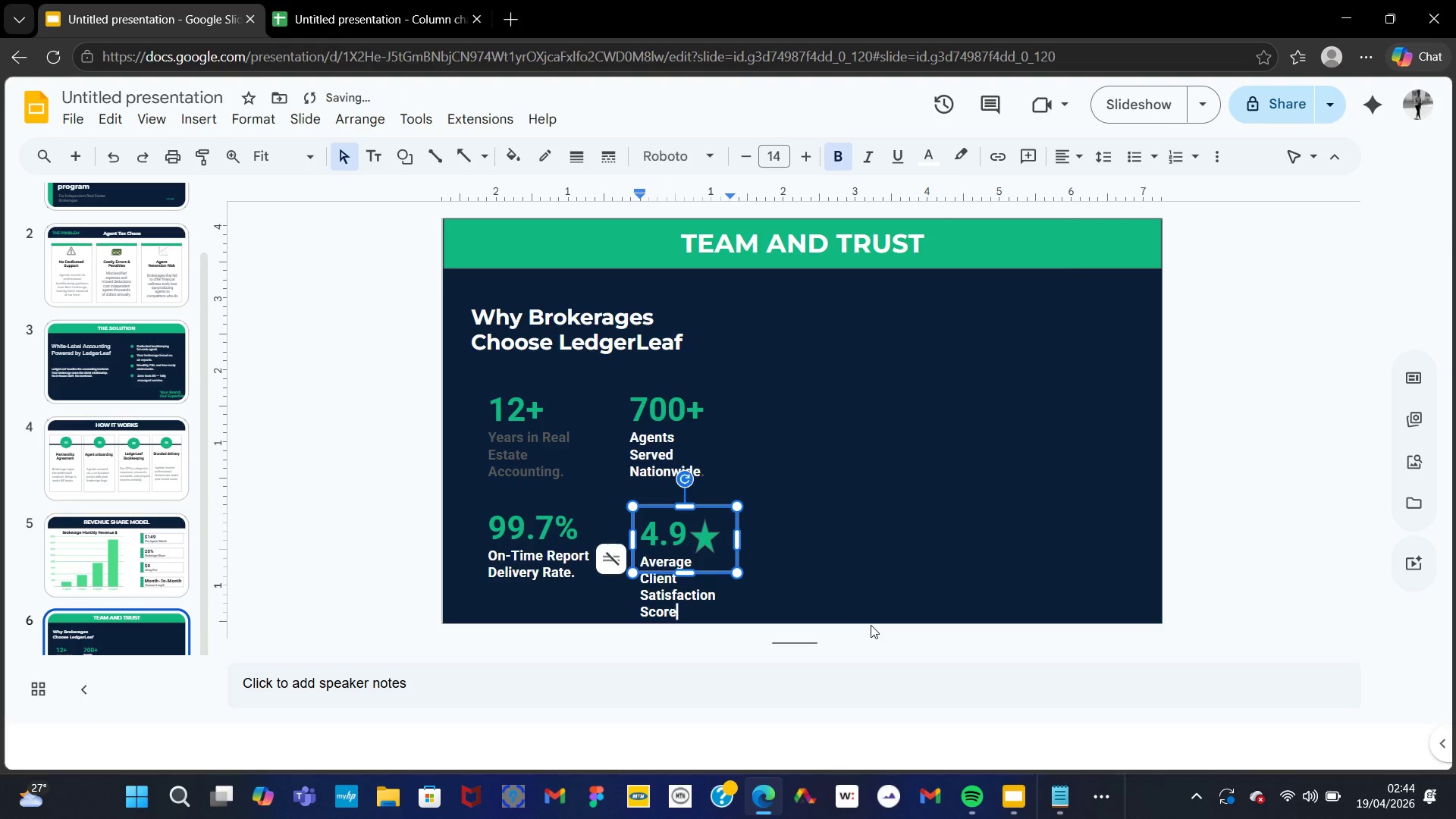 
key(ArrowDown)
 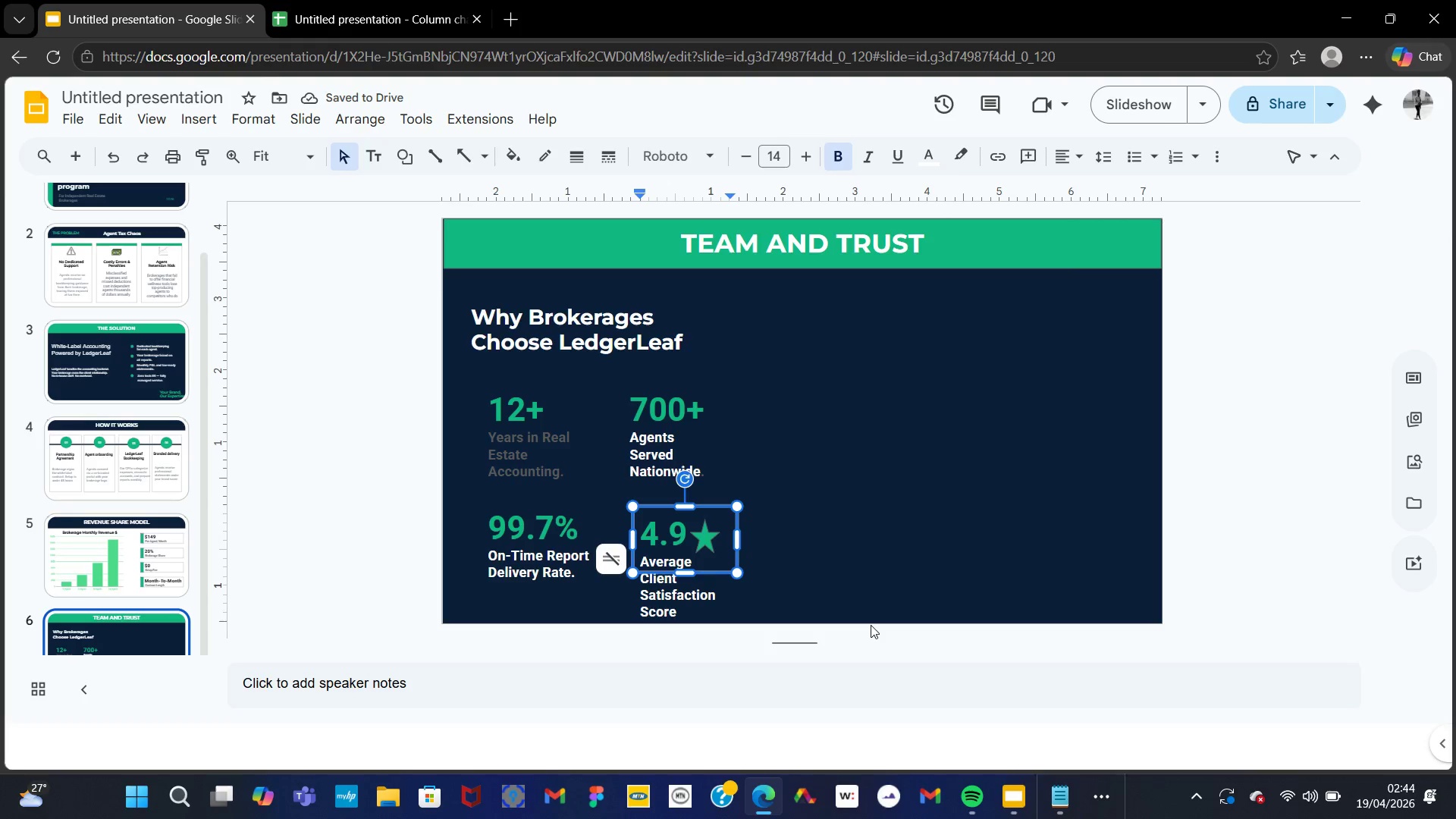 
key(Period)
 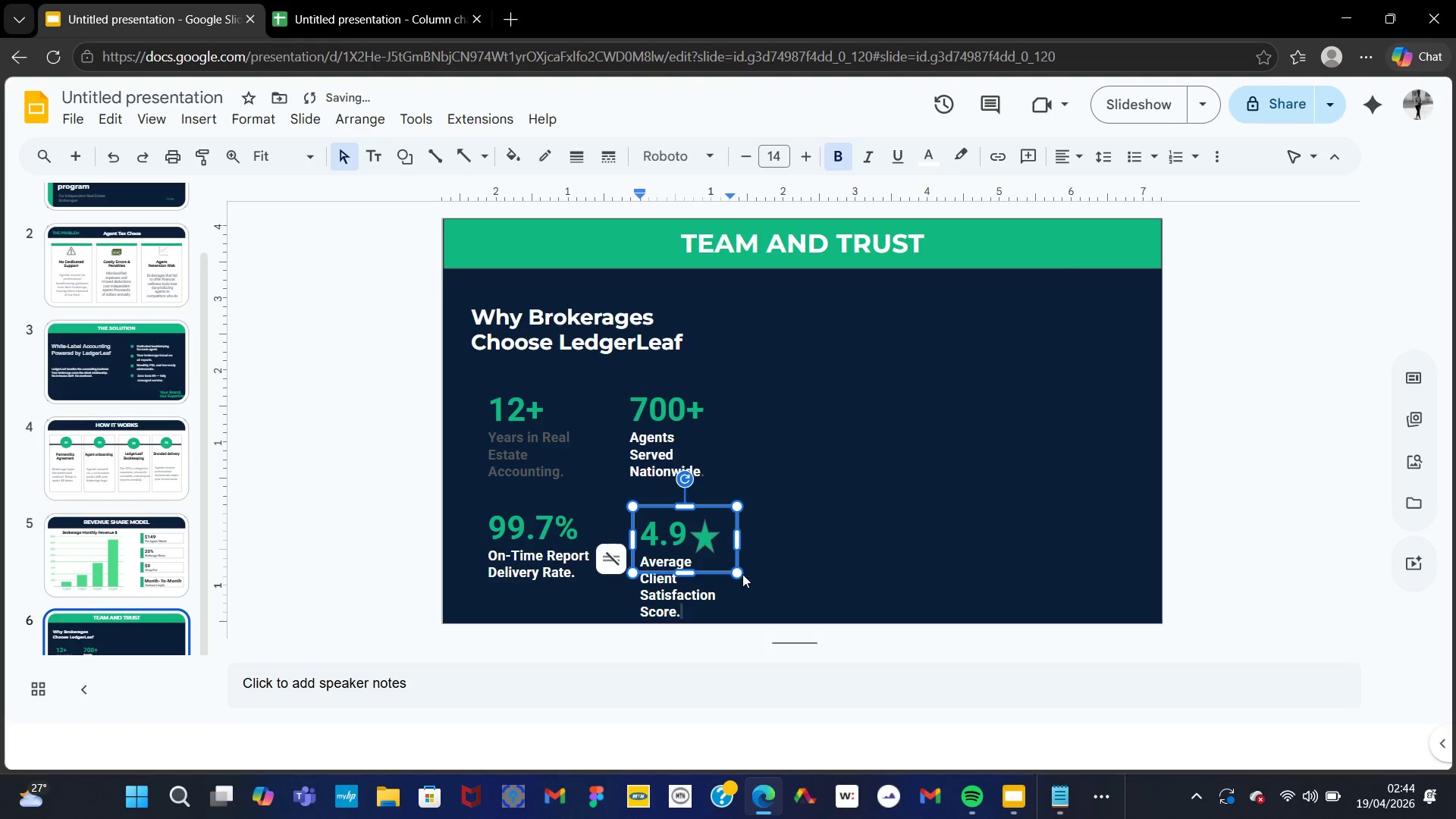 
left_click_drag(start_coordinate=[739, 569], to_coordinate=[774, 581])
 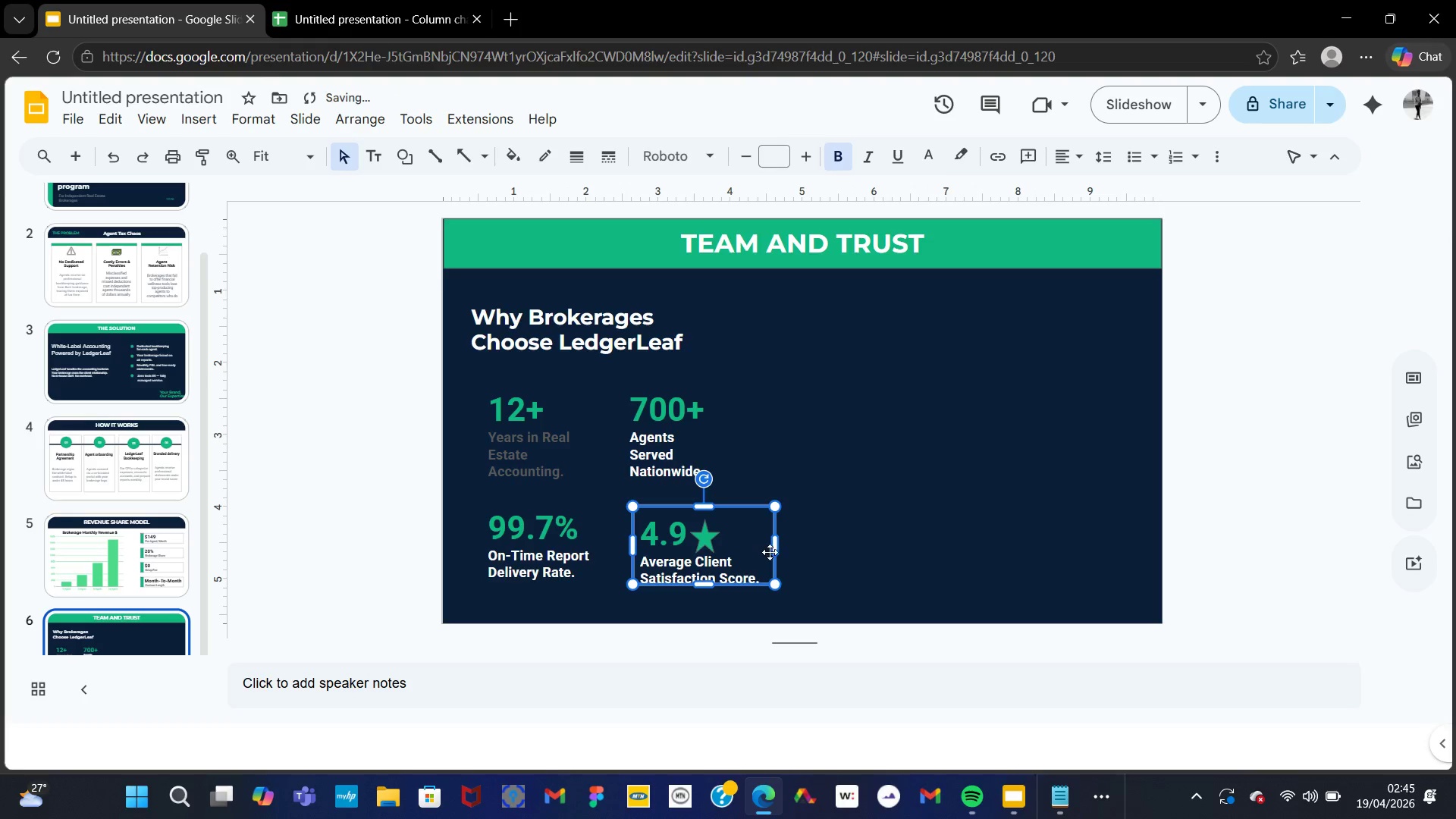 
left_click_drag(start_coordinate=[772, 548], to_coordinate=[730, 546])
 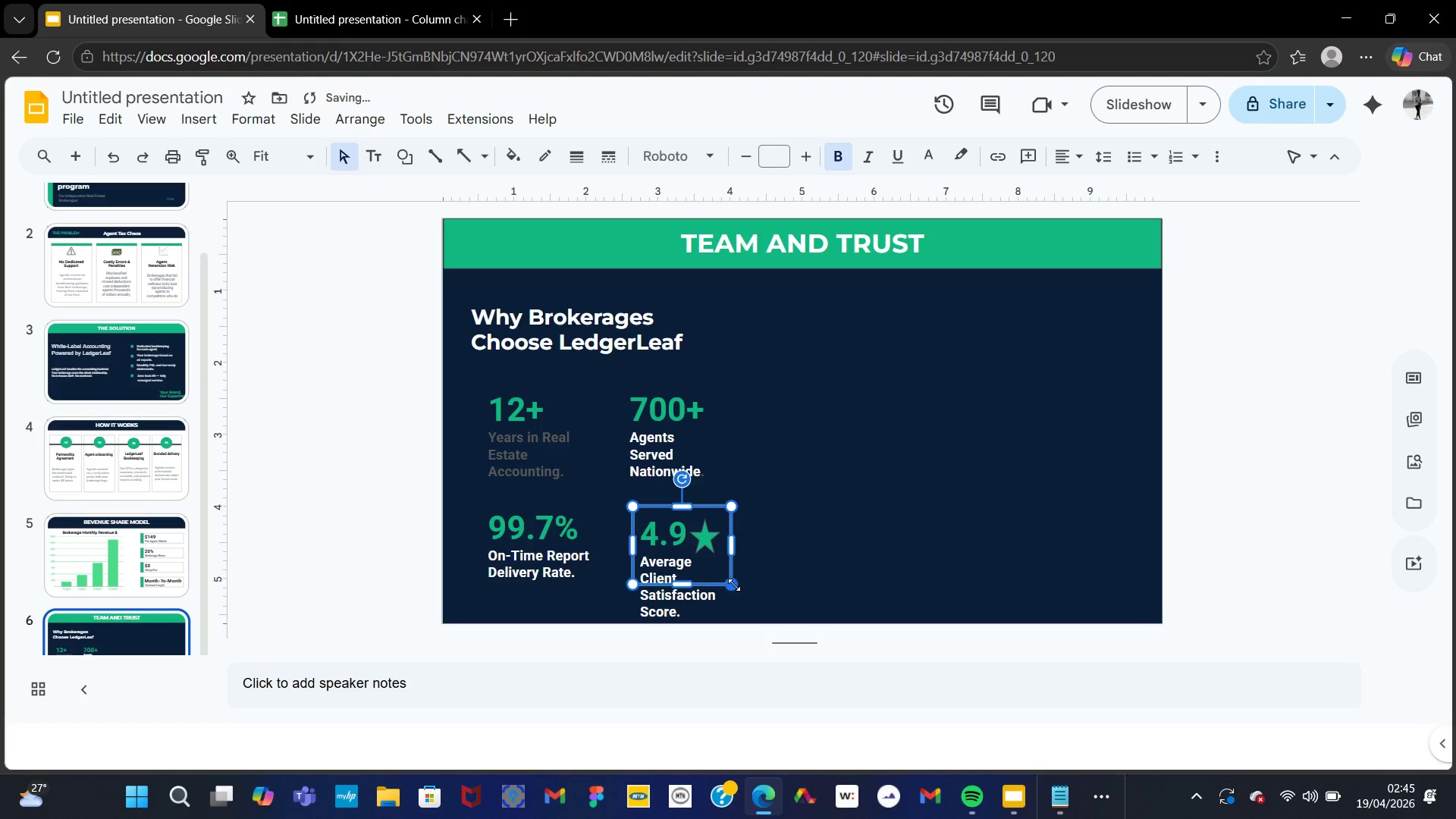 
left_click_drag(start_coordinate=[732, 586], to_coordinate=[742, 599])
 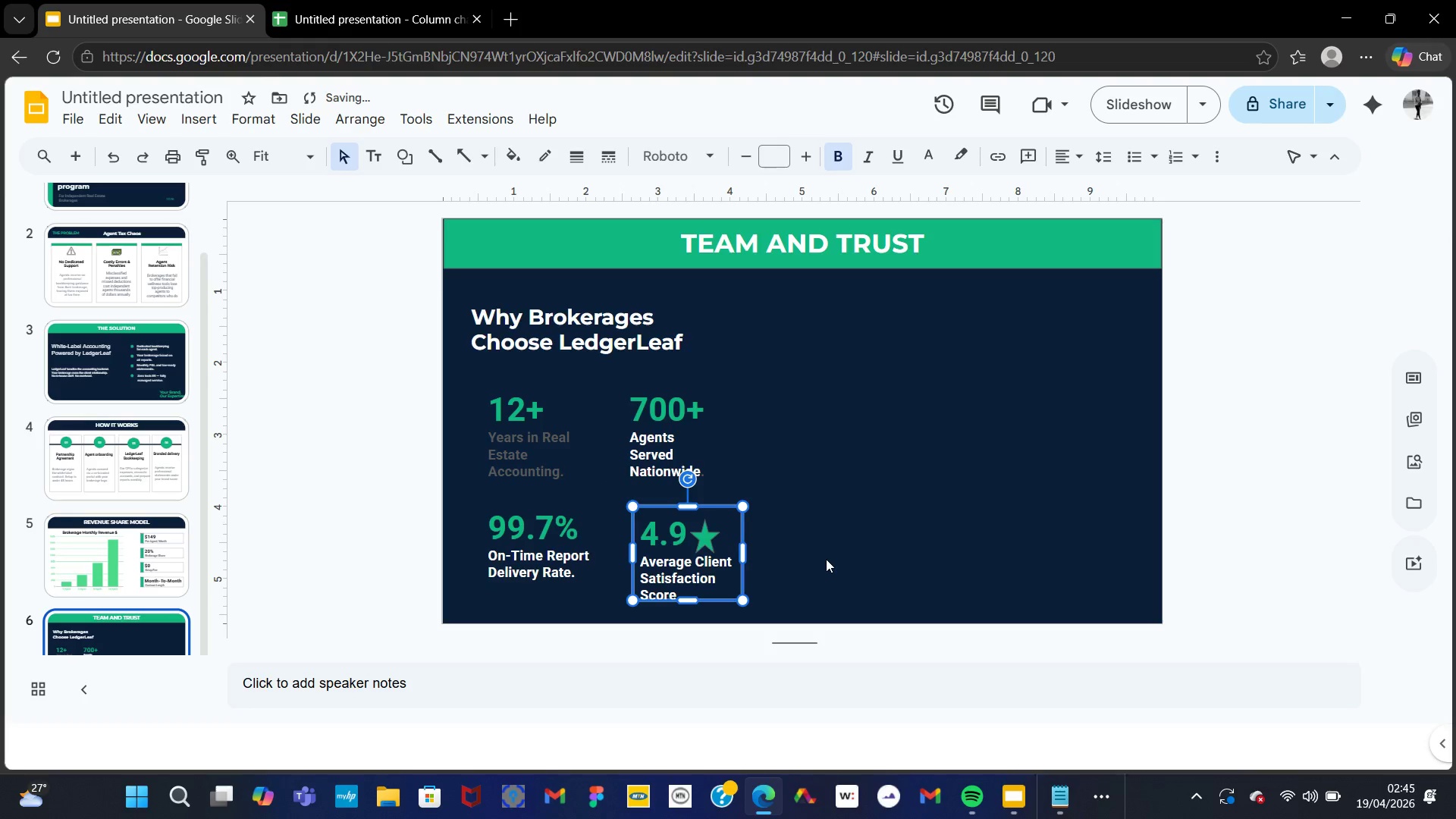 
left_click([826, 559])
 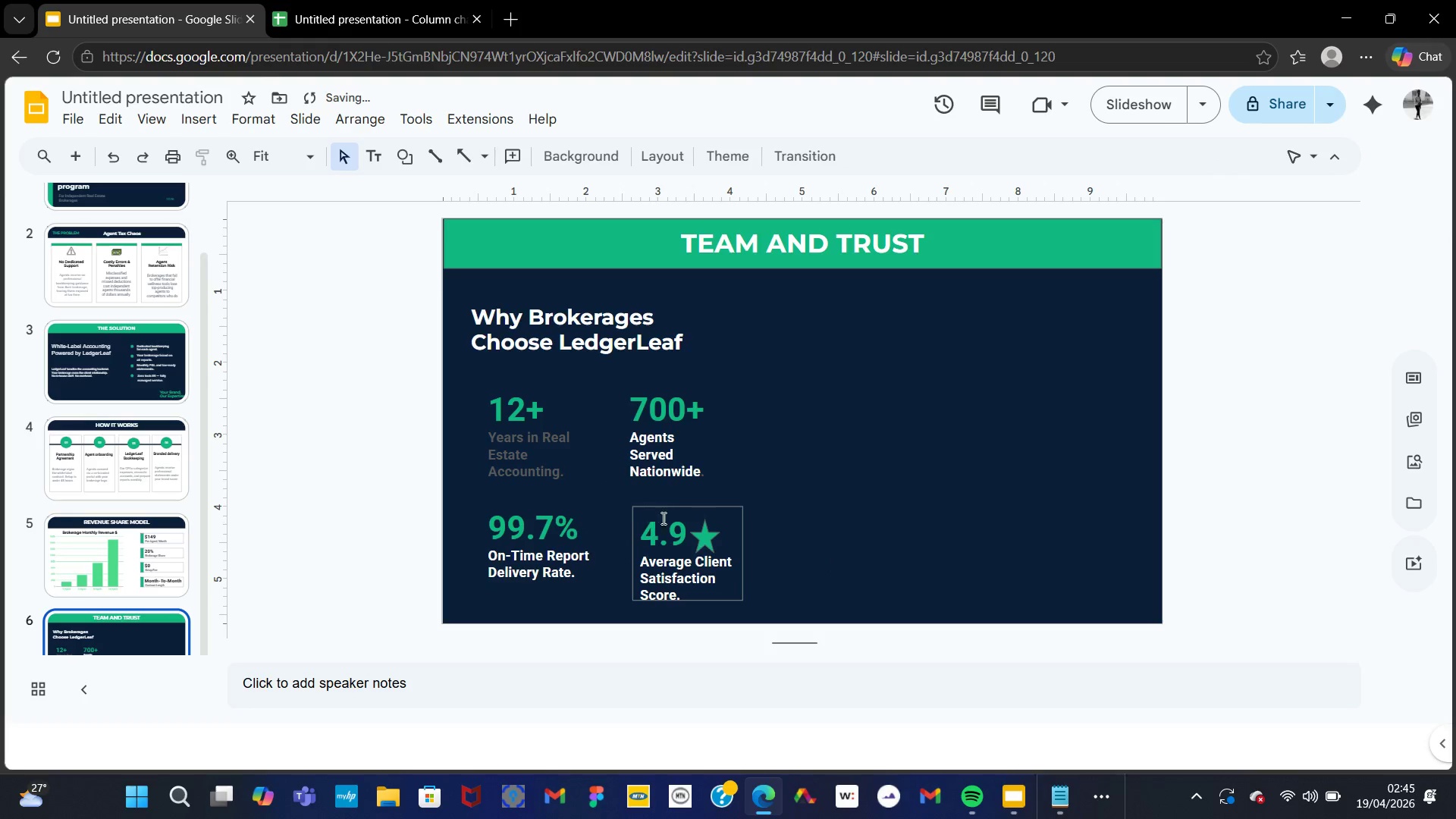 
left_click([648, 400])
 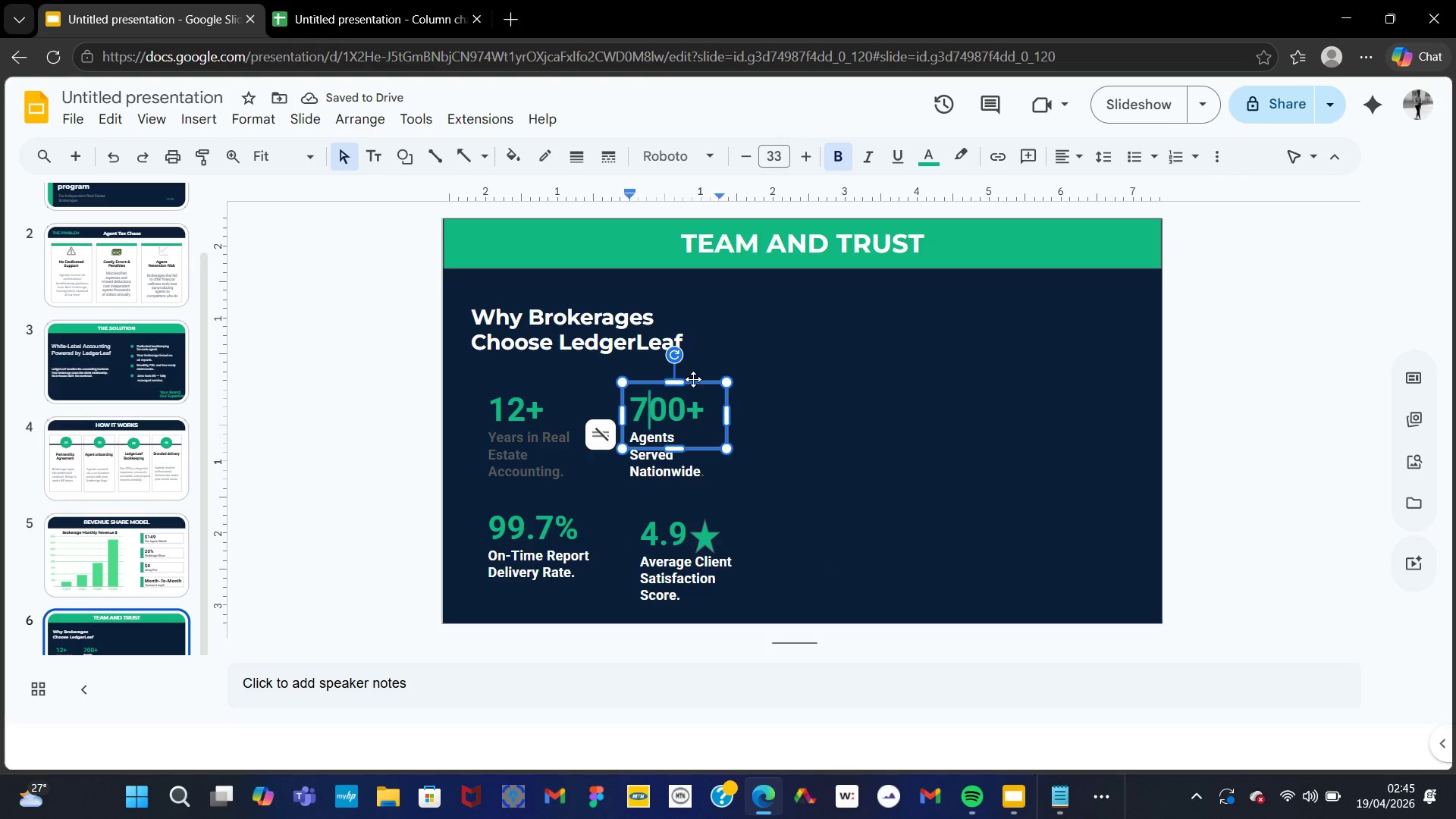 
left_click_drag(start_coordinate=[694, 381], to_coordinate=[701, 381])
 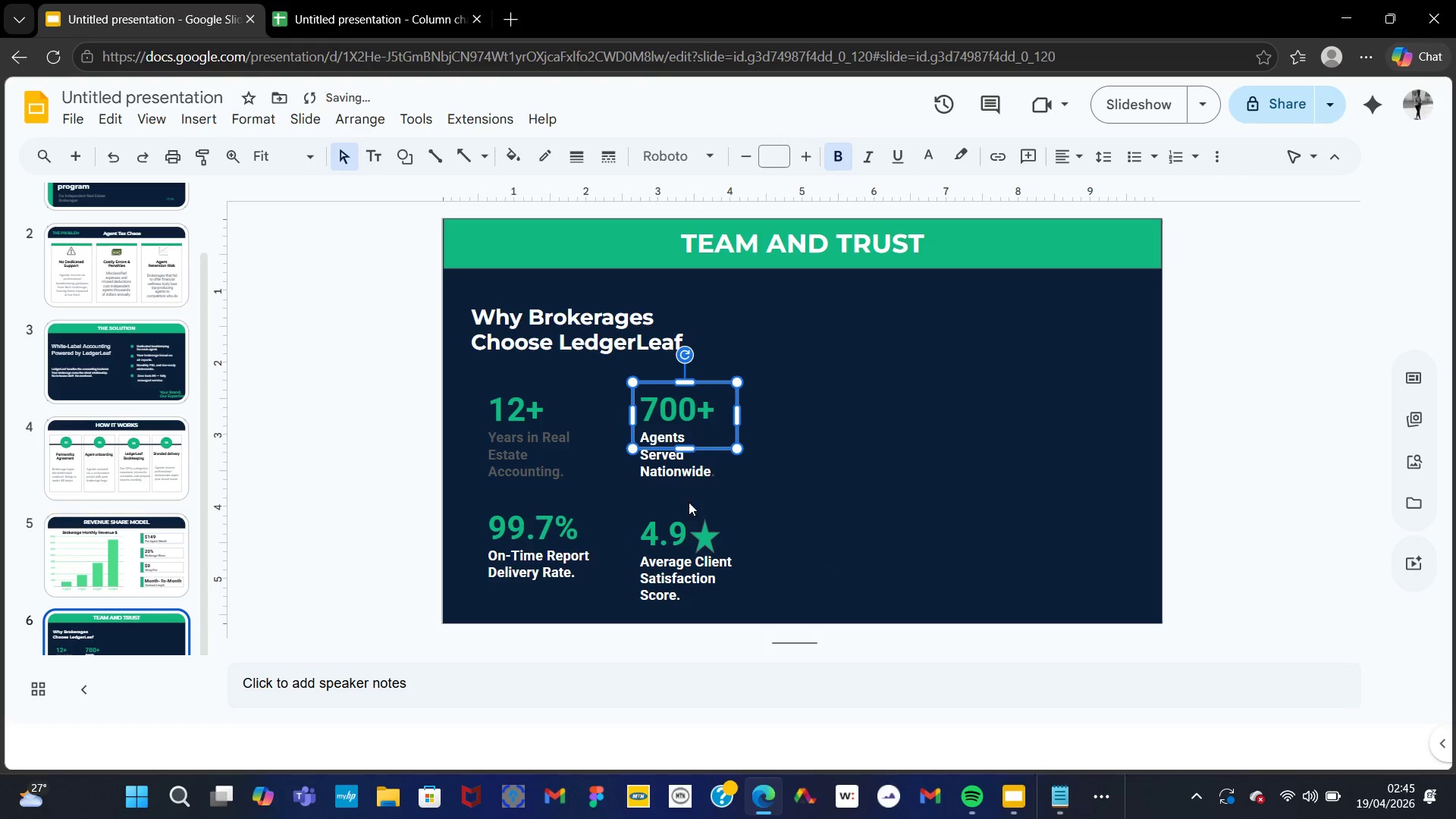 
left_click([687, 506])
 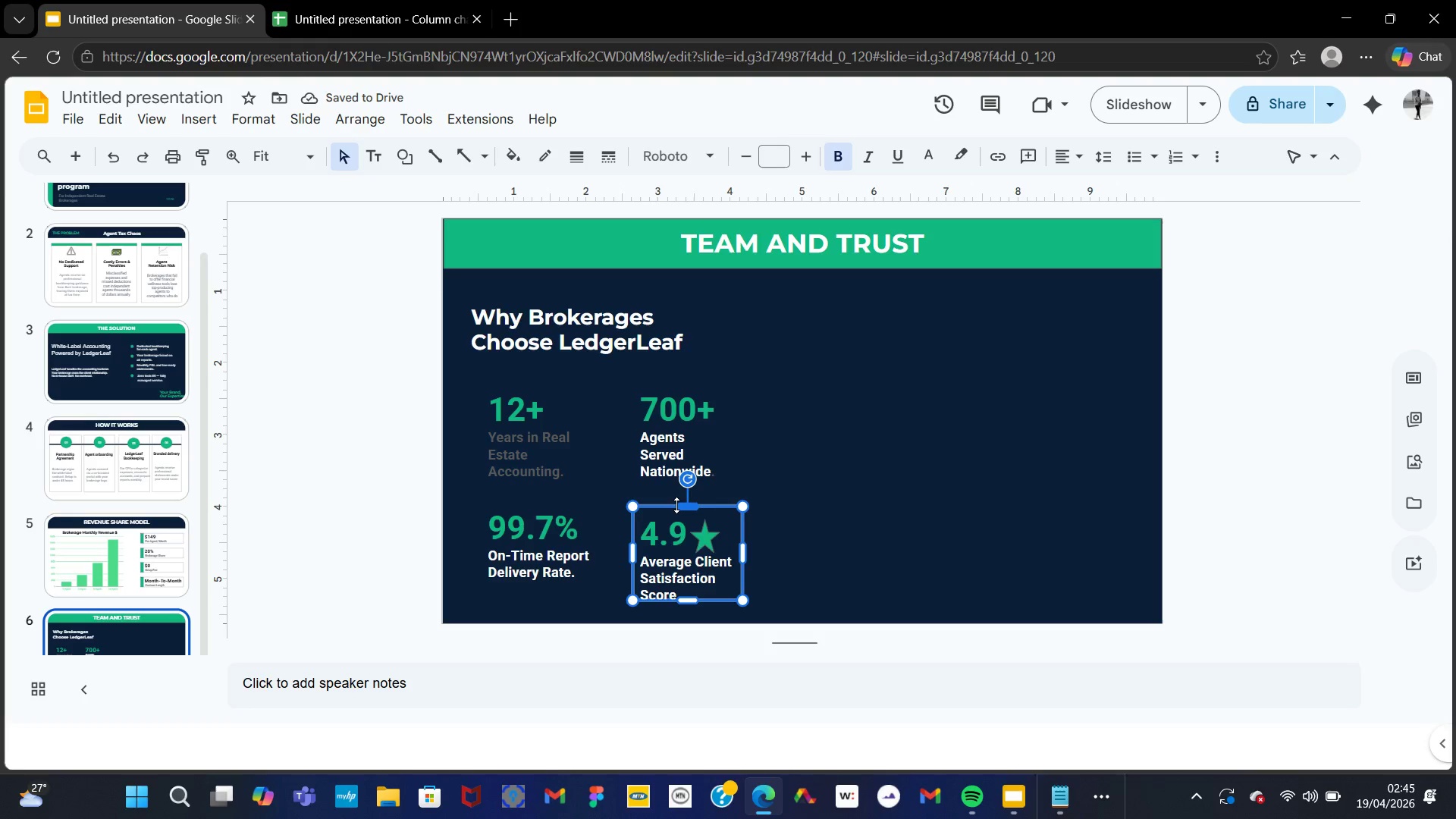 
left_click_drag(start_coordinate=[668, 505], to_coordinate=[664, 501])
 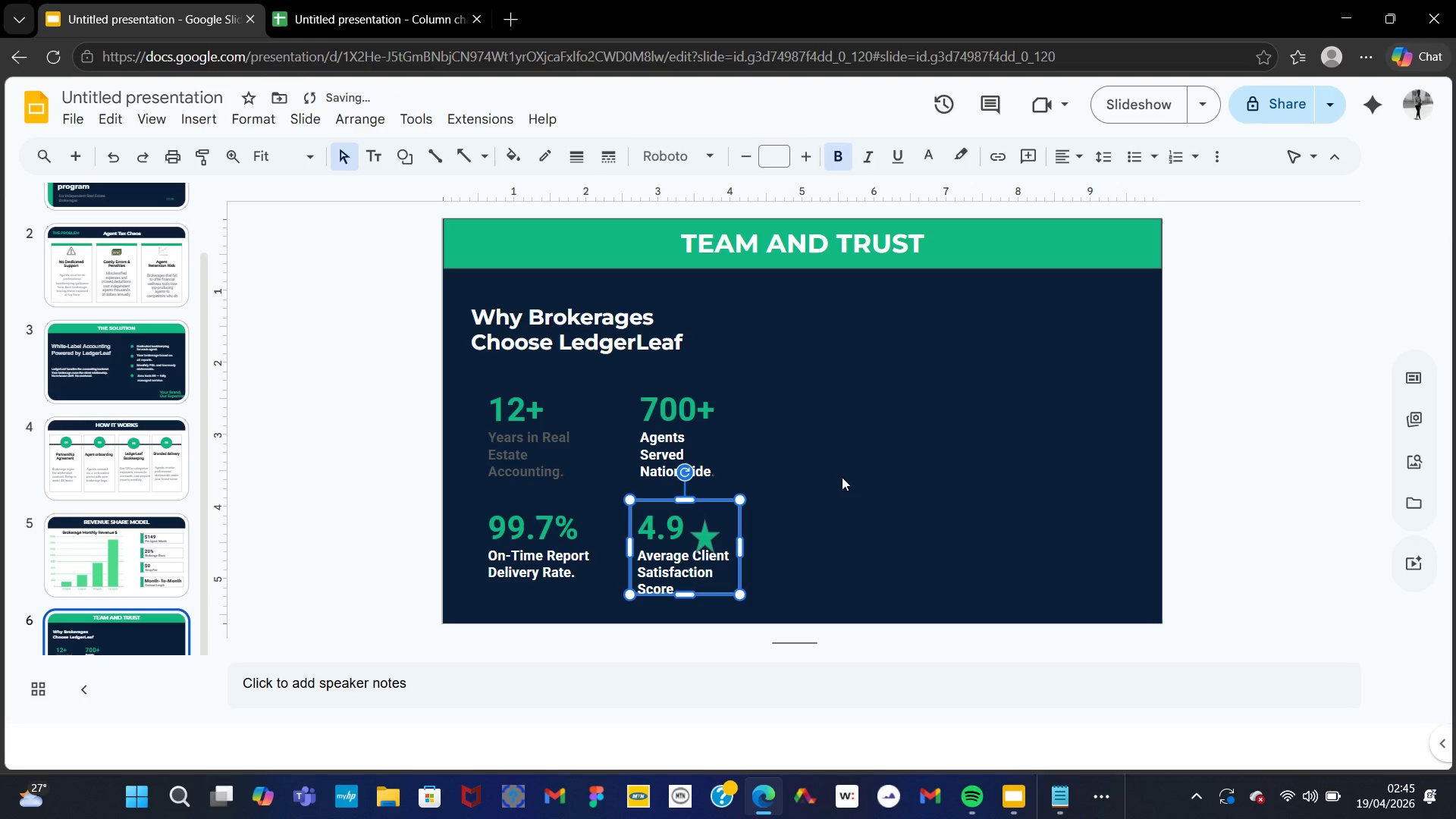 
left_click([842, 477])
 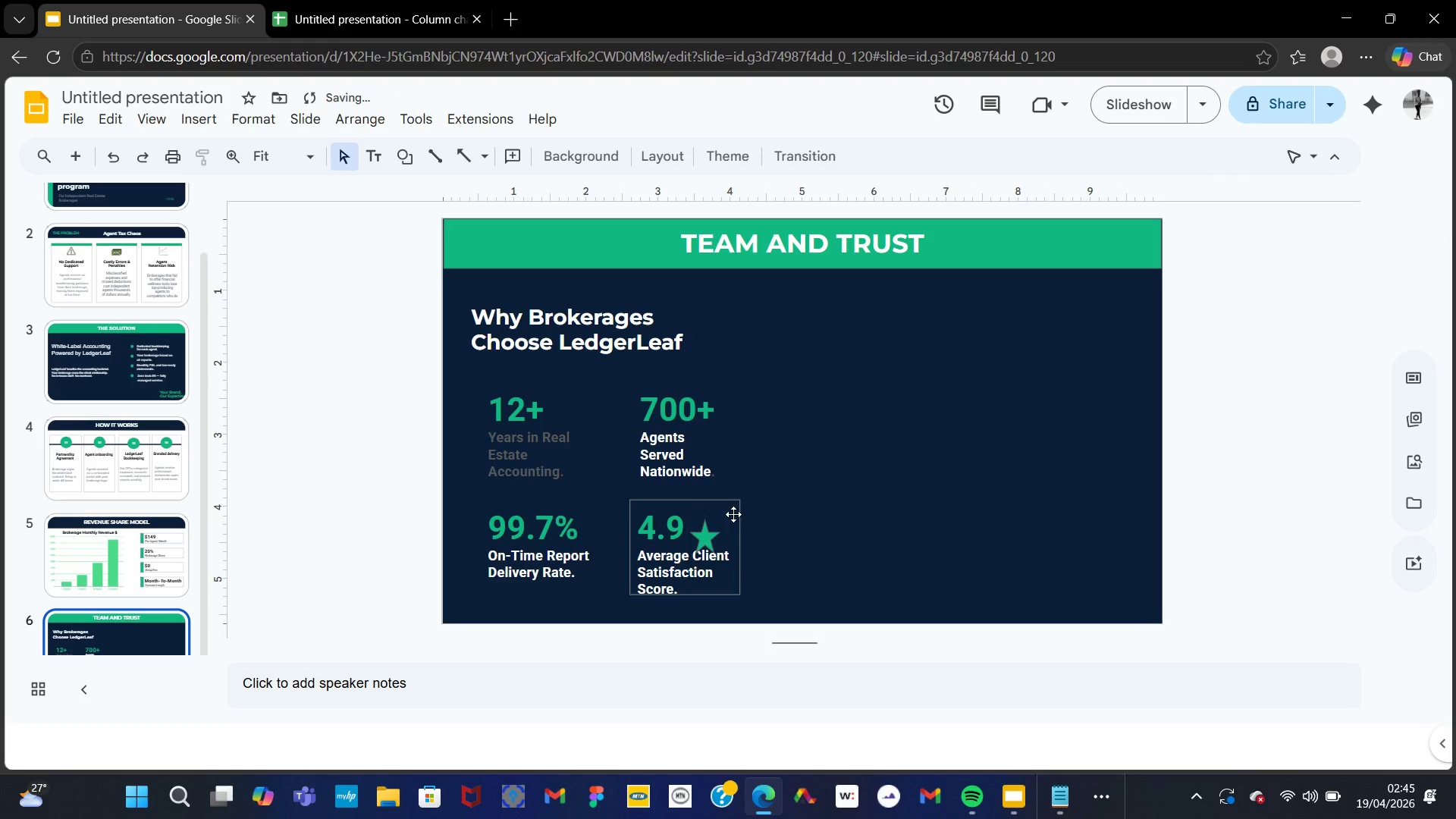 
left_click([720, 531])
 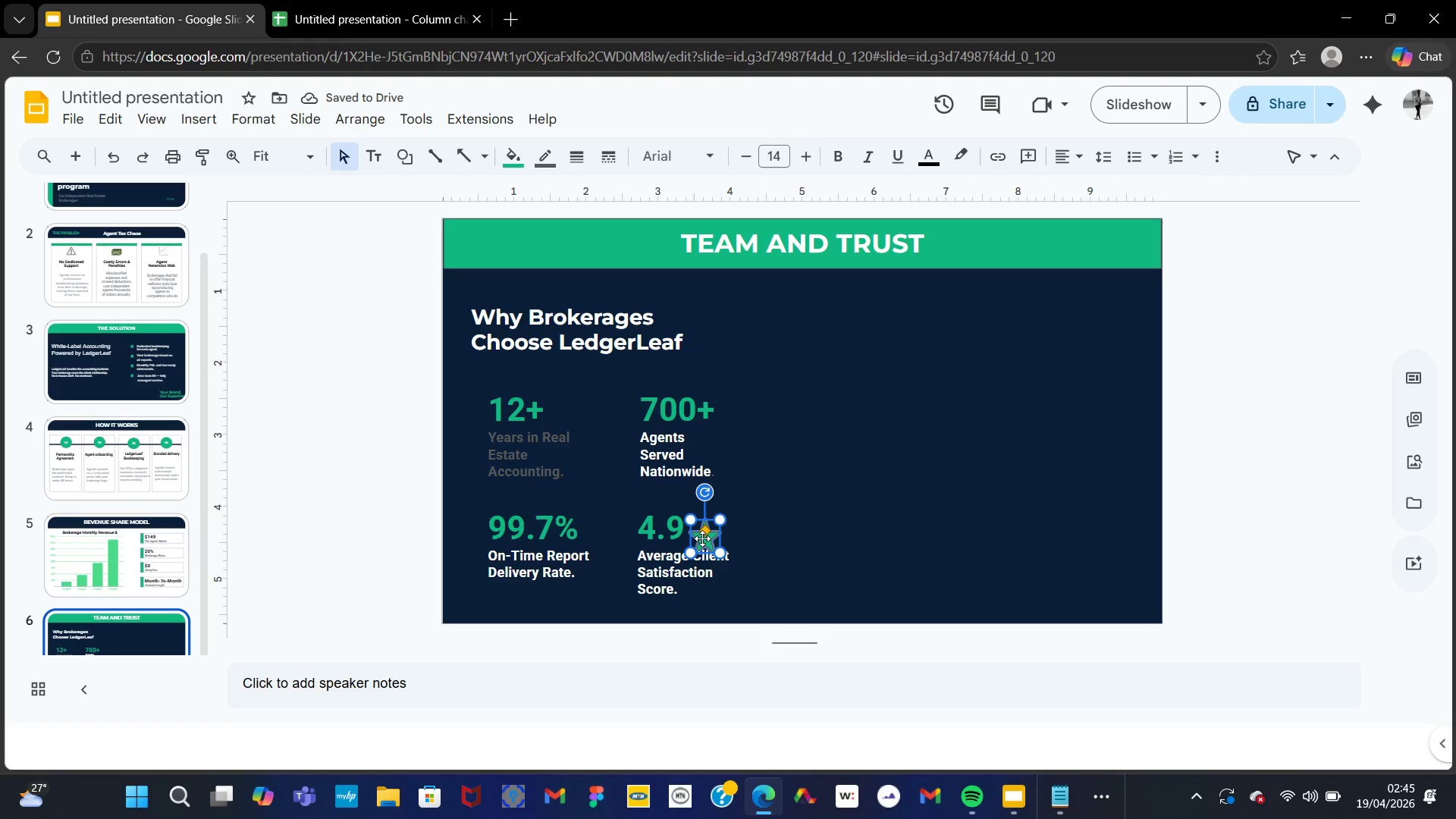 
left_click_drag(start_coordinate=[705, 539], to_coordinate=[701, 528])
 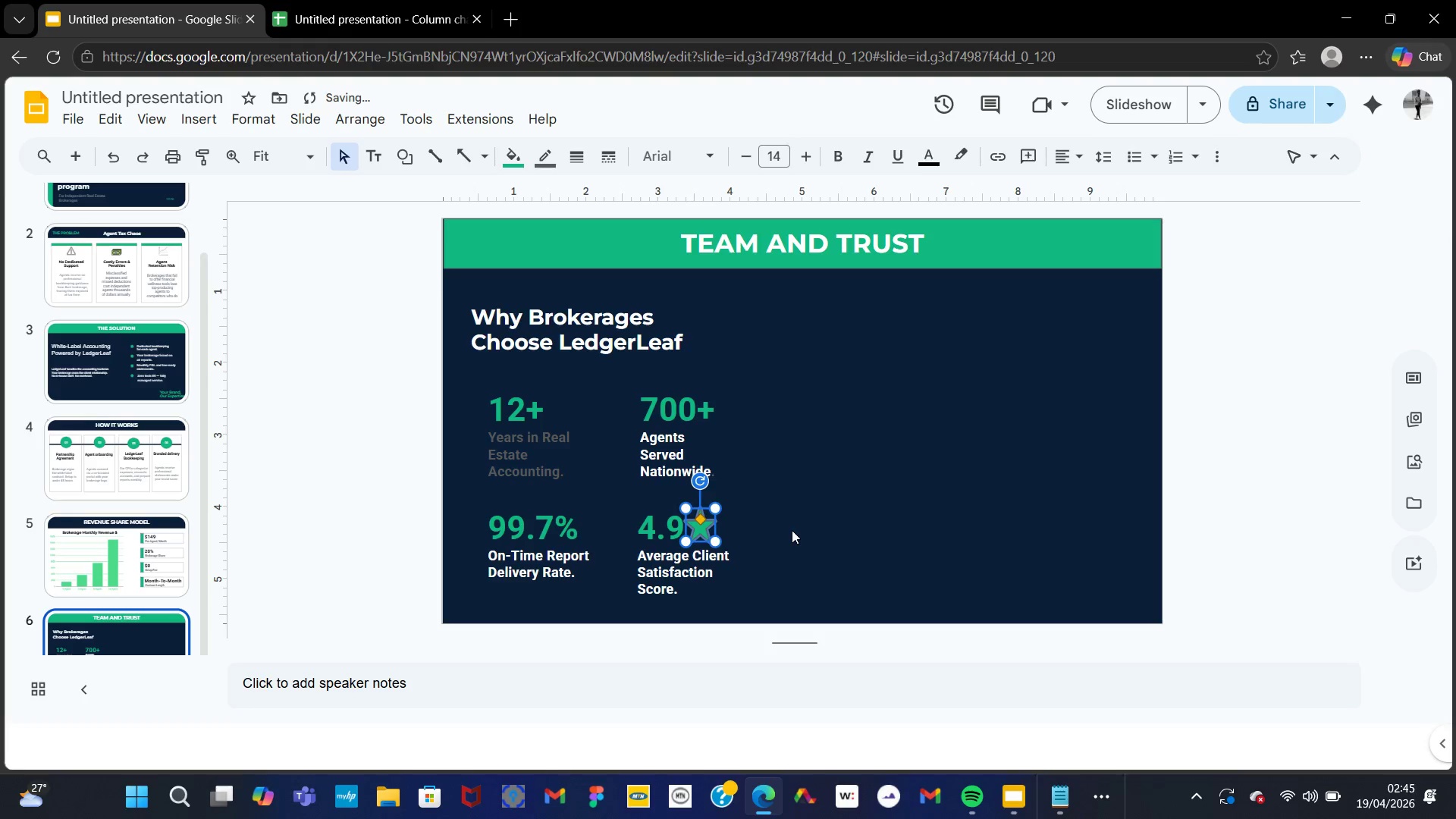 
left_click([792, 530])
 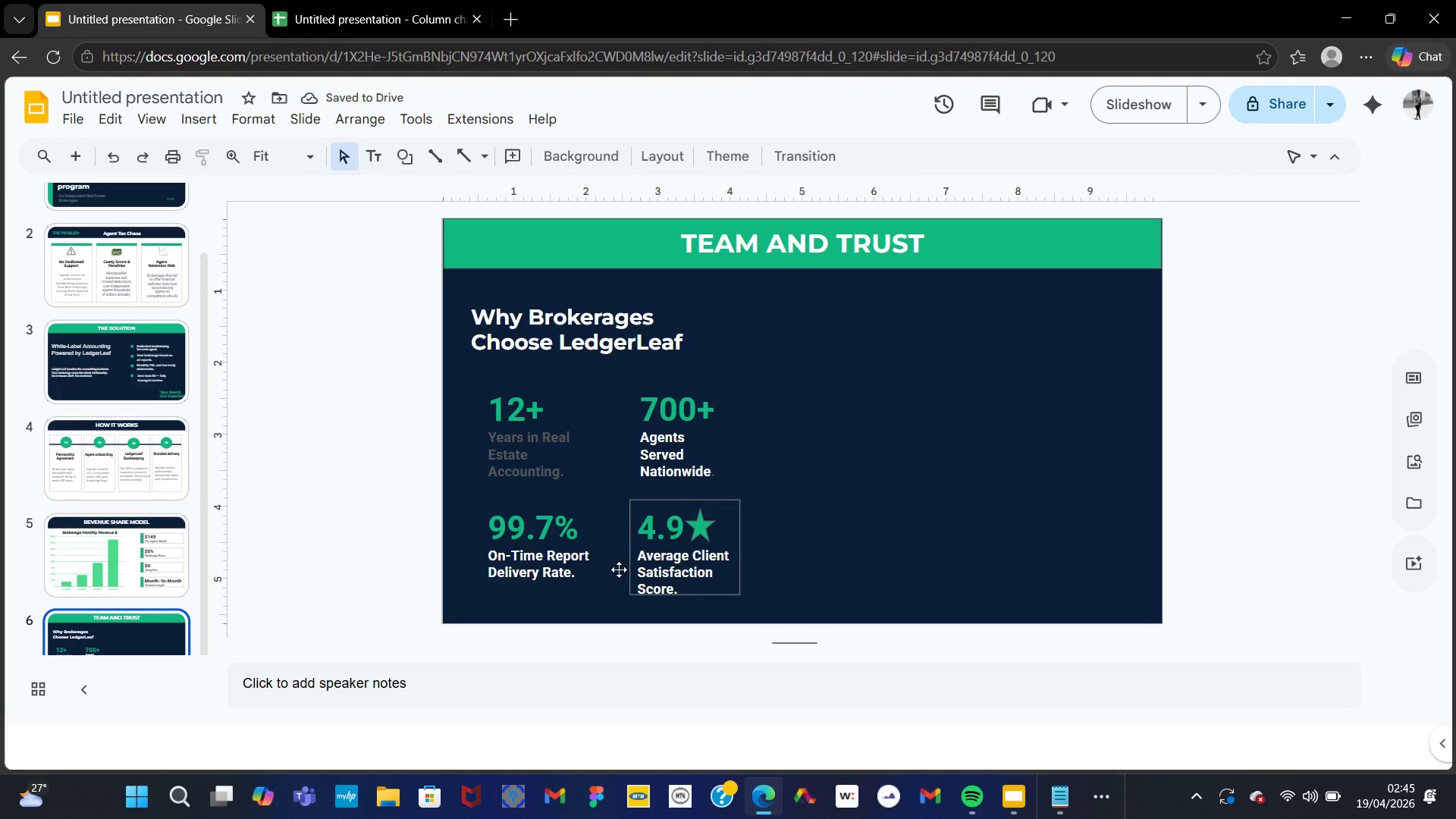 
left_click([500, 444])
 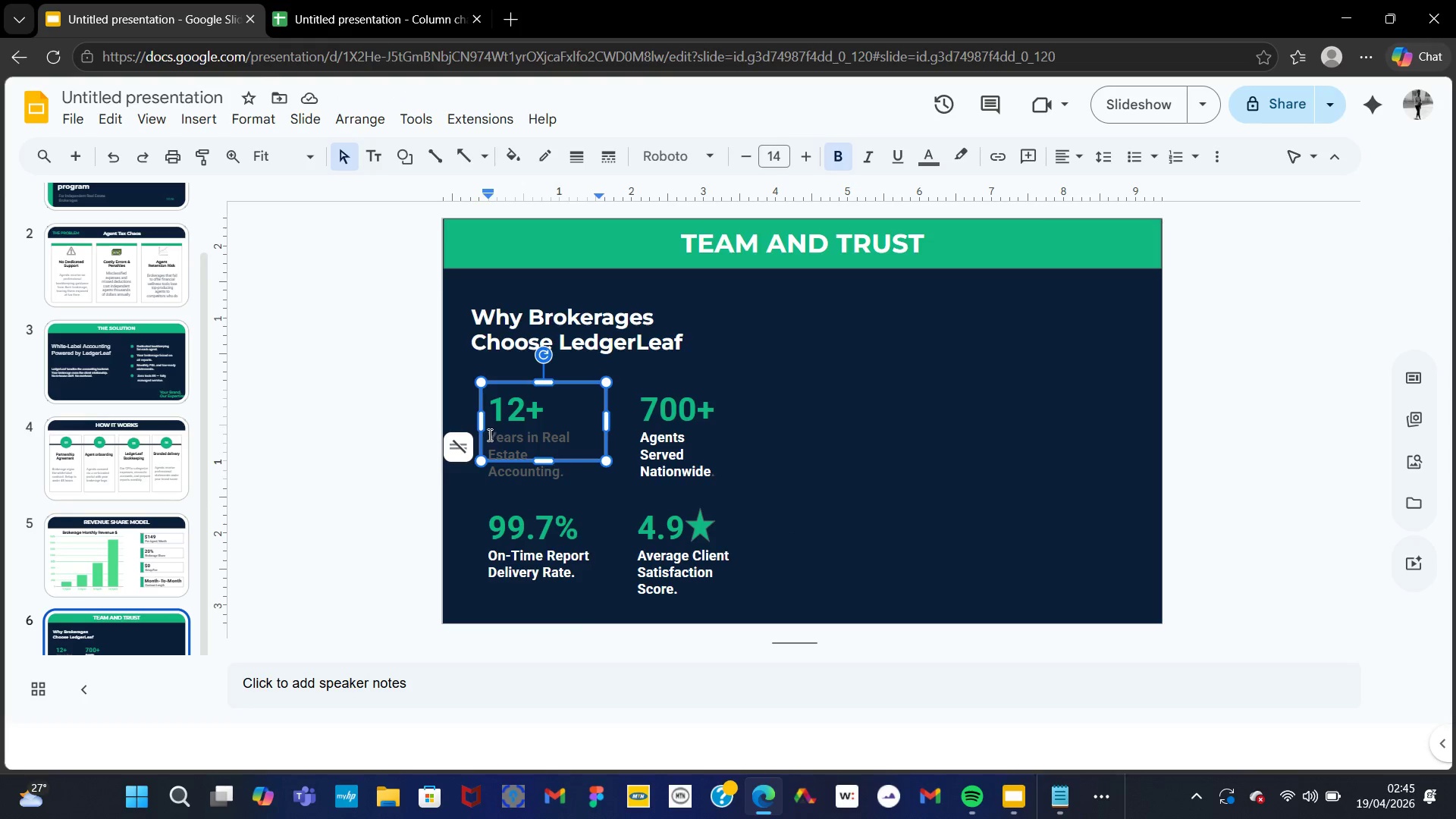 
left_click_drag(start_coordinate=[488, 435], to_coordinate=[576, 482])
 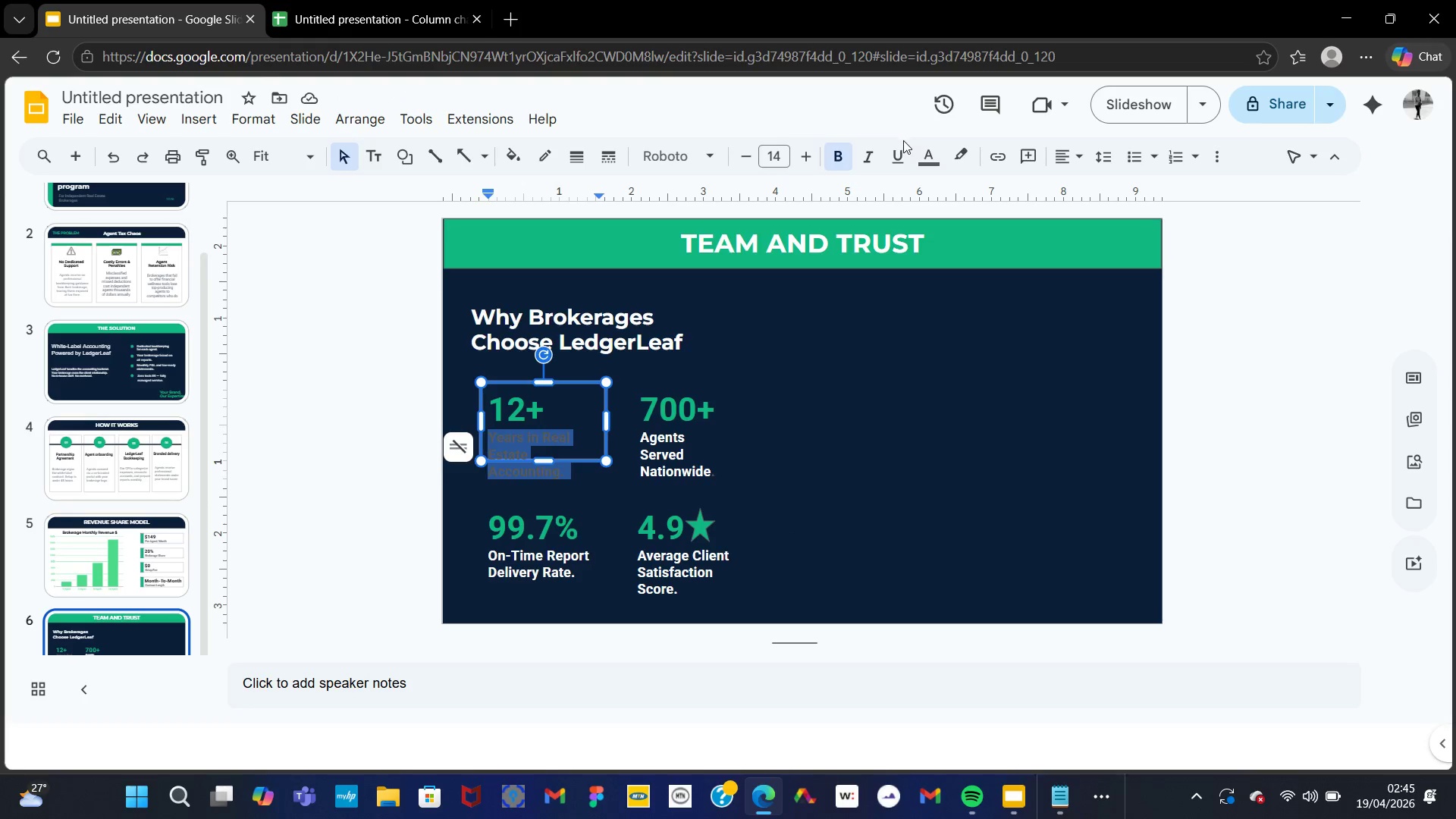 
left_click([926, 163])
 